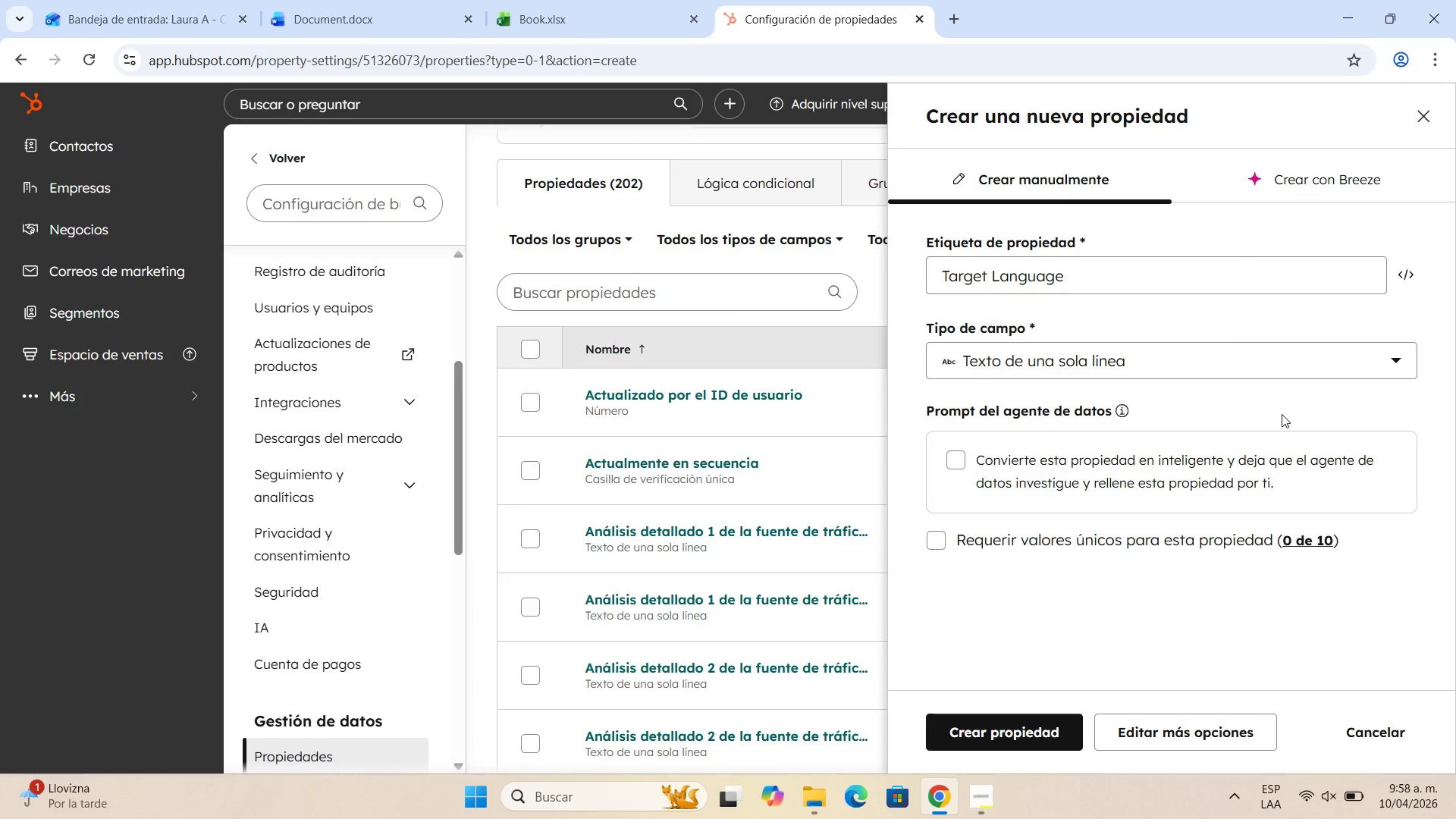 
left_click([1098, 364])
 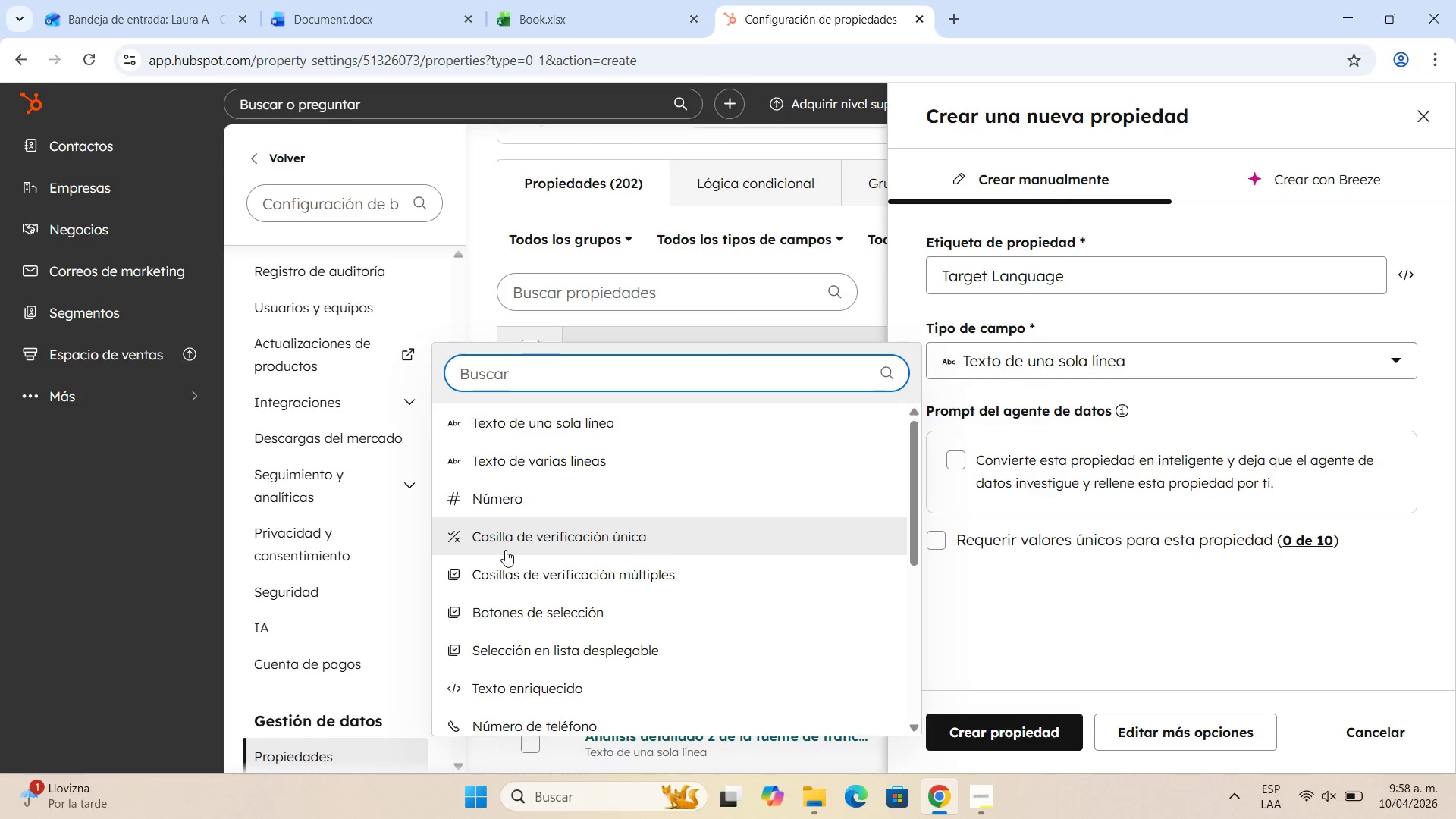 
scroll: coordinate [505, 550], scroll_direction: down, amount: 1.0
 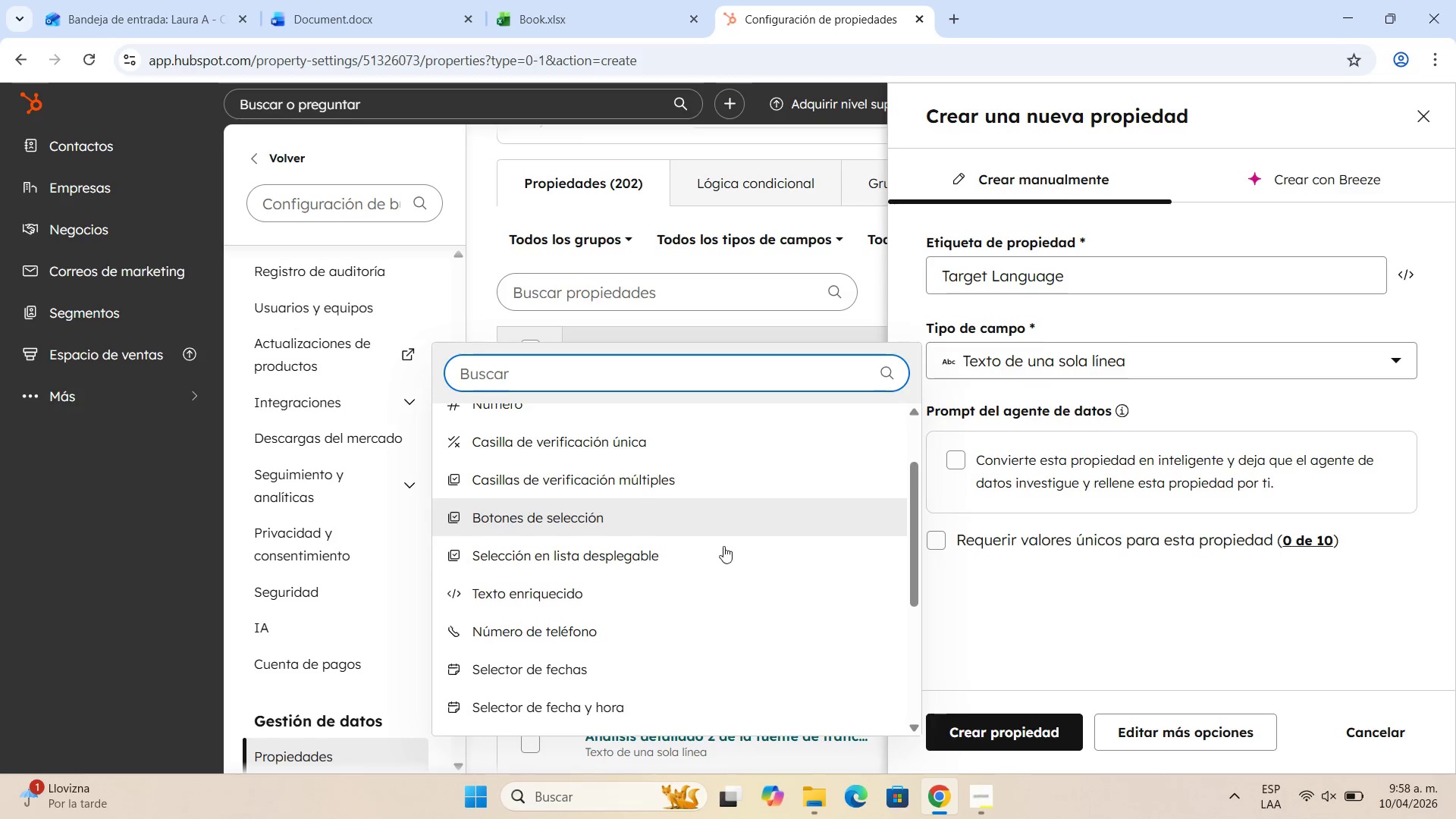 
left_click([679, 487])
 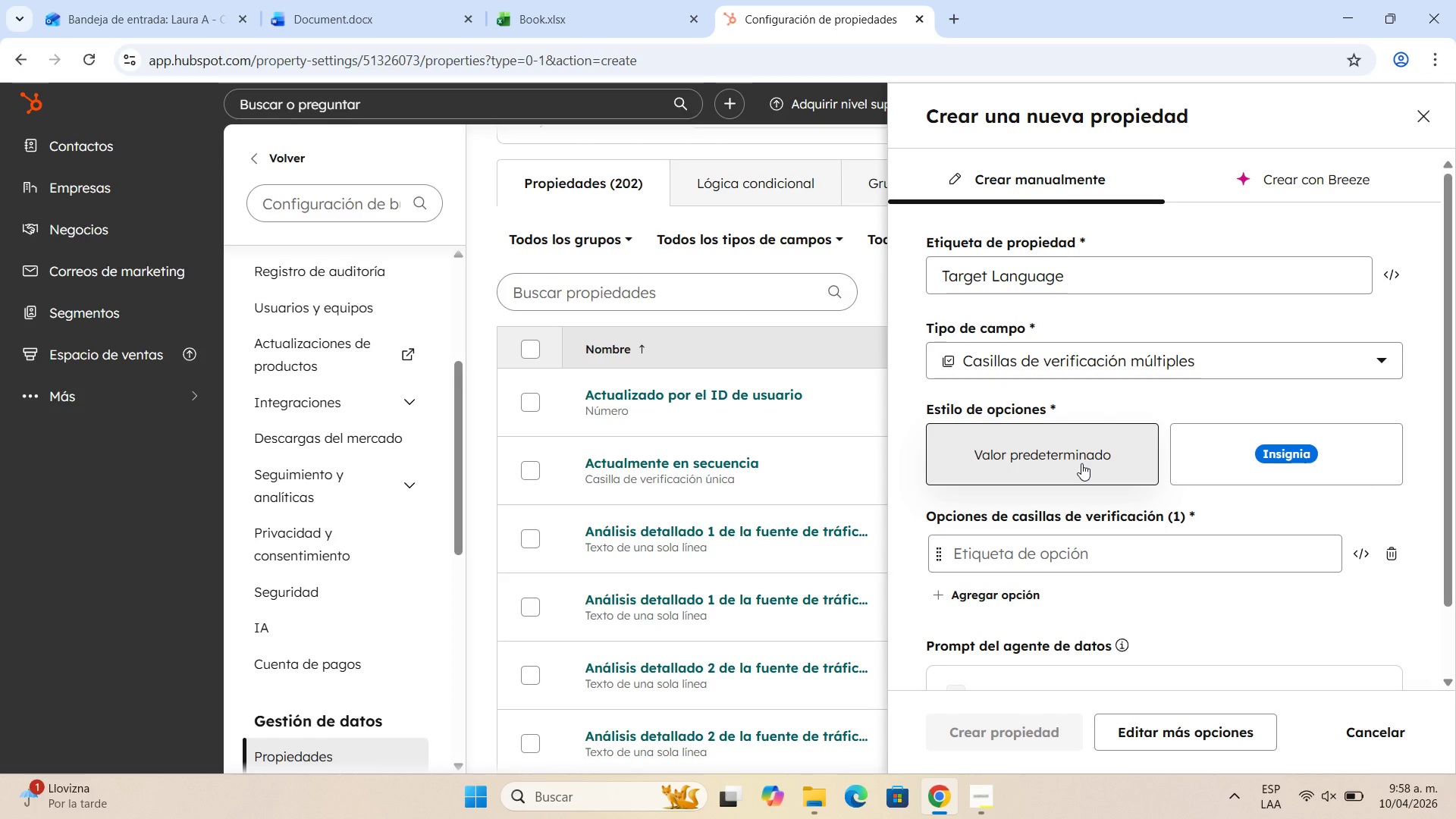 
scroll: coordinate [1105, 522], scroll_direction: down, amount: 1.0
 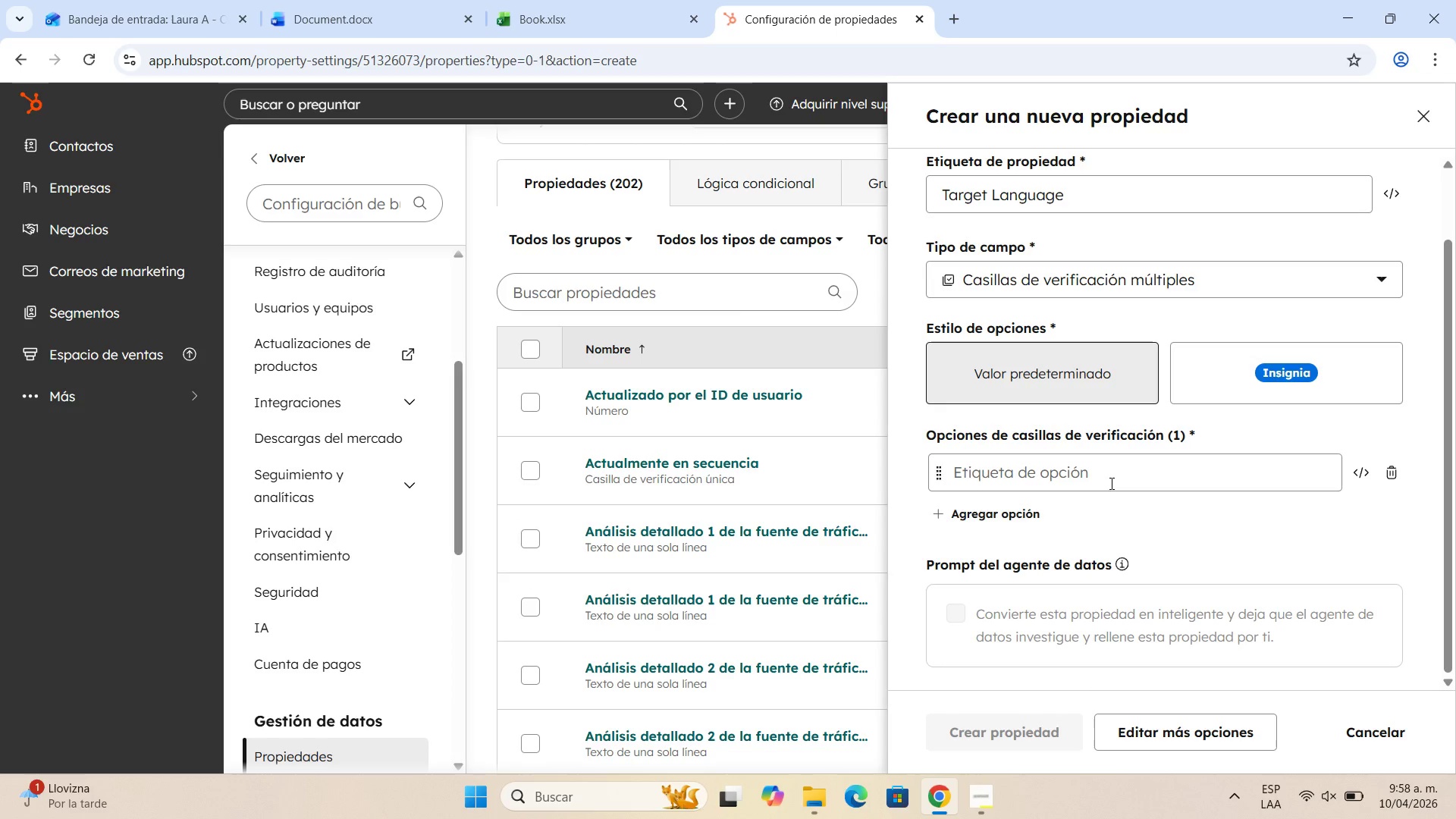 
left_click([1110, 483])
 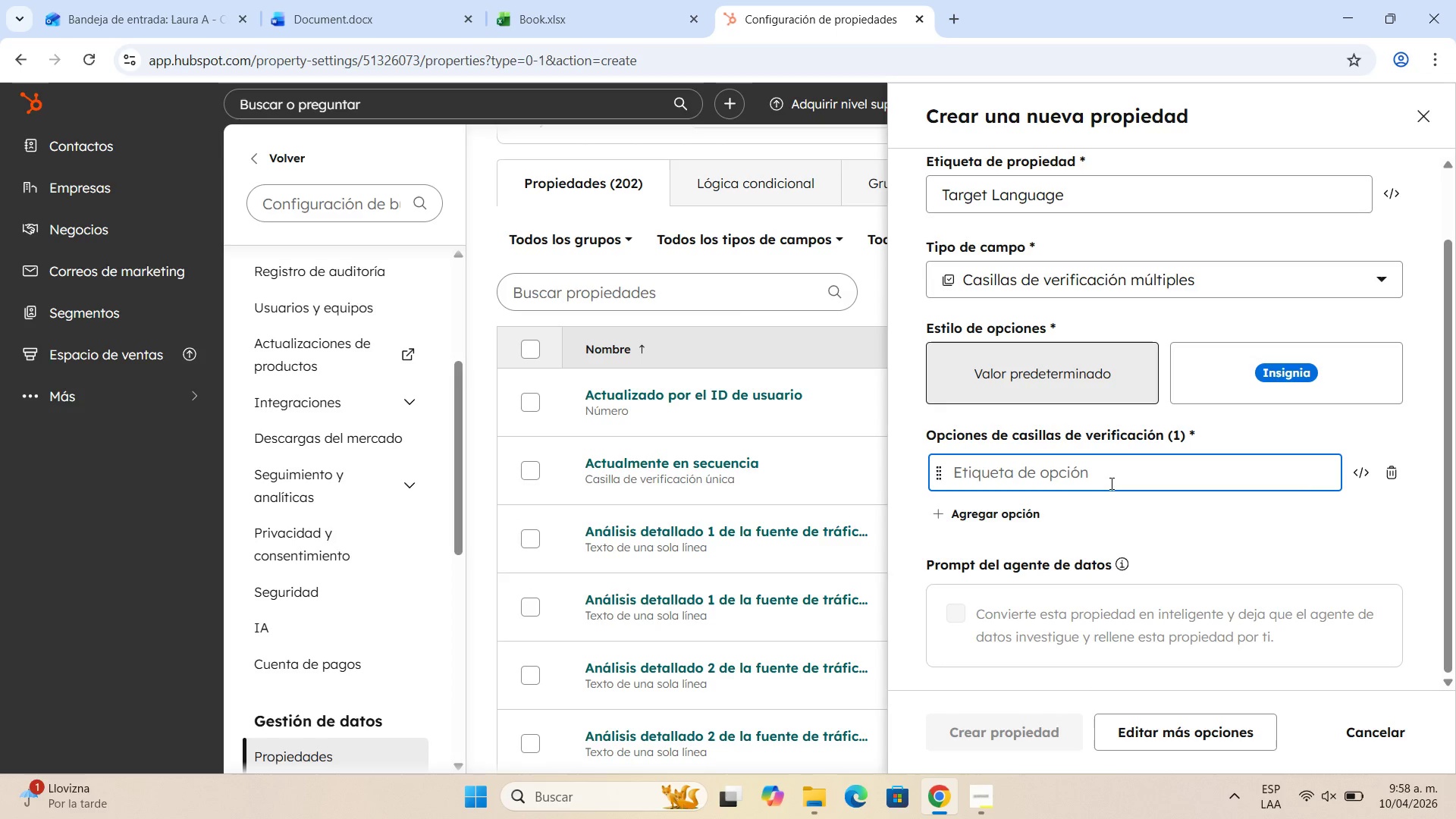 
wait(8.0)
 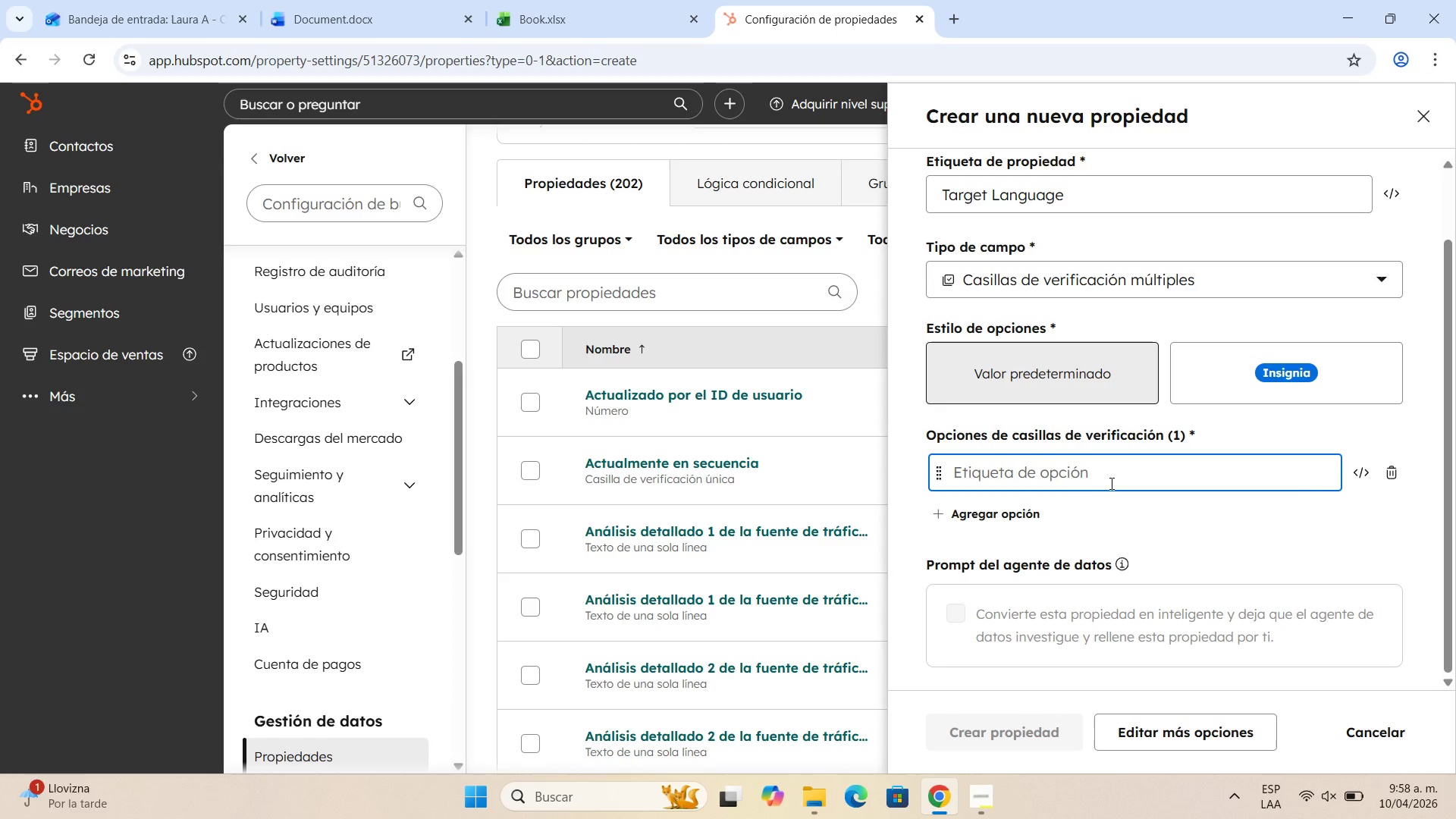 
type(Poru)
key(Backspace)
type(tuguese)
 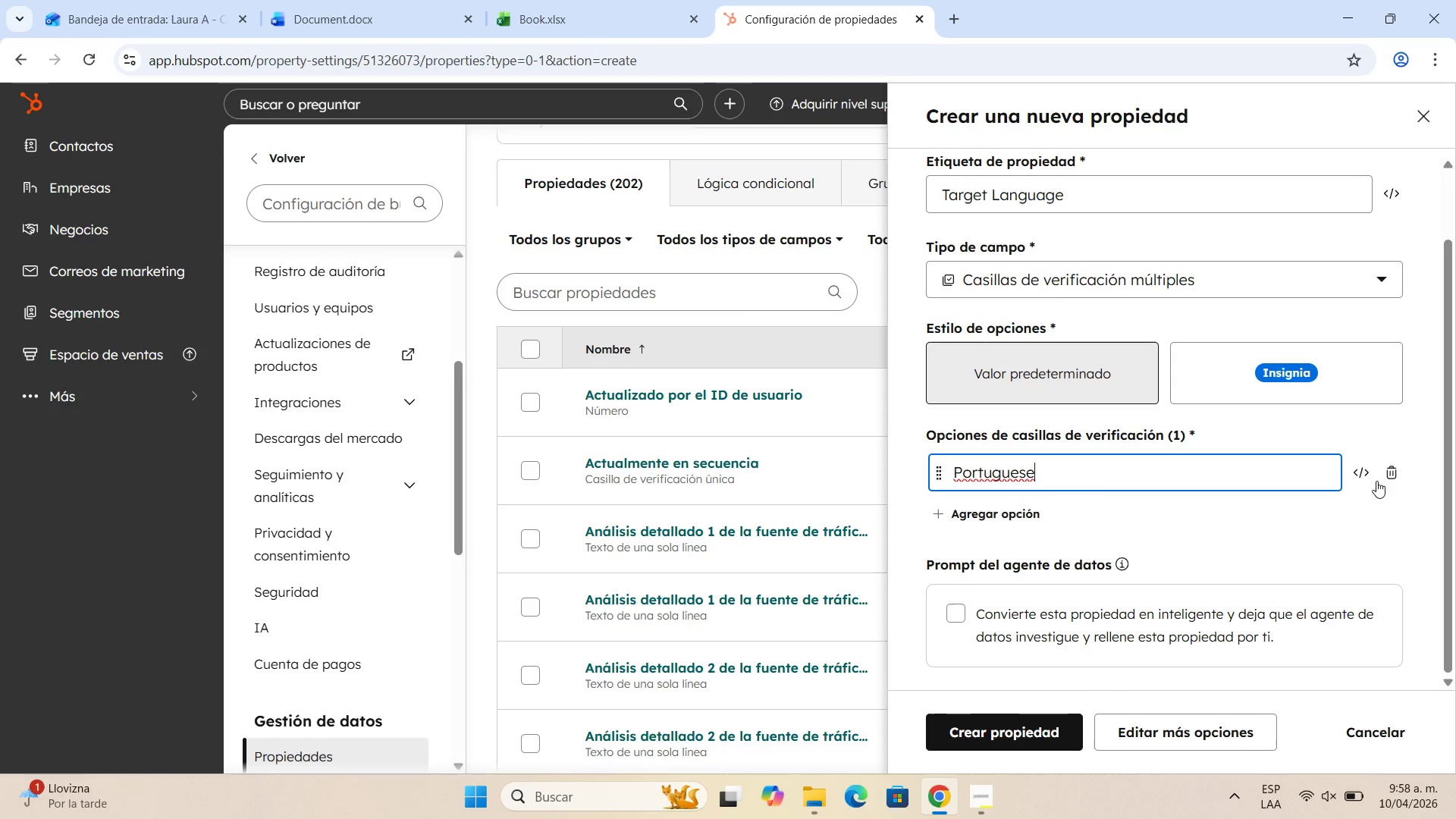 
left_click([1023, 514])
 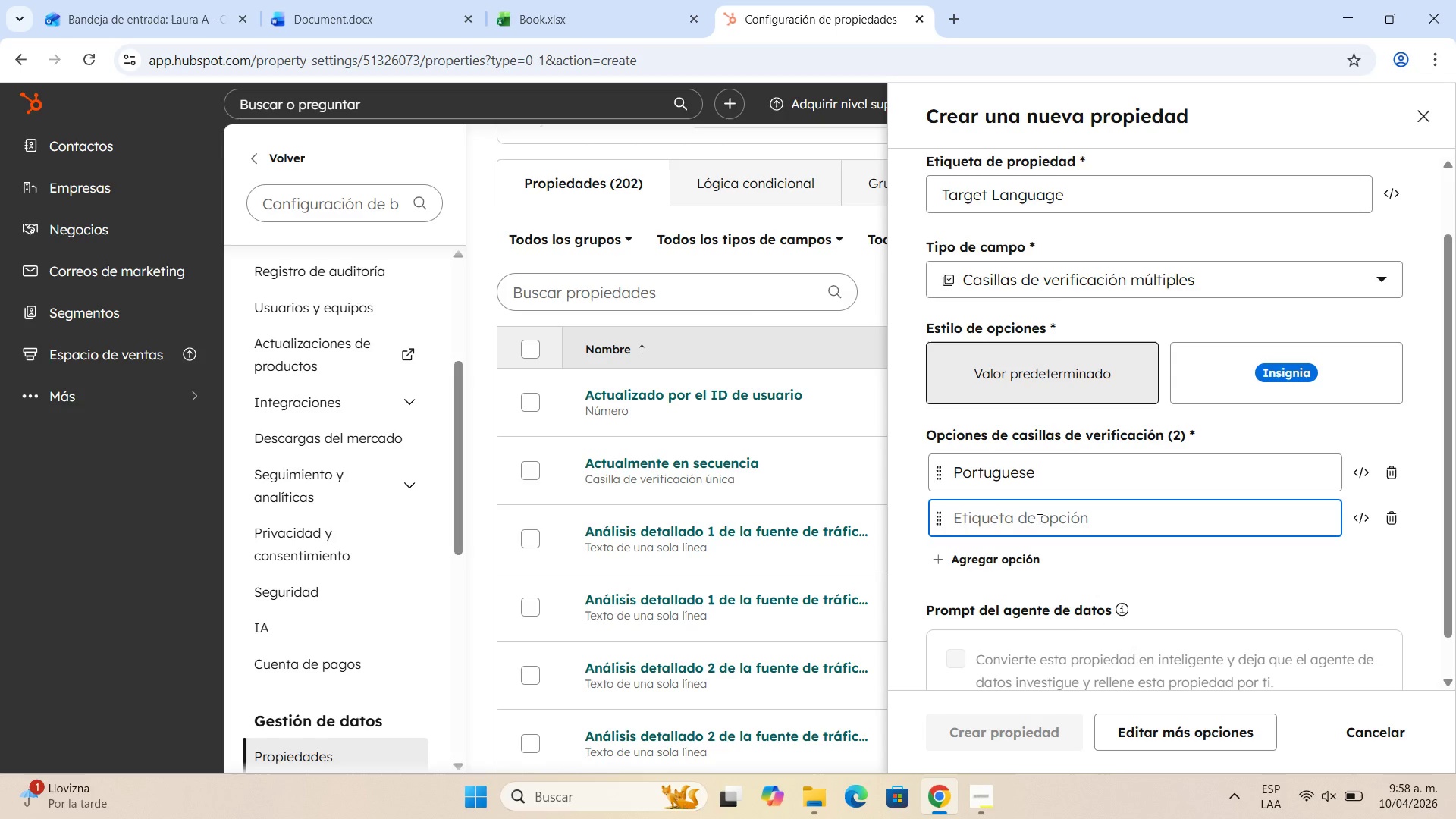 
type(Corean)
 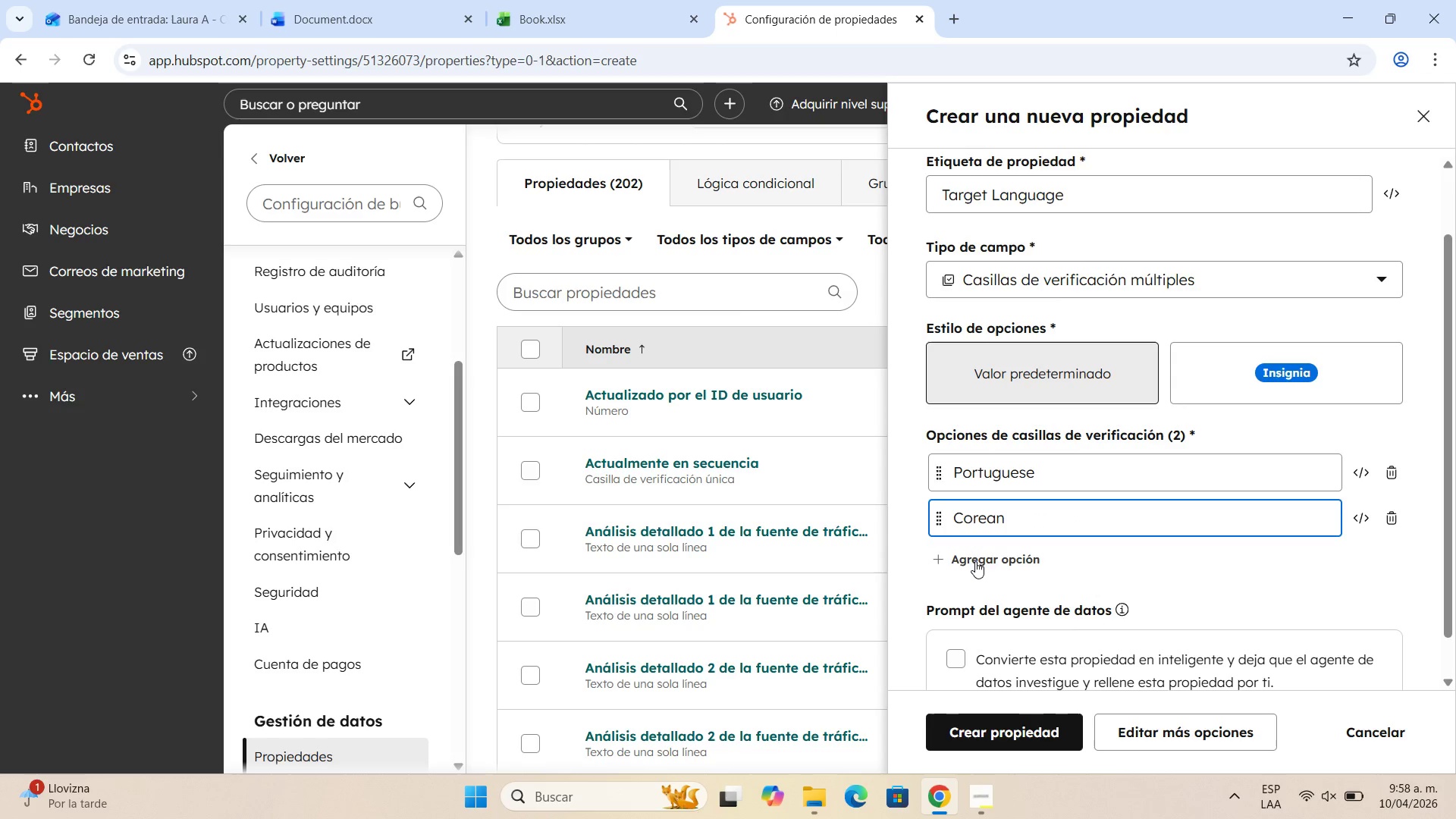 
left_click([974, 564])
 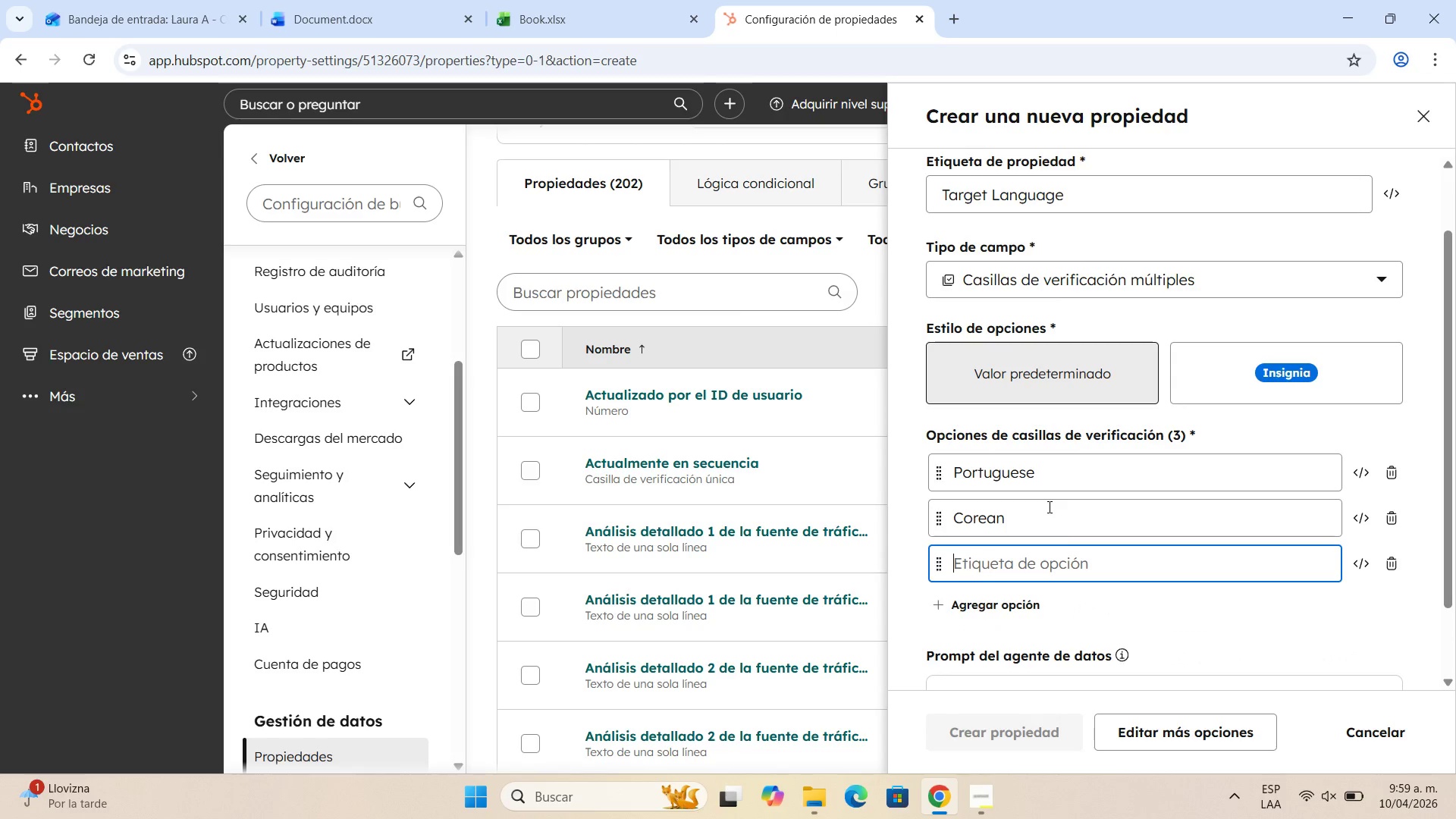 
left_click([1073, 515])
 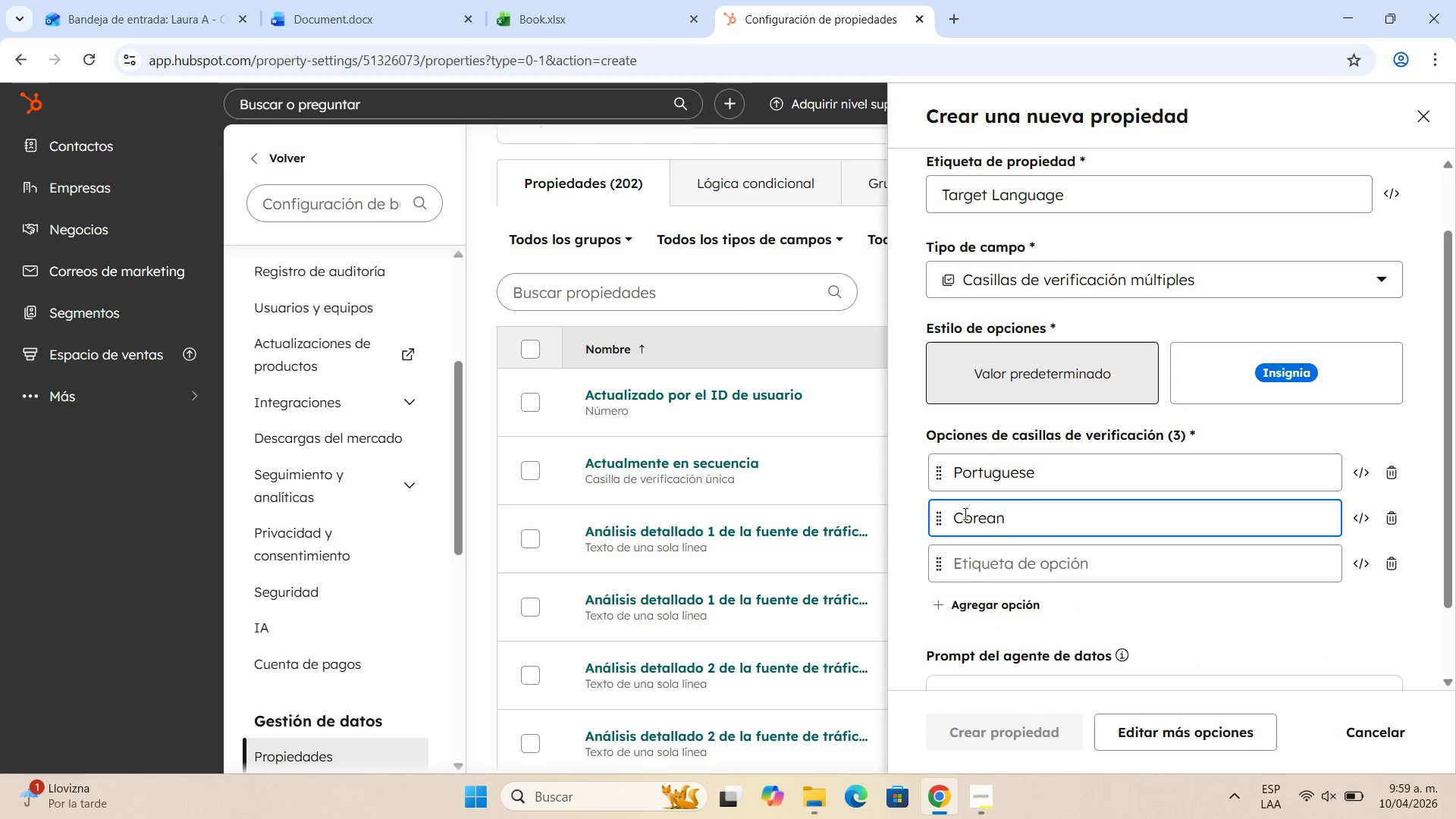 
left_click([964, 513])
 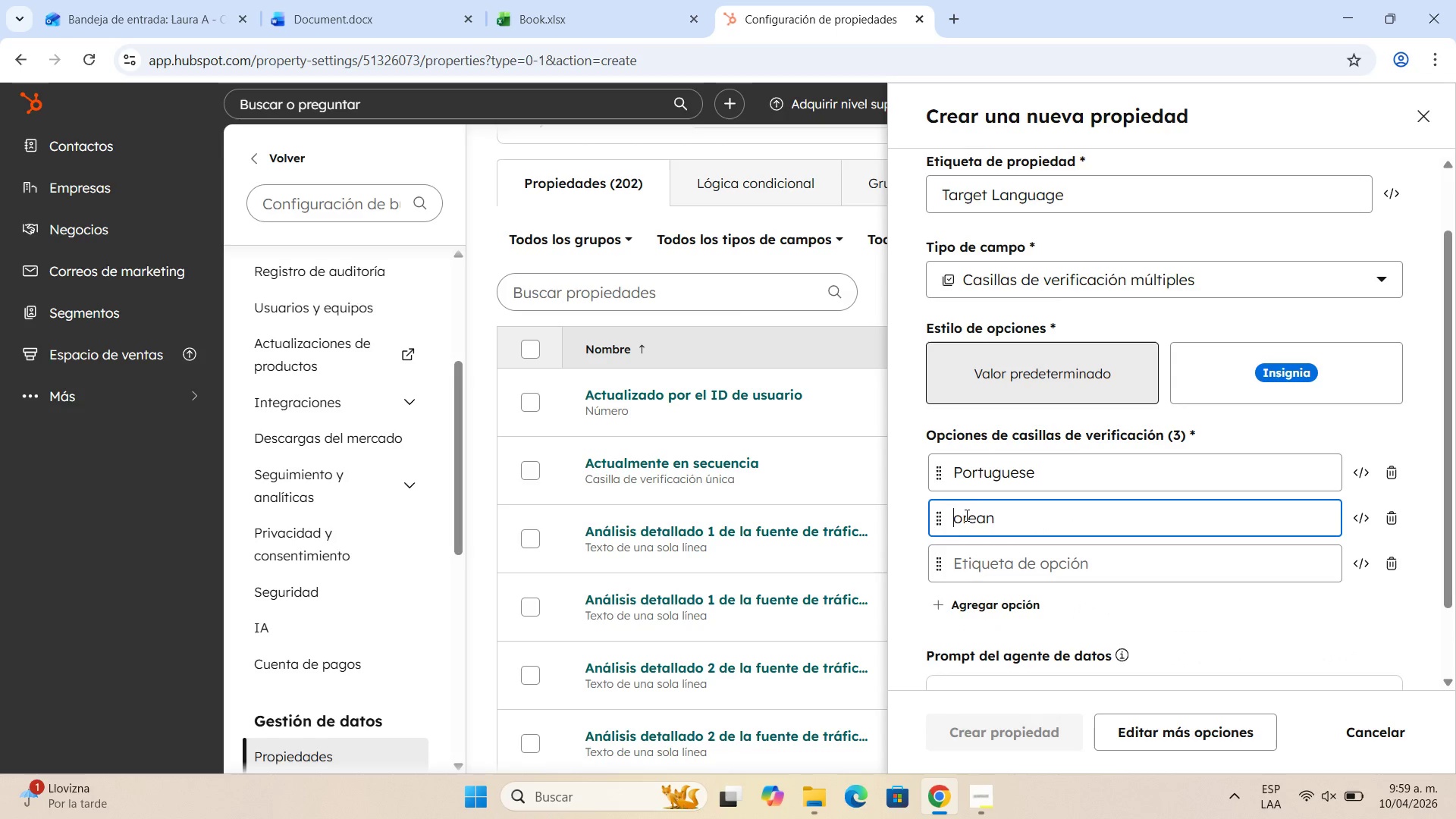 
key(Backspace)
 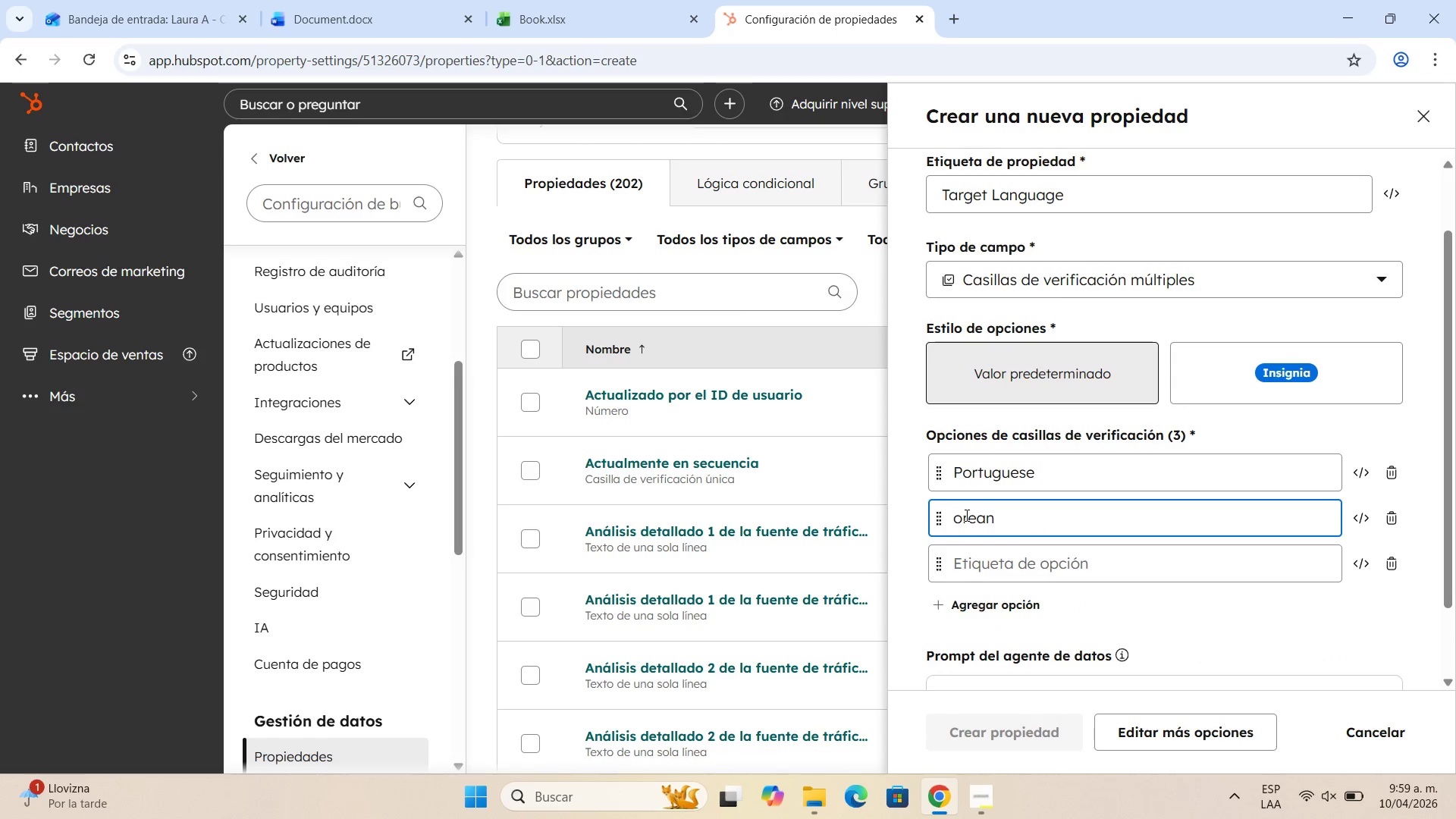 
key(Shift+K)
 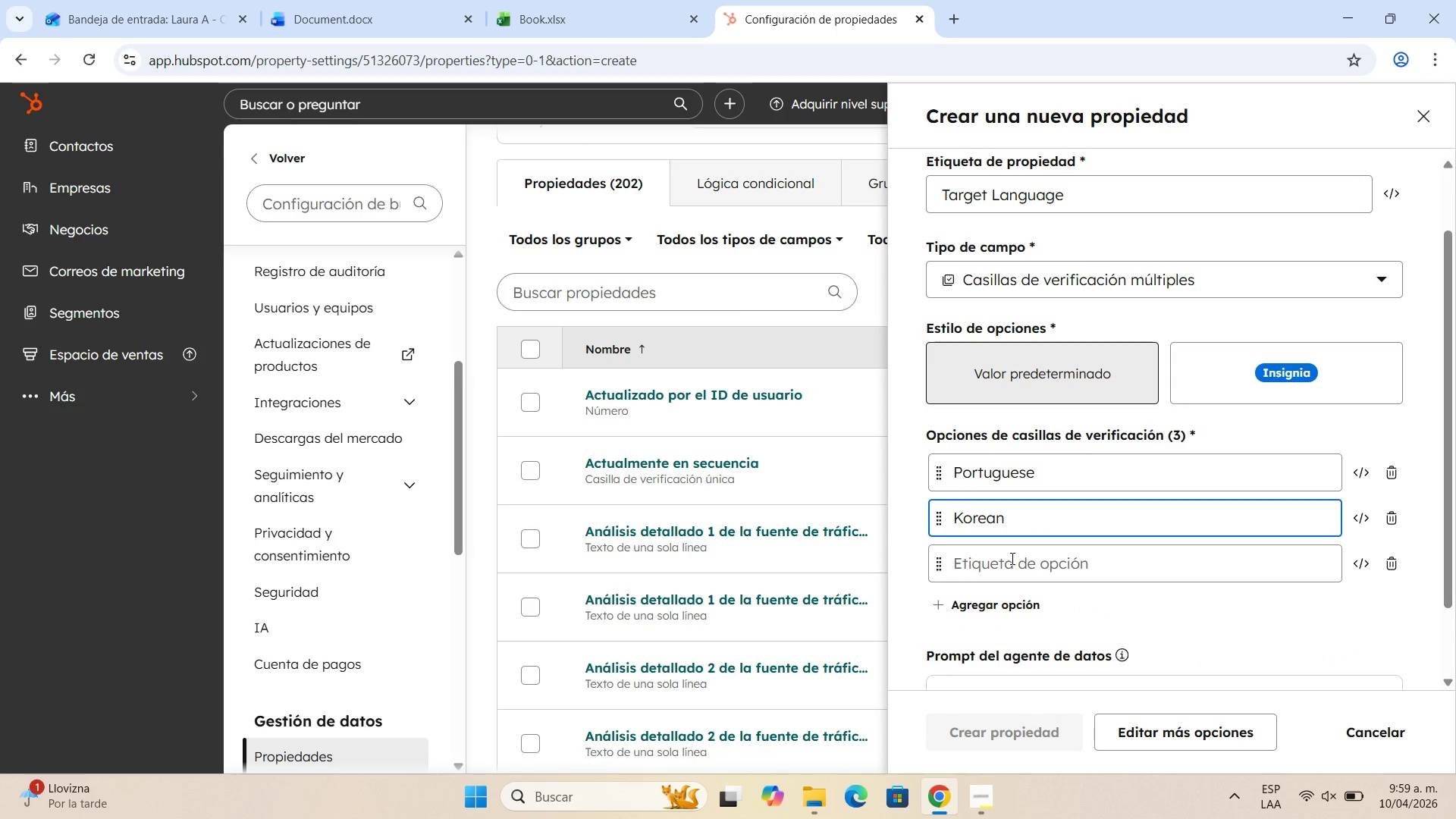 
left_click([1011, 558])
 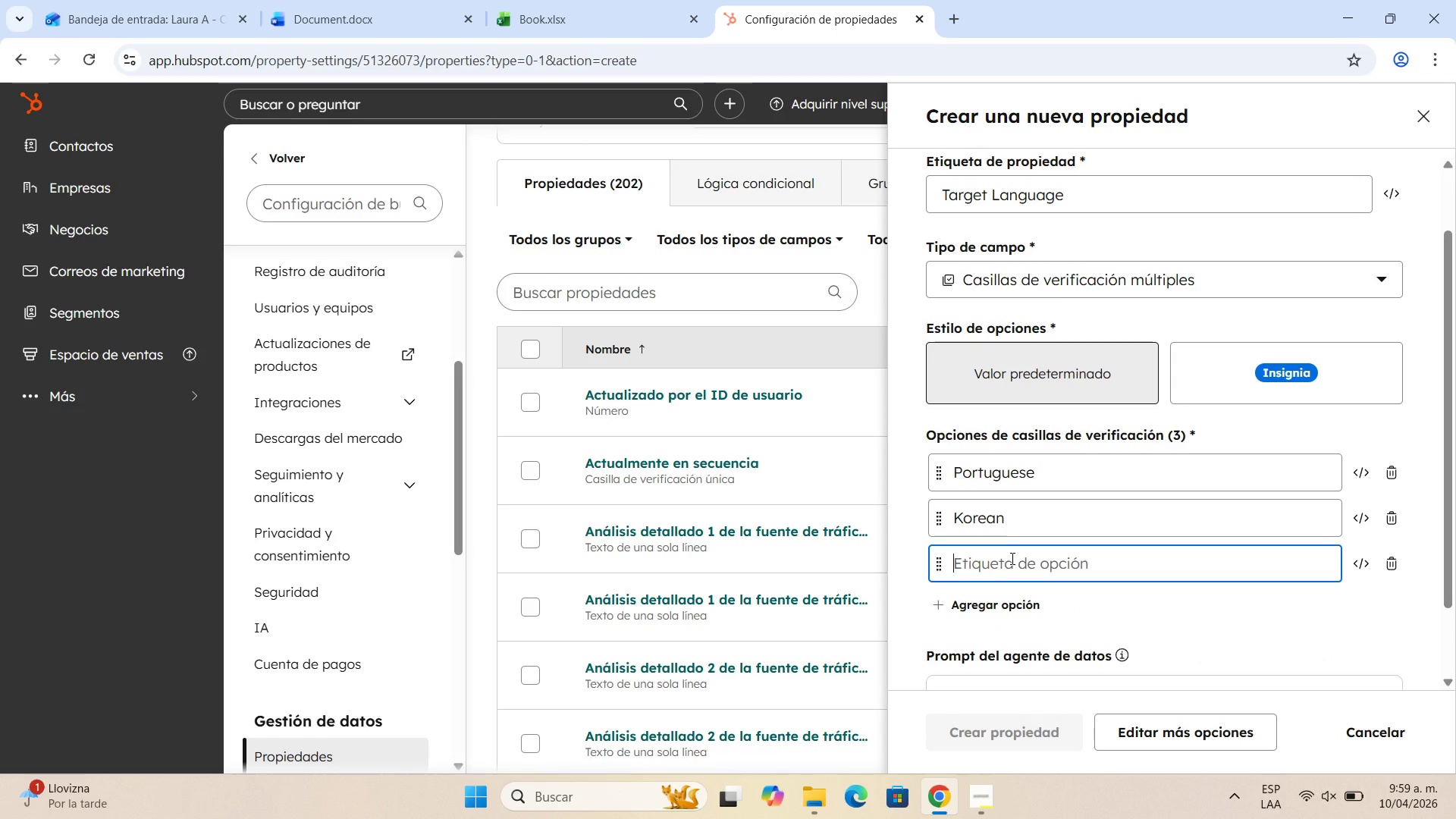 
type(Ducth)
 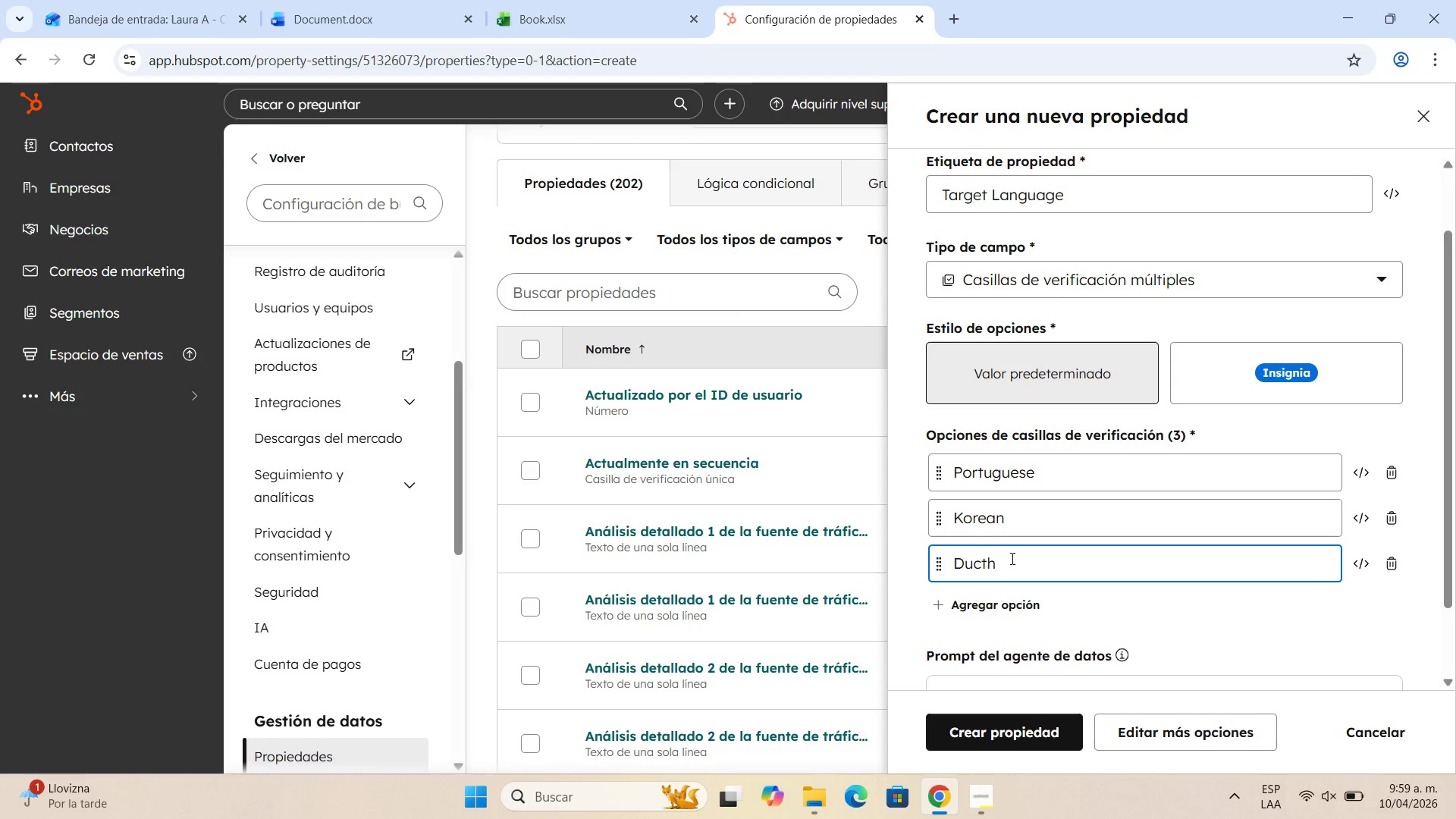 
scroll: coordinate [1011, 558], scroll_direction: down, amount: 1.0
 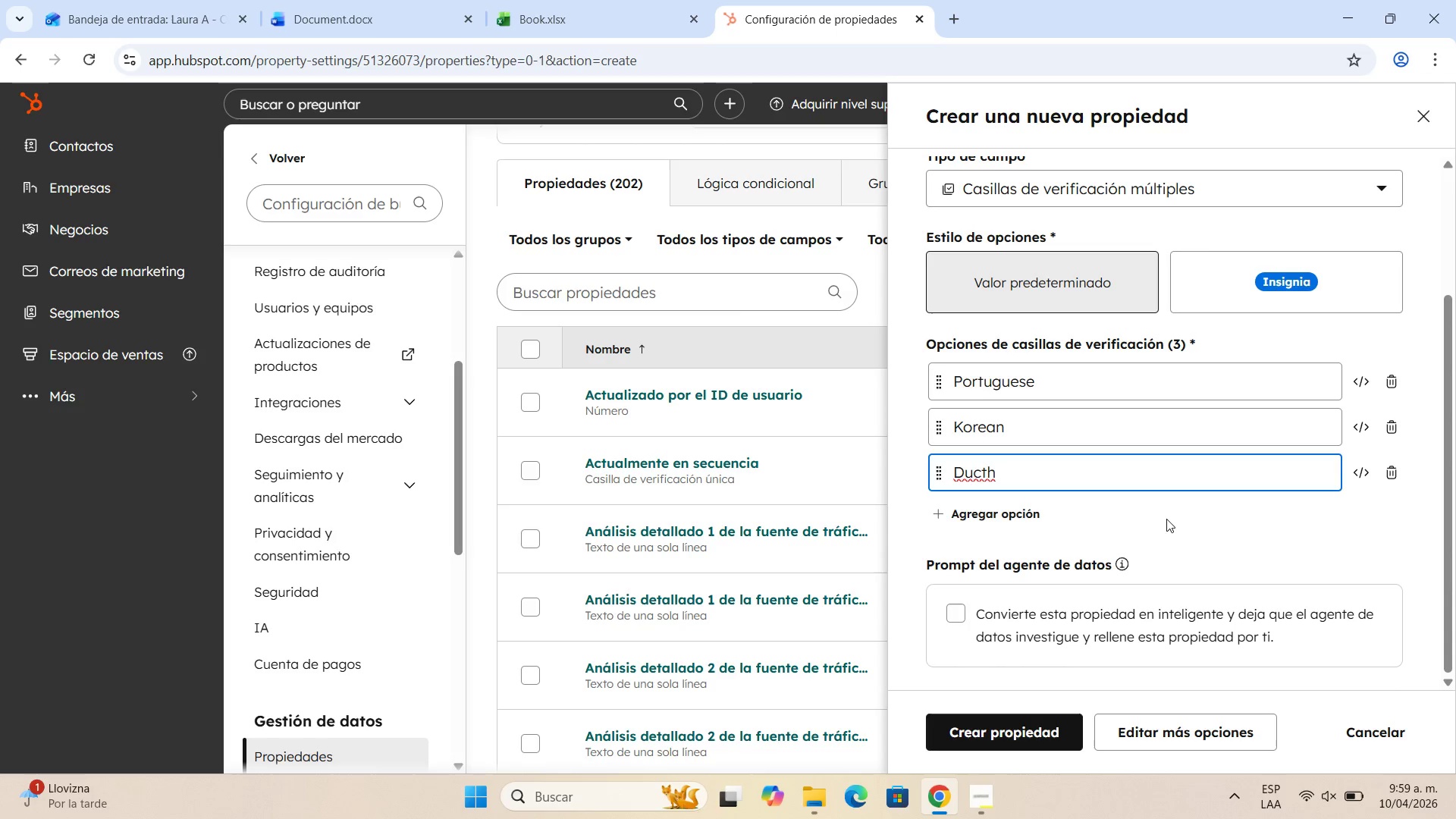 
left_click([1168, 519])
 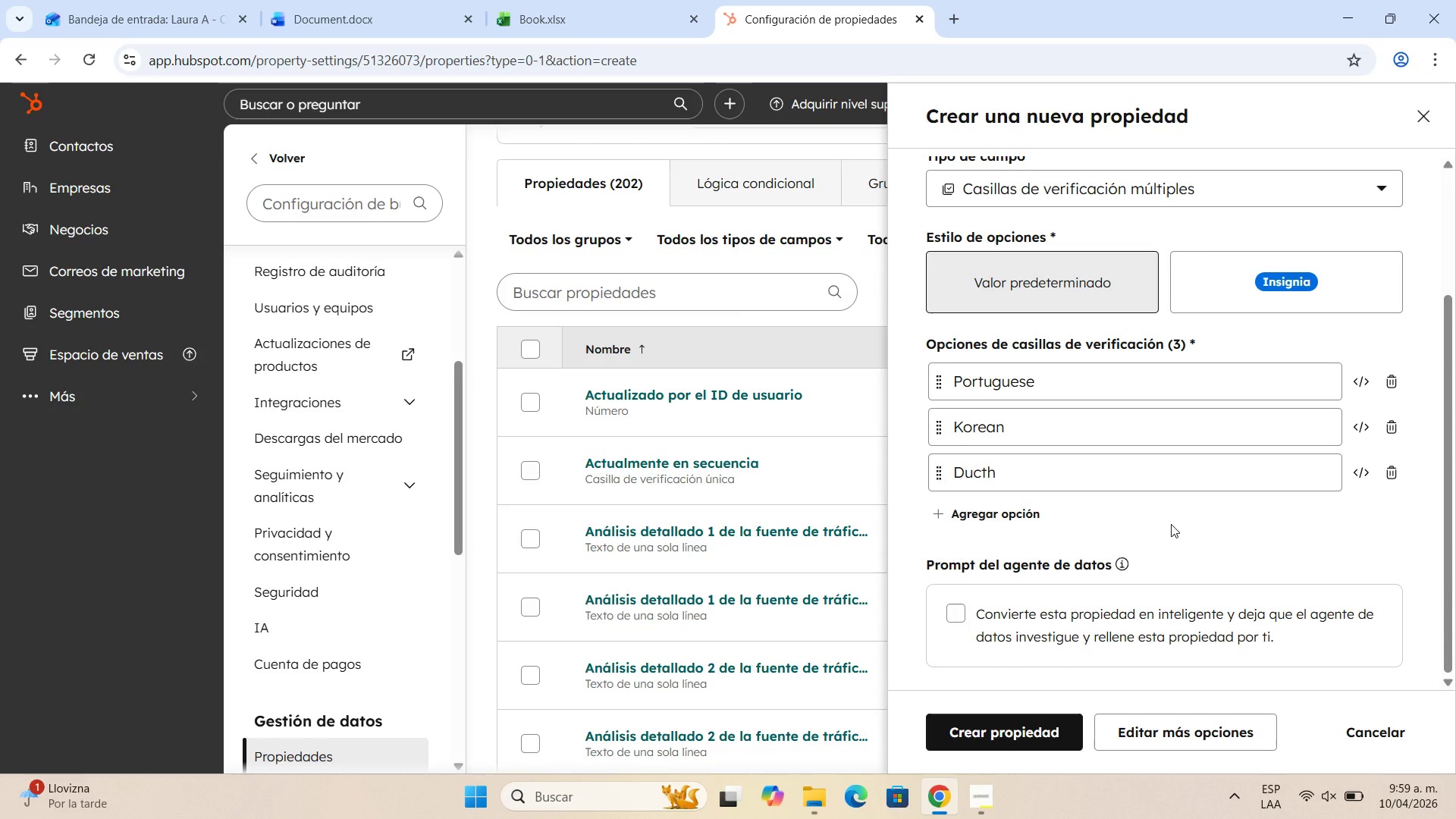 
scroll: coordinate [1171, 524], scroll_direction: down, amount: 2.0
 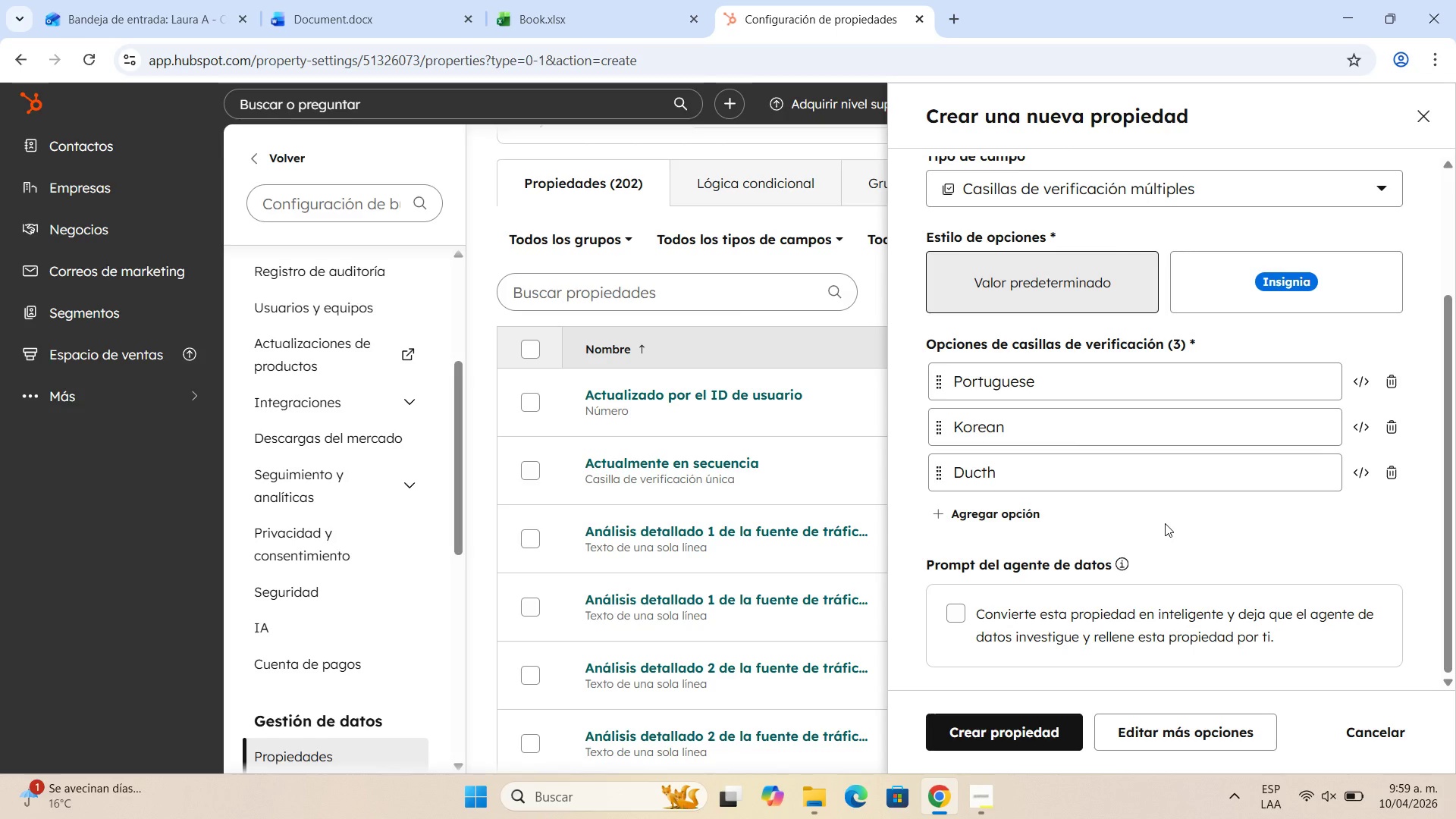 
wait(18.93)
 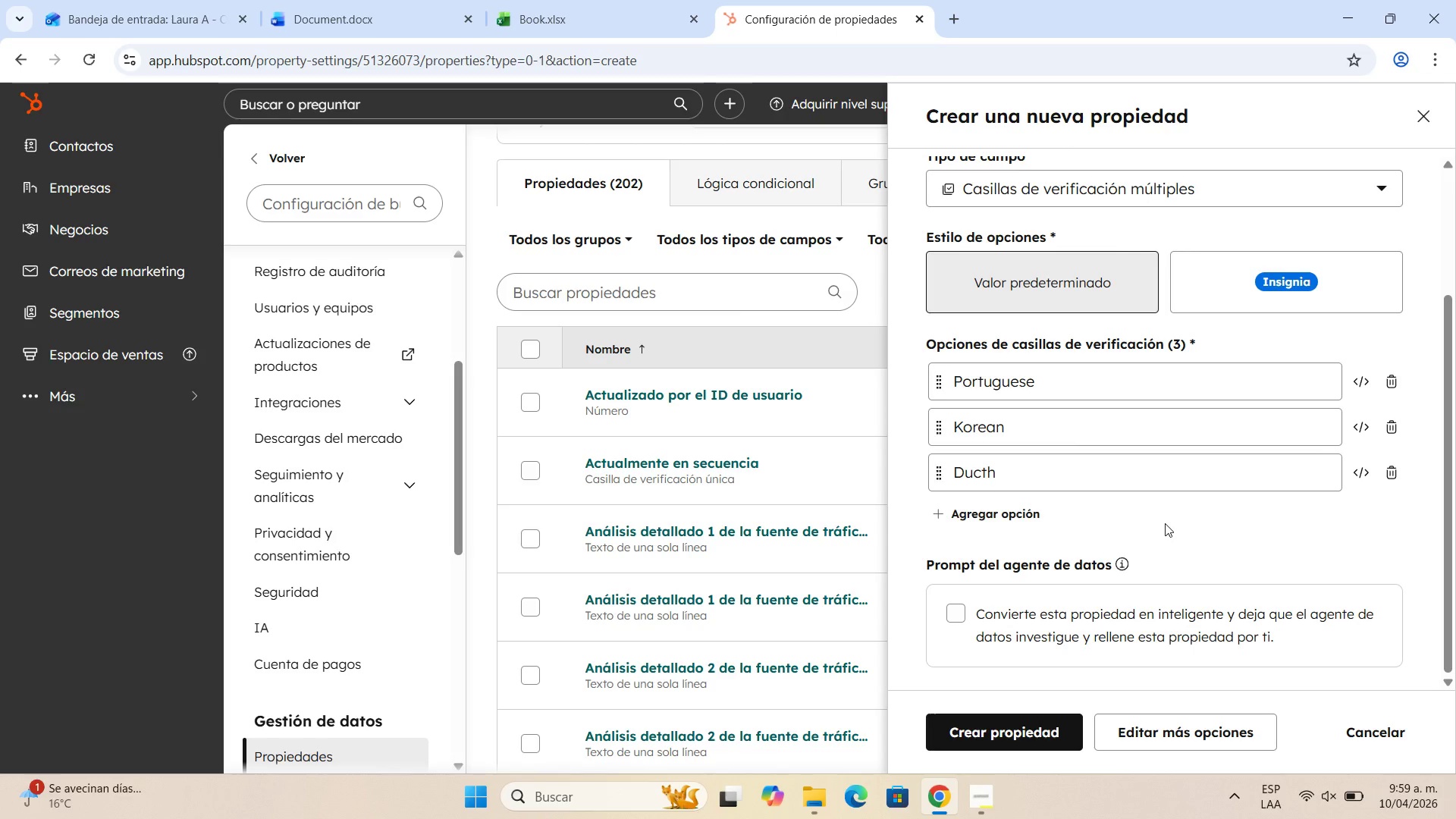 
scroll: coordinate [1081, 505], scroll_direction: down, amount: 2.0
 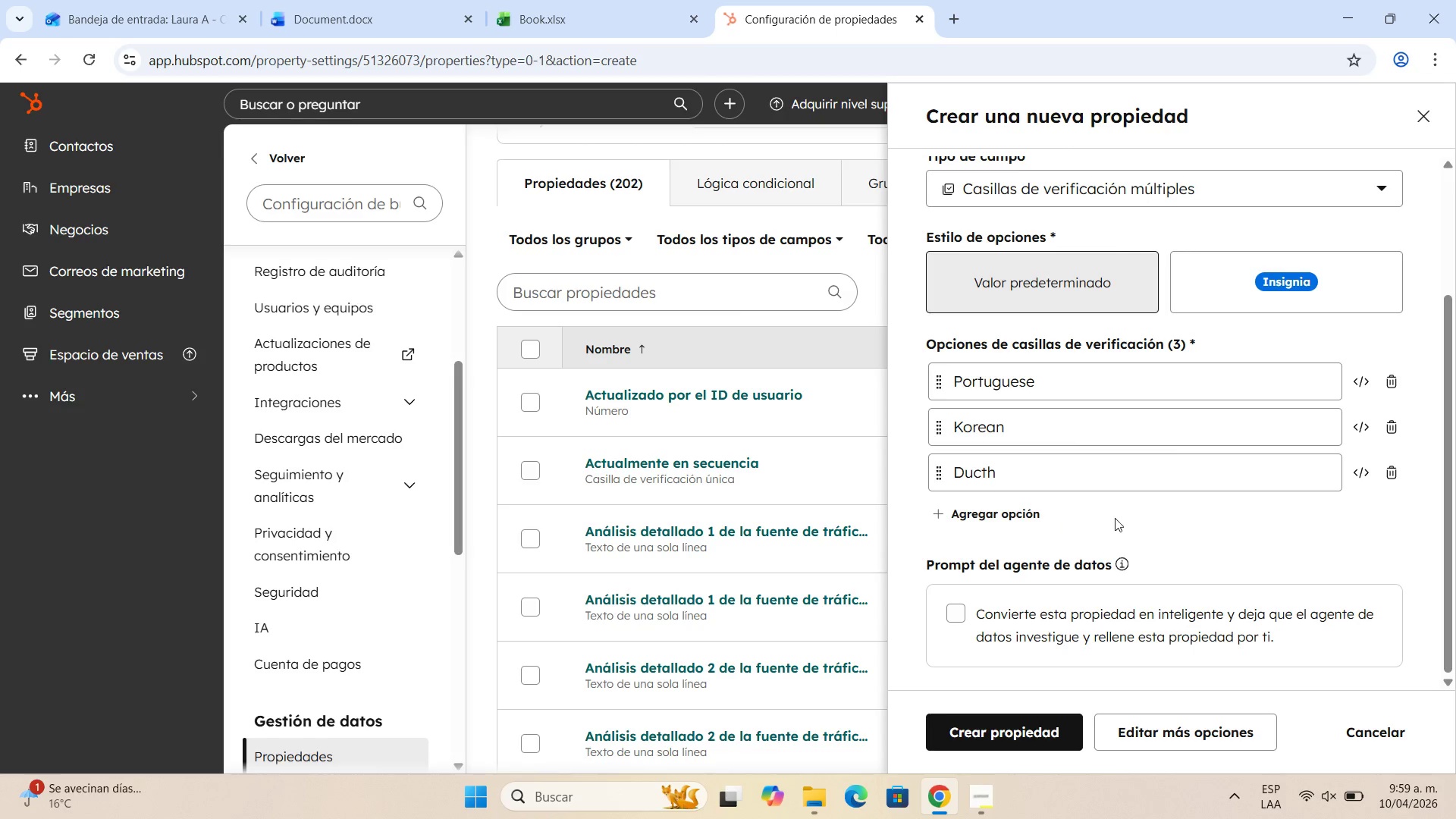 
left_click([1125, 516])
 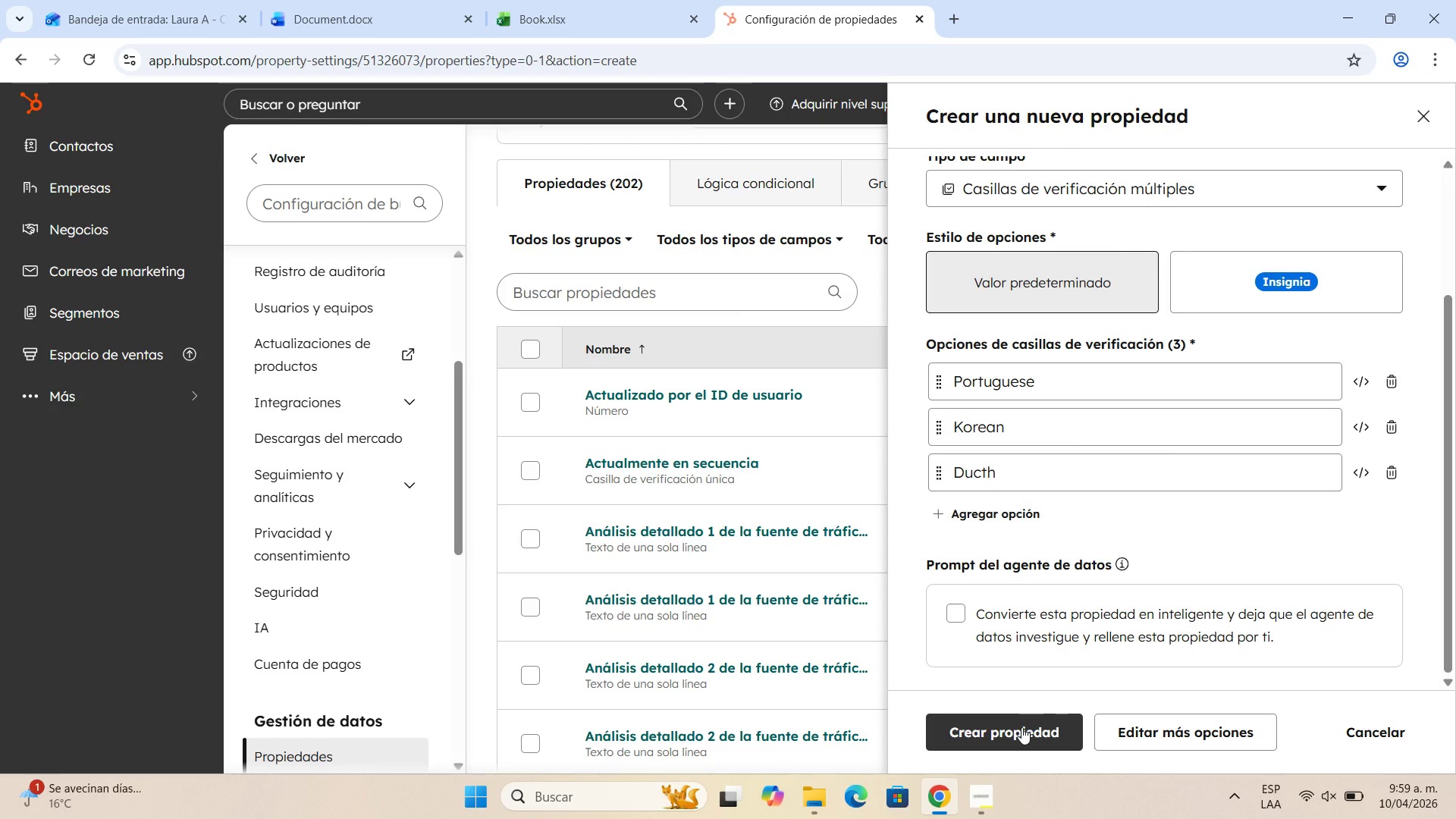 
wait(8.69)
 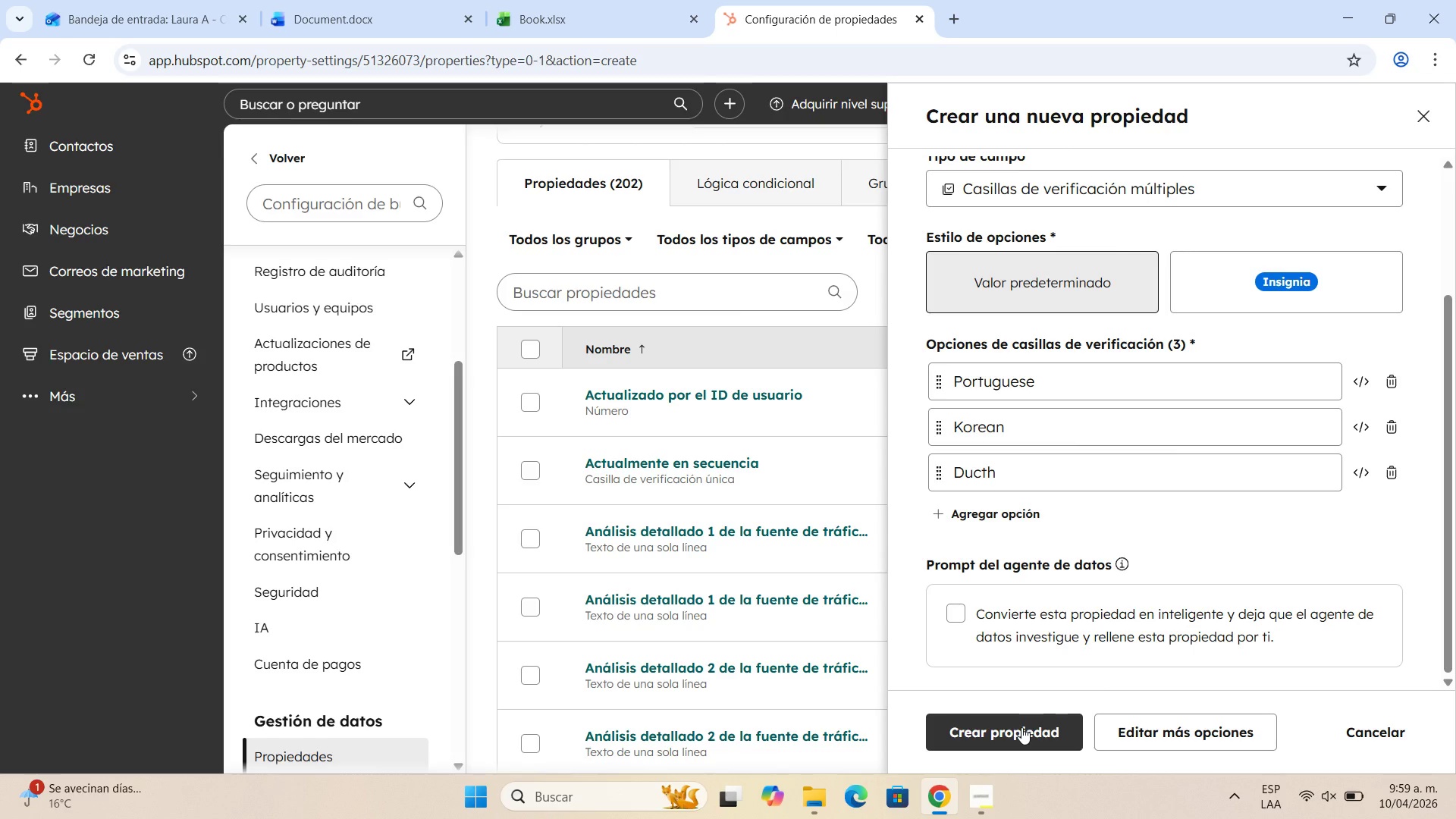 
scroll: coordinate [1079, 520], scroll_direction: up, amount: 3.0
 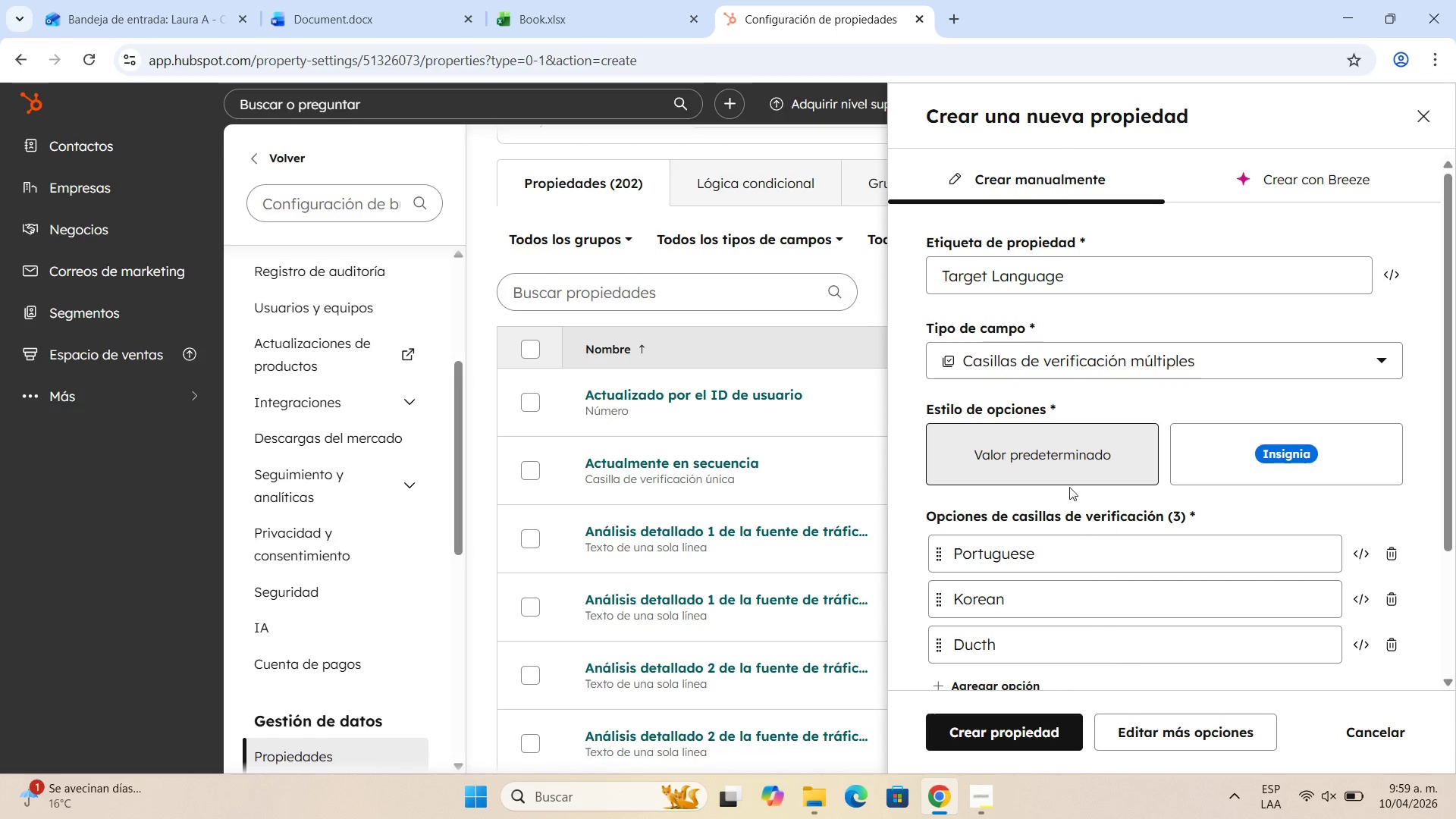 
left_click([1032, 450])
 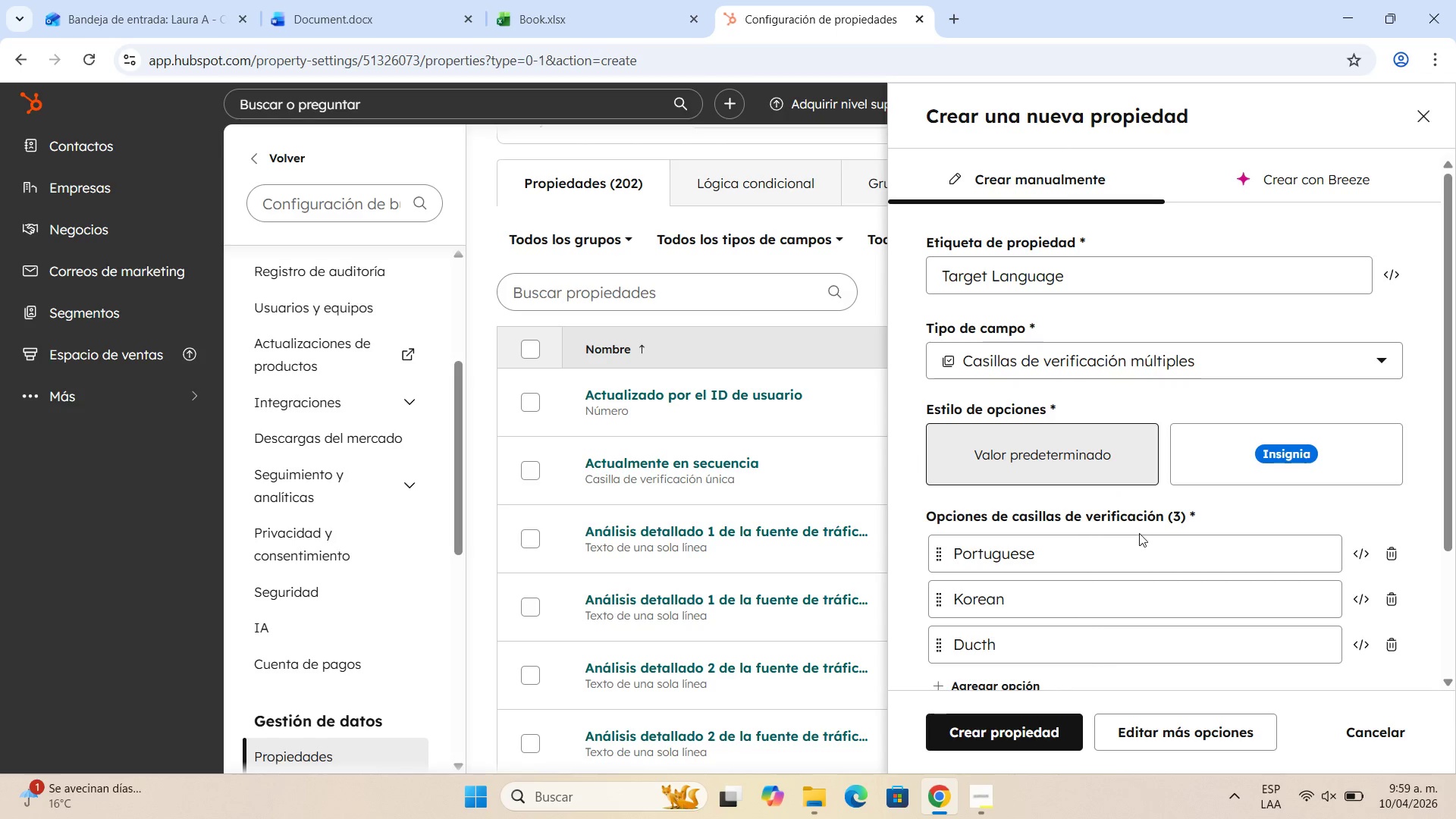 
scroll: coordinate [1140, 536], scroll_direction: down, amount: 3.0
 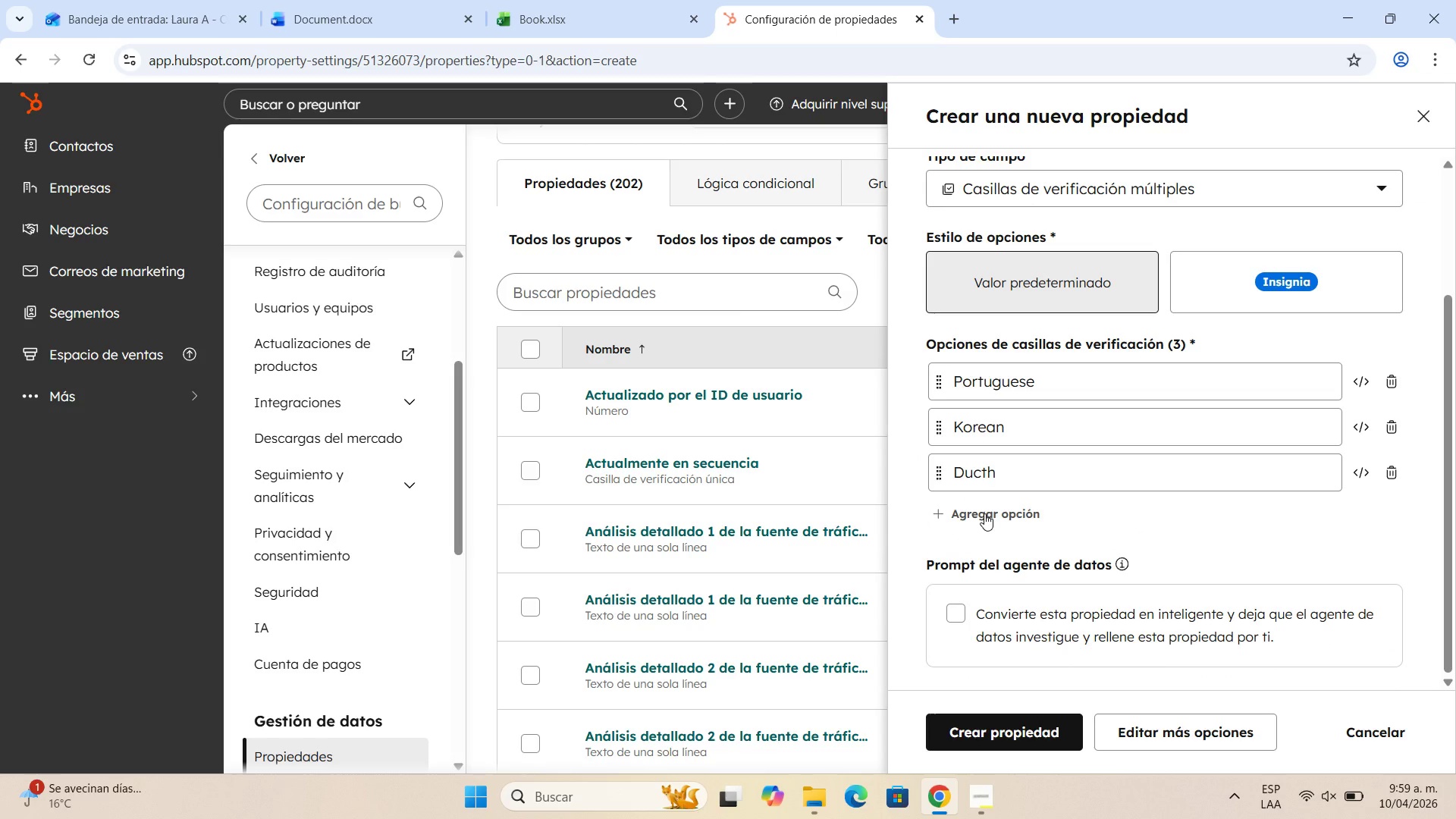 
scroll: coordinate [984, 513], scroll_direction: up, amount: 3.0
 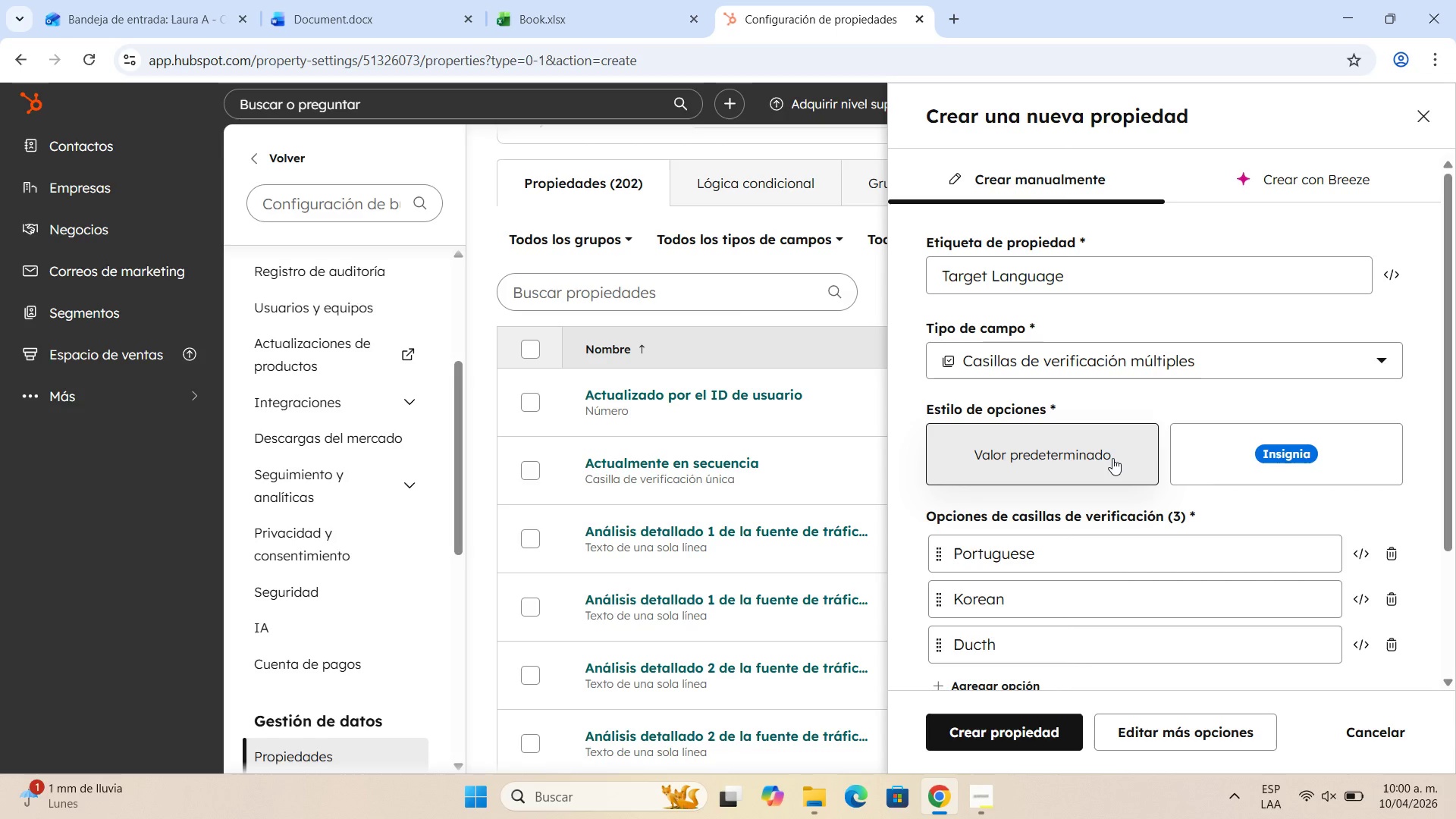 
wait(43.9)
 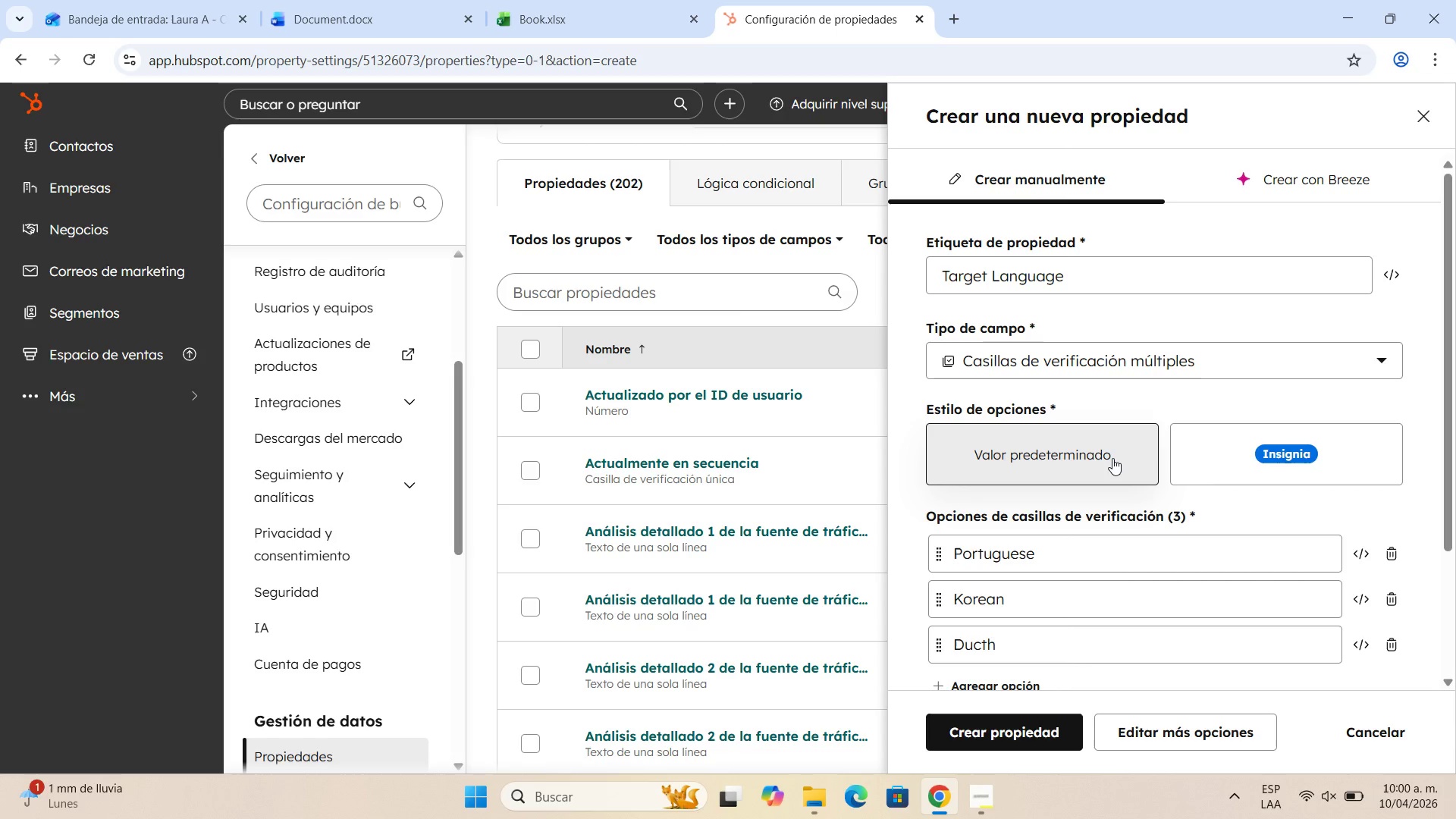 
scroll: coordinate [1110, 469], scroll_direction: down, amount: 5.0
 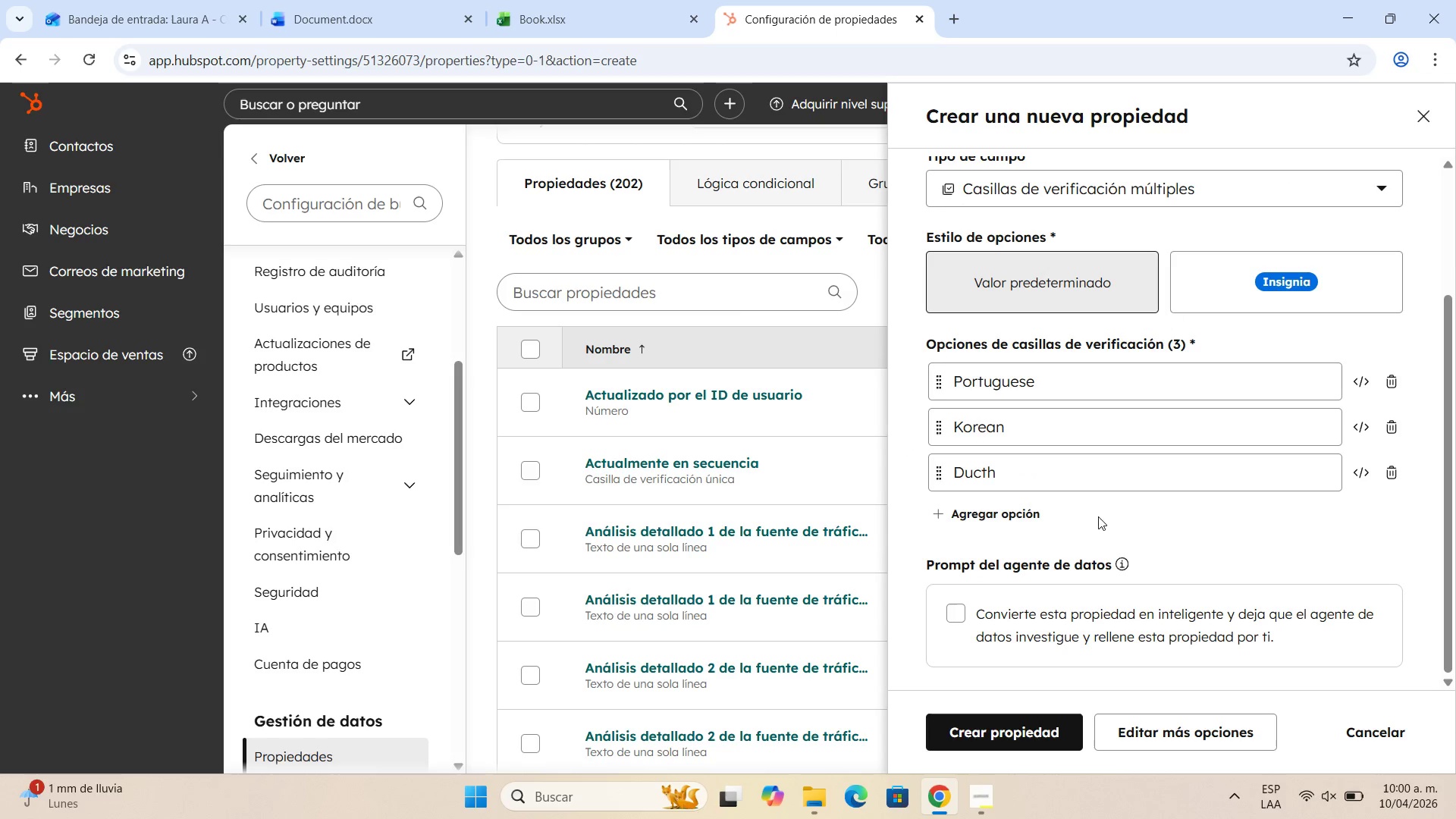 
left_click([1113, 506])
 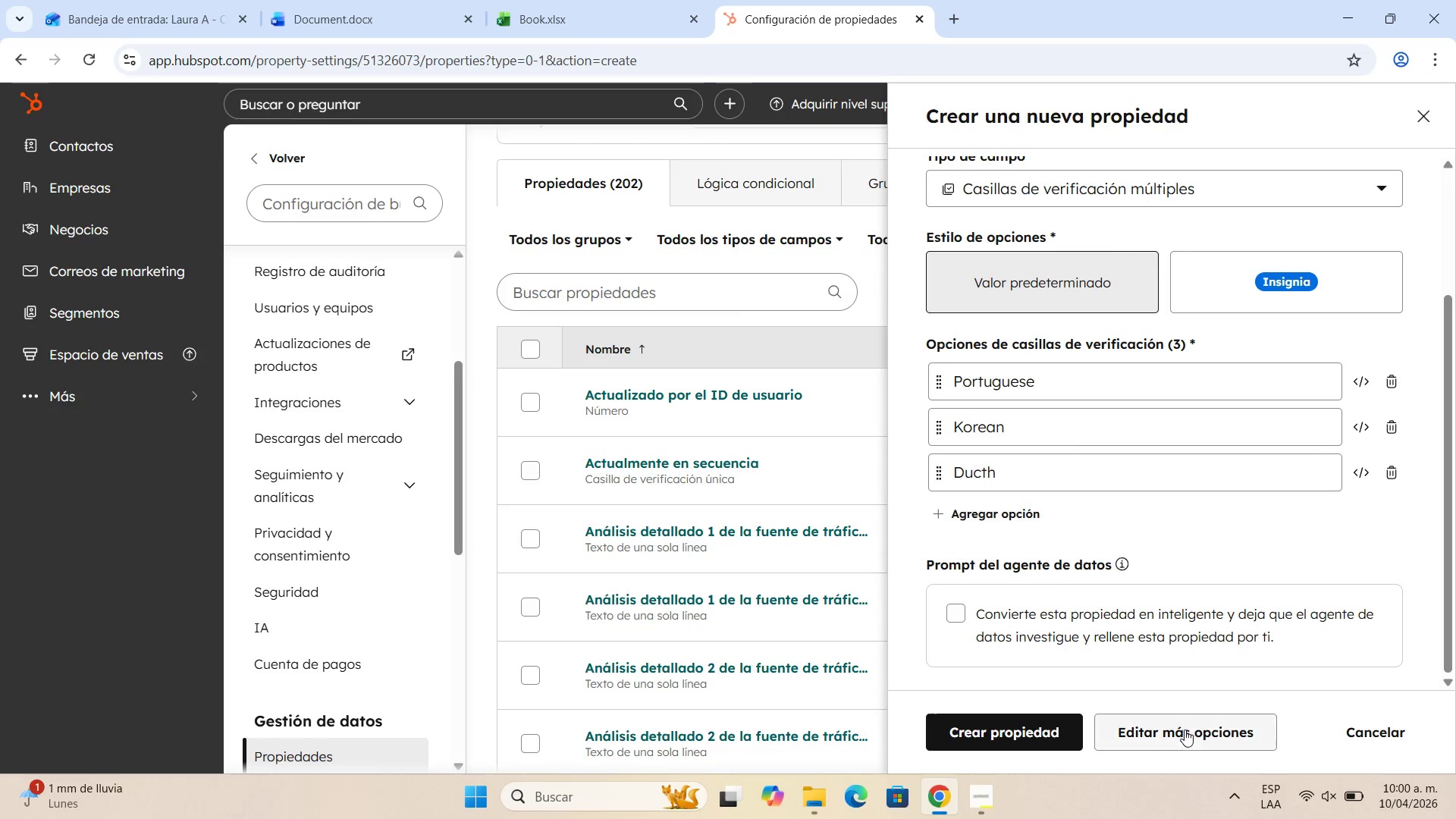 
scroll: coordinate [1174, 569], scroll_direction: up, amount: 4.0
 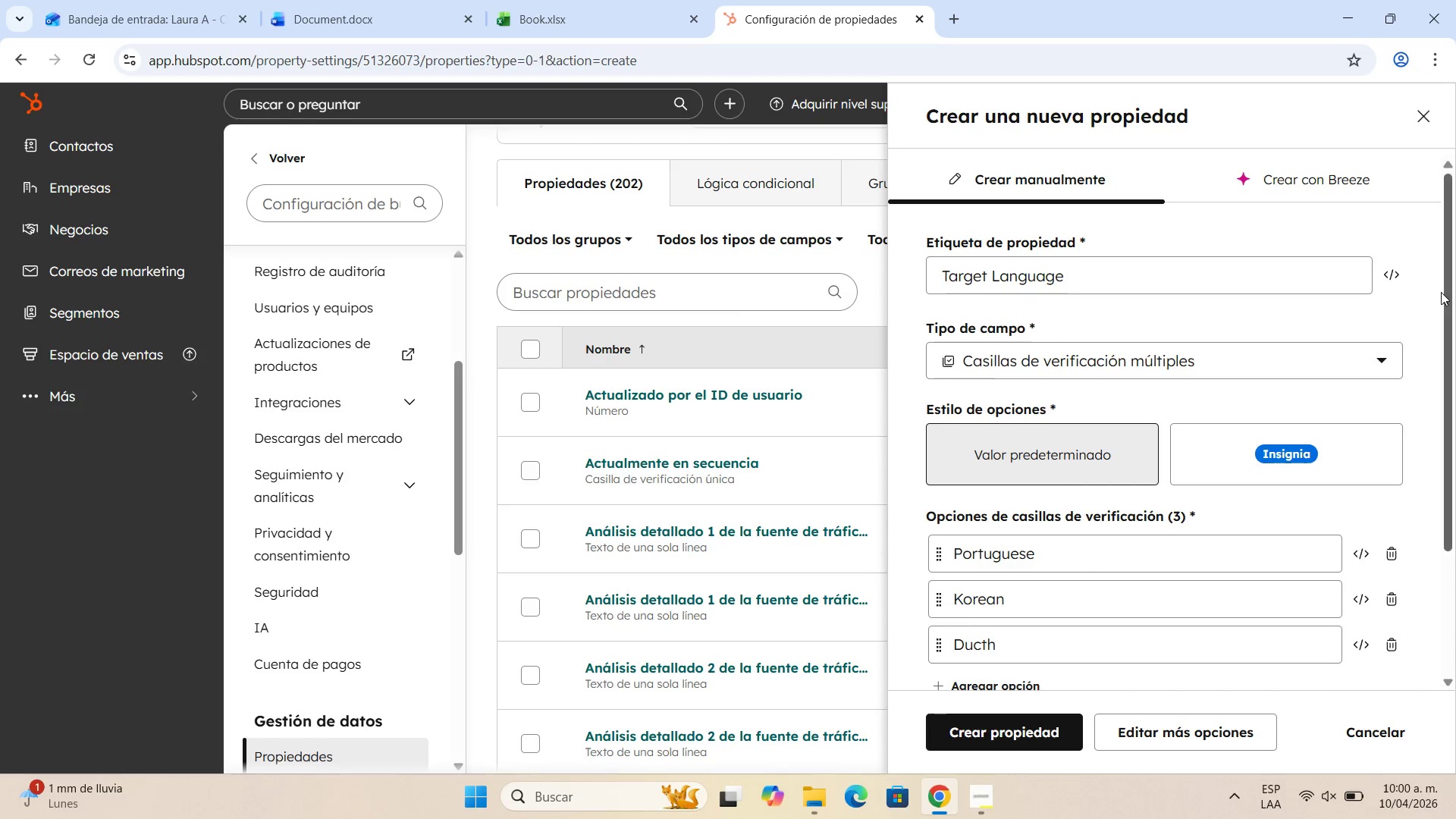 
left_click([1395, 265])
 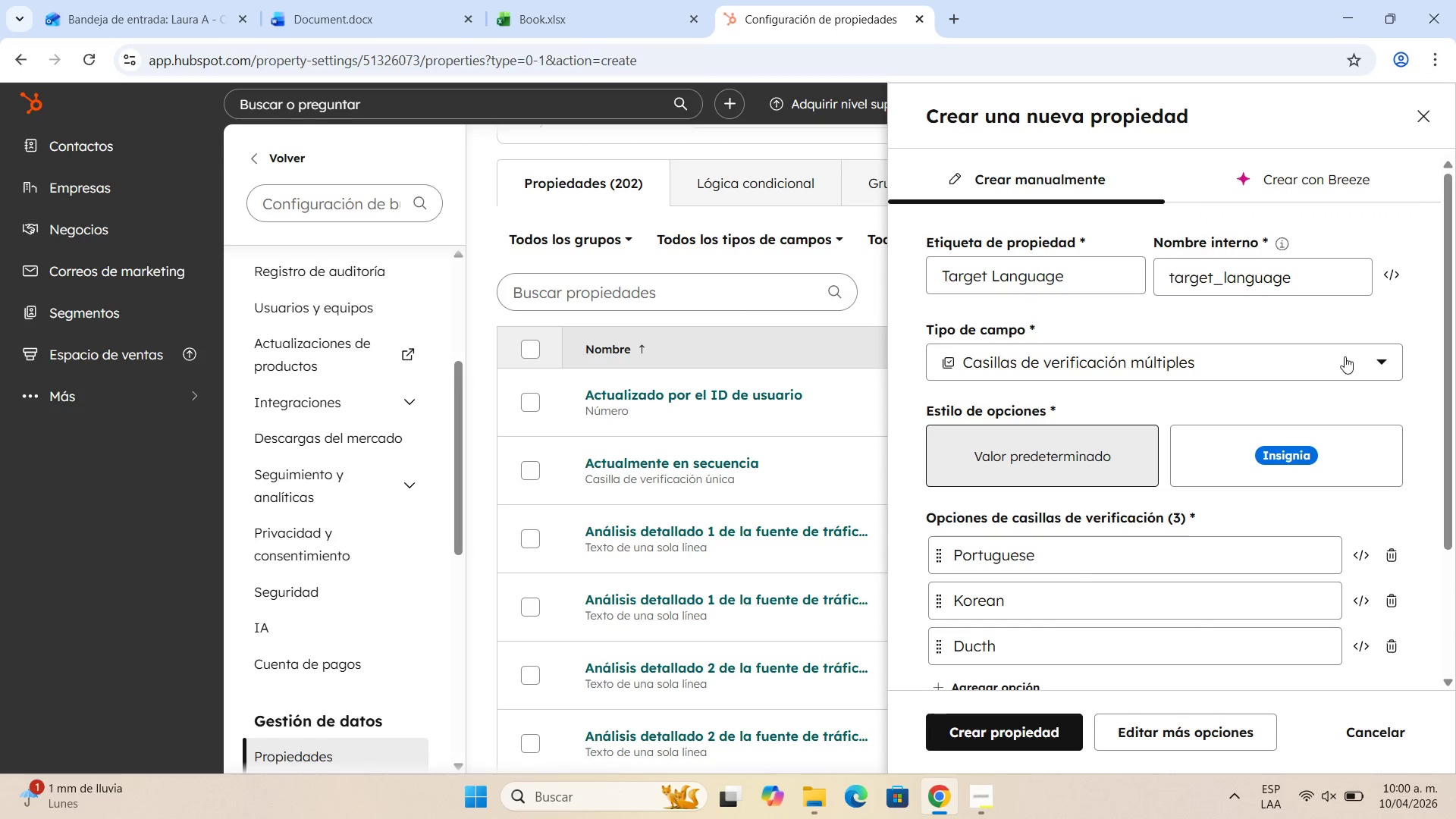 
left_click([1207, 359])
 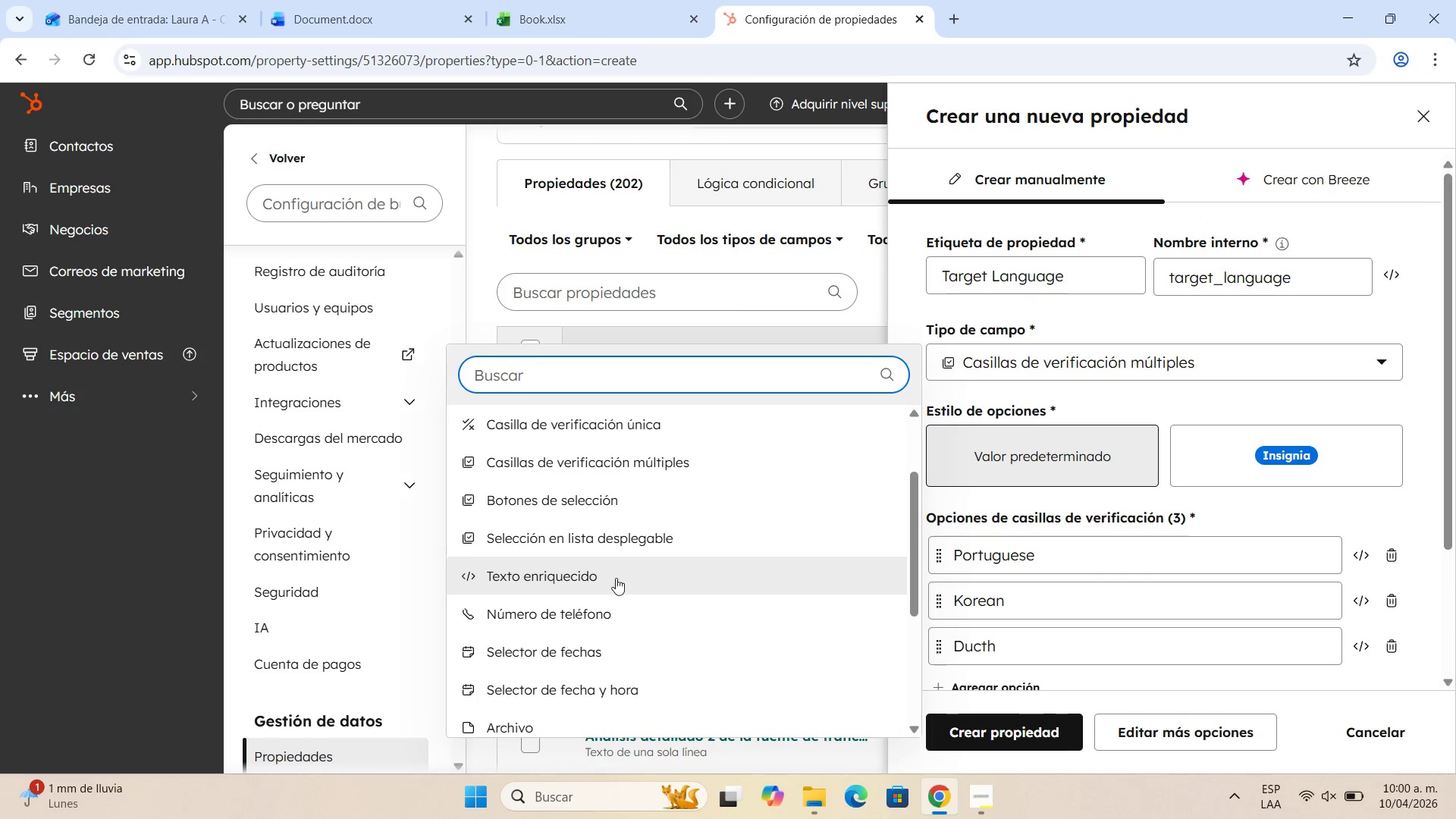 
scroll: coordinate [620, 592], scroll_direction: down, amount: 2.0
 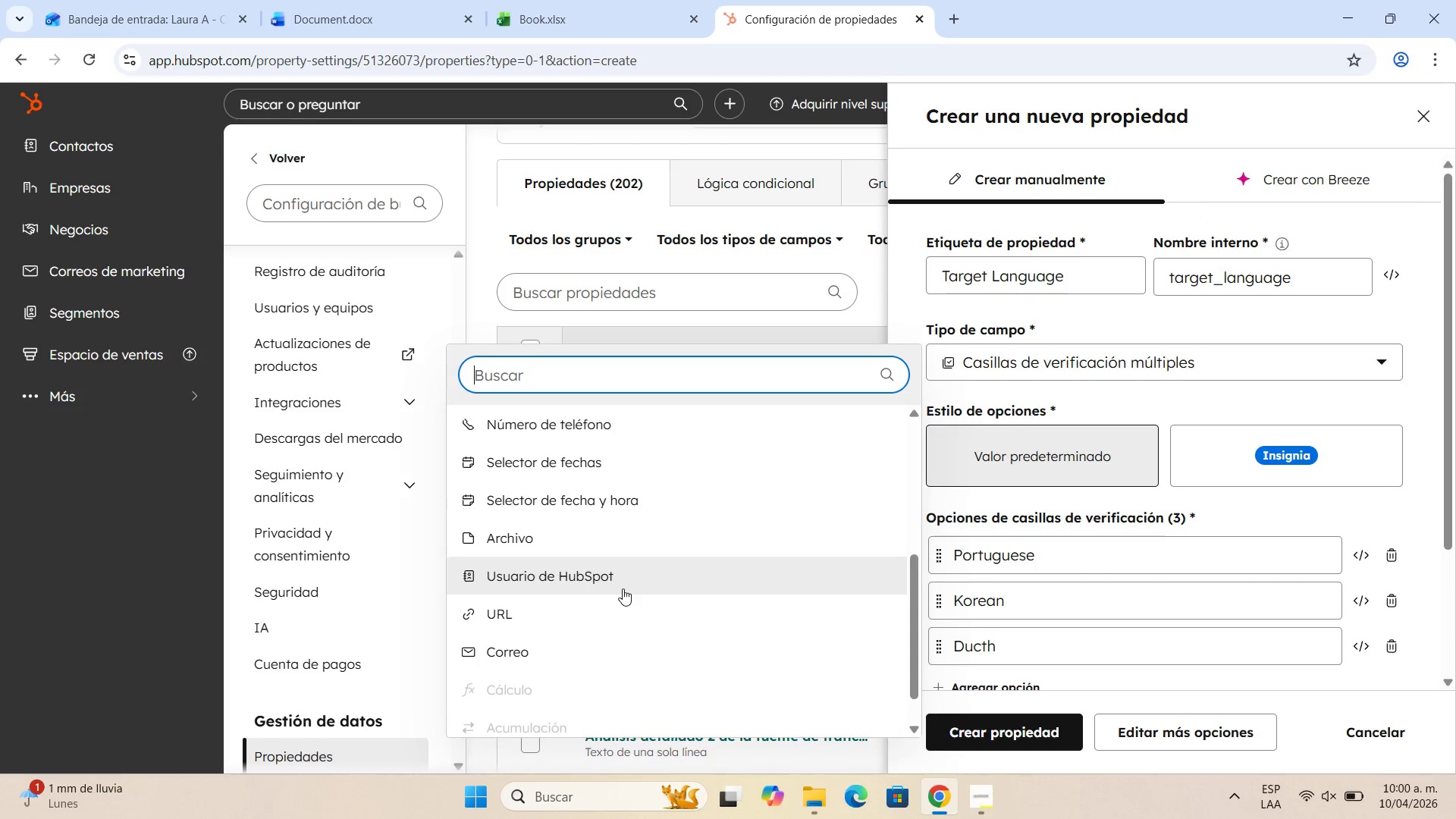 
scroll: coordinate [623, 587], scroll_direction: up, amount: 5.0
 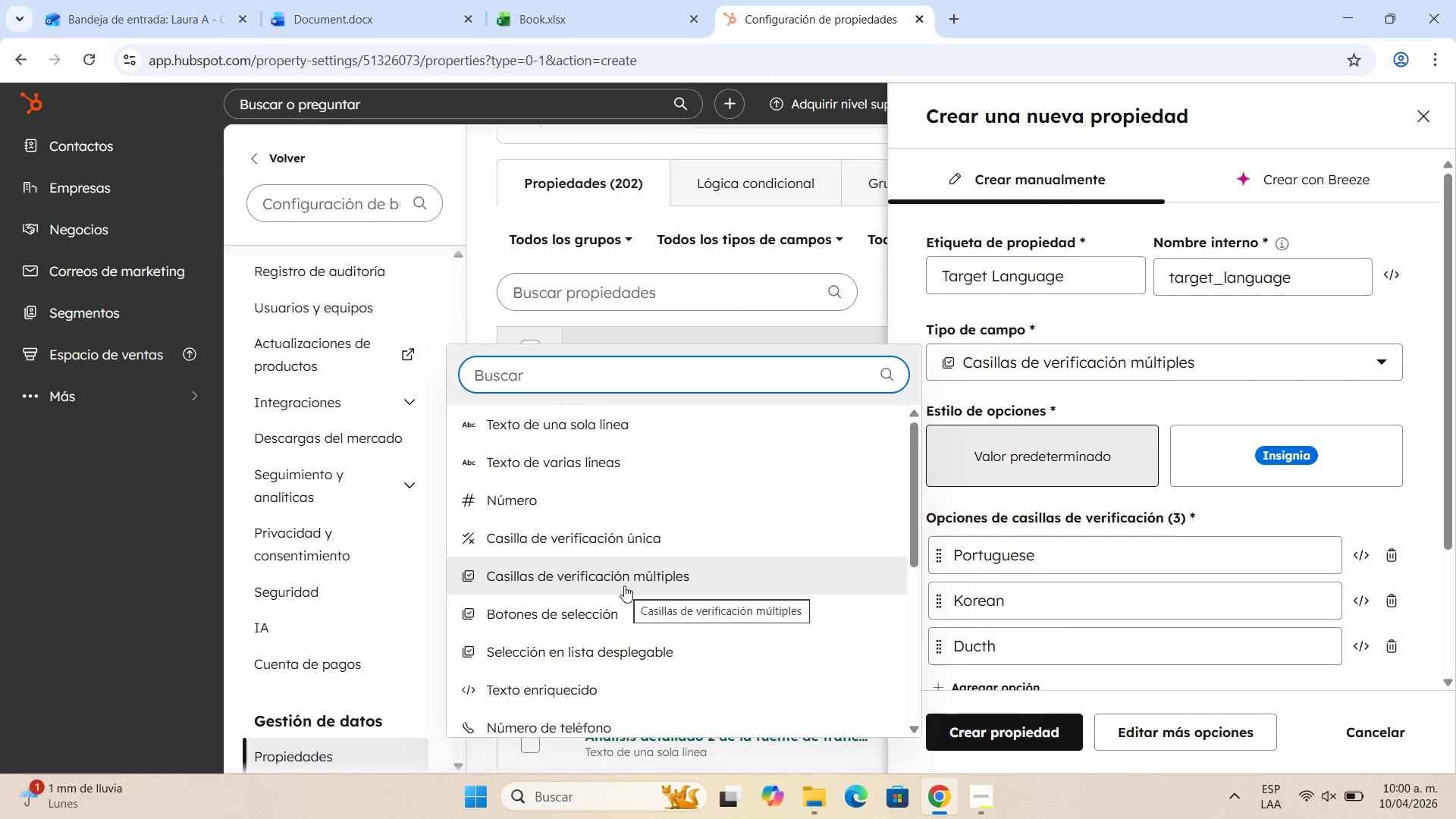 
wait(12.89)
 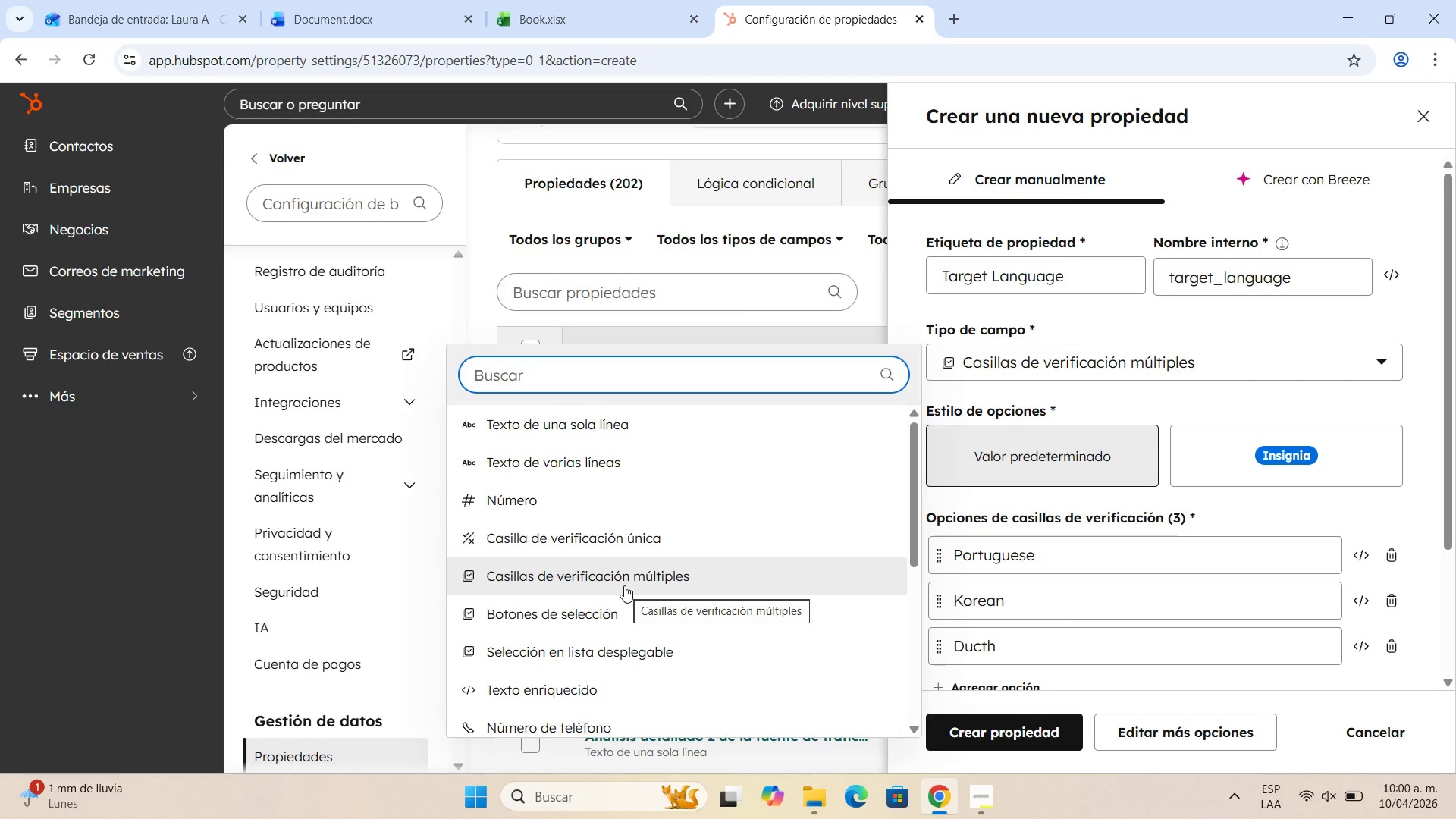 
left_click([982, 645])
 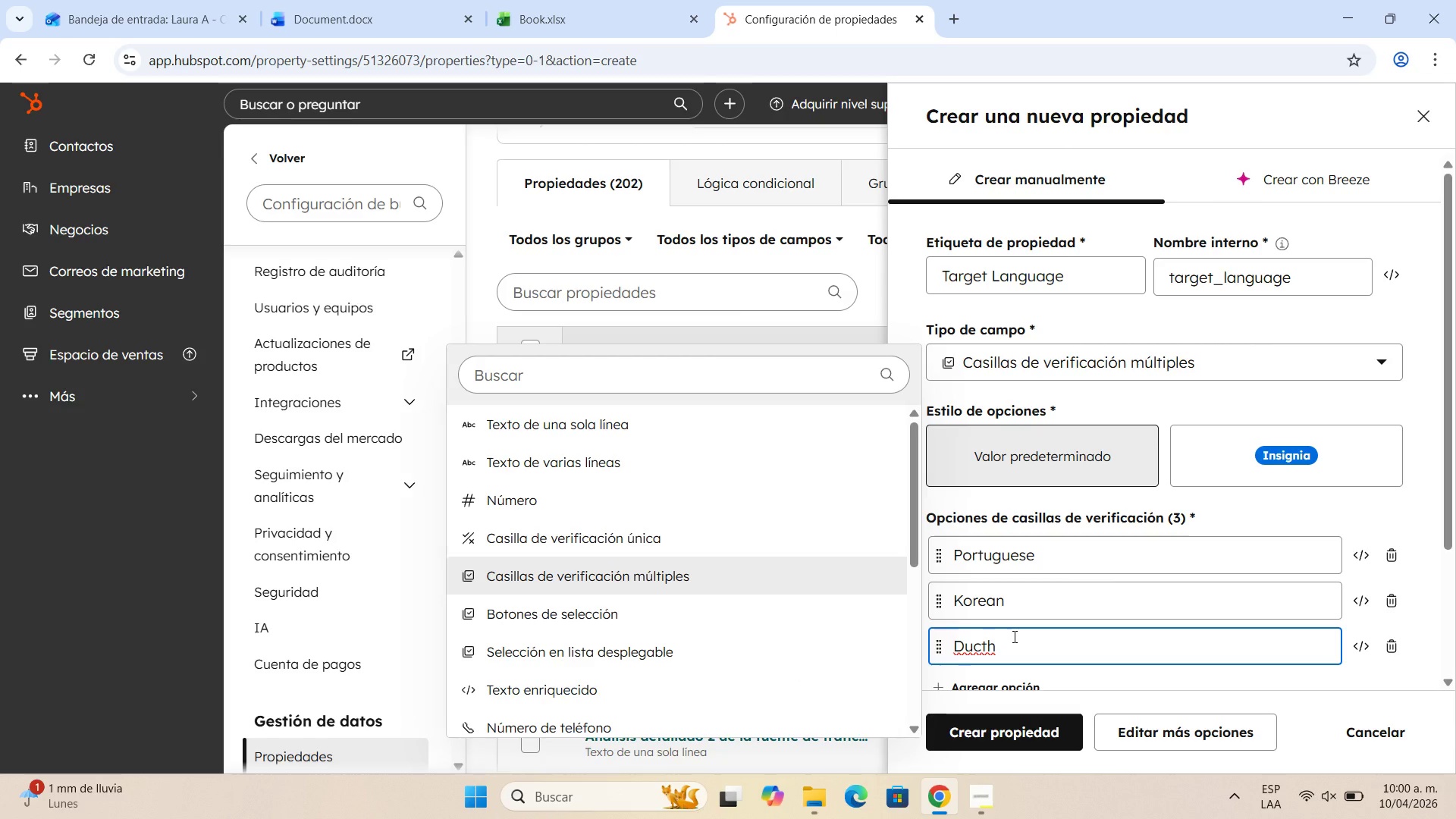 
key(ArrowRight)
 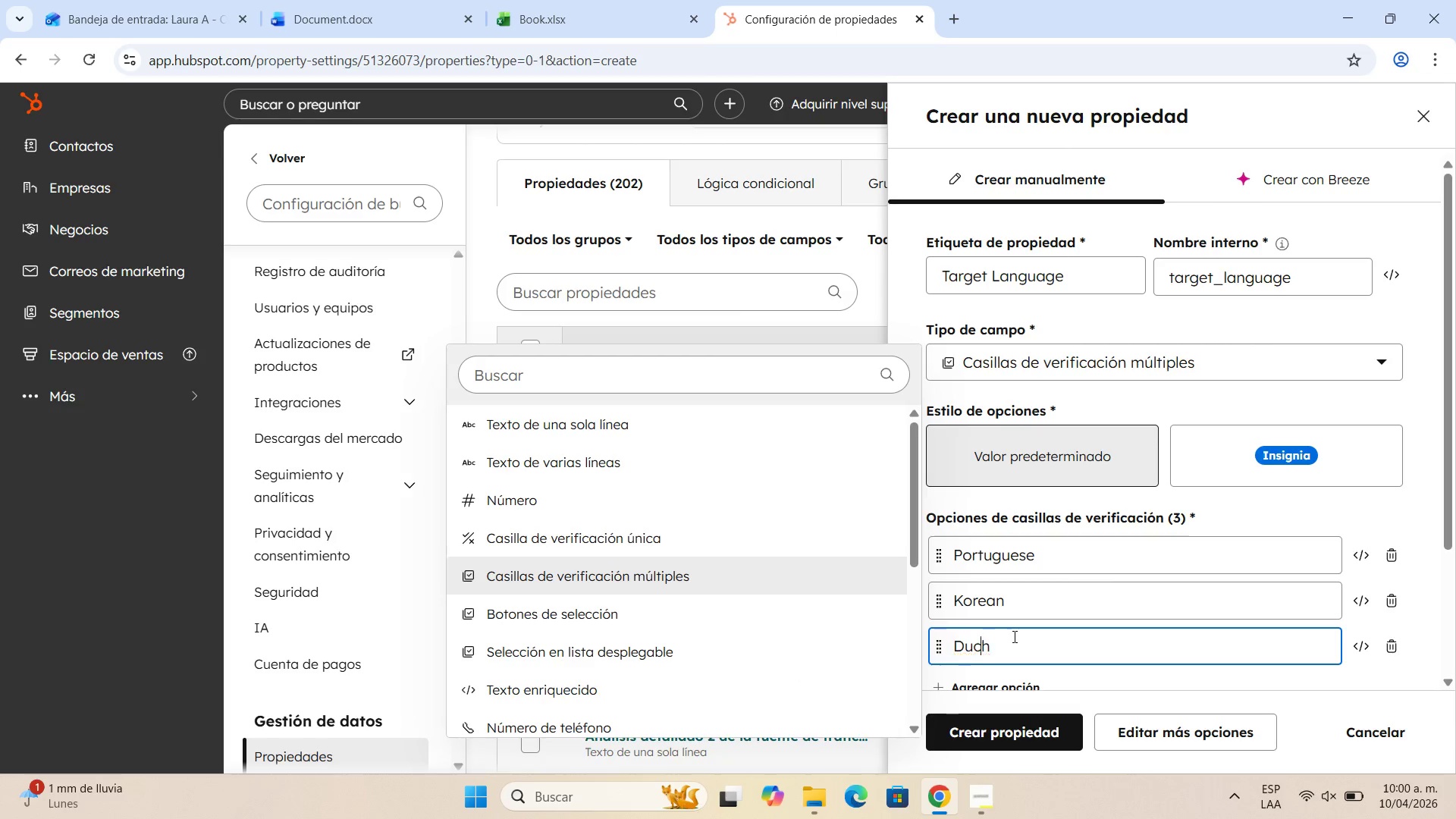 
key(Backspace)
 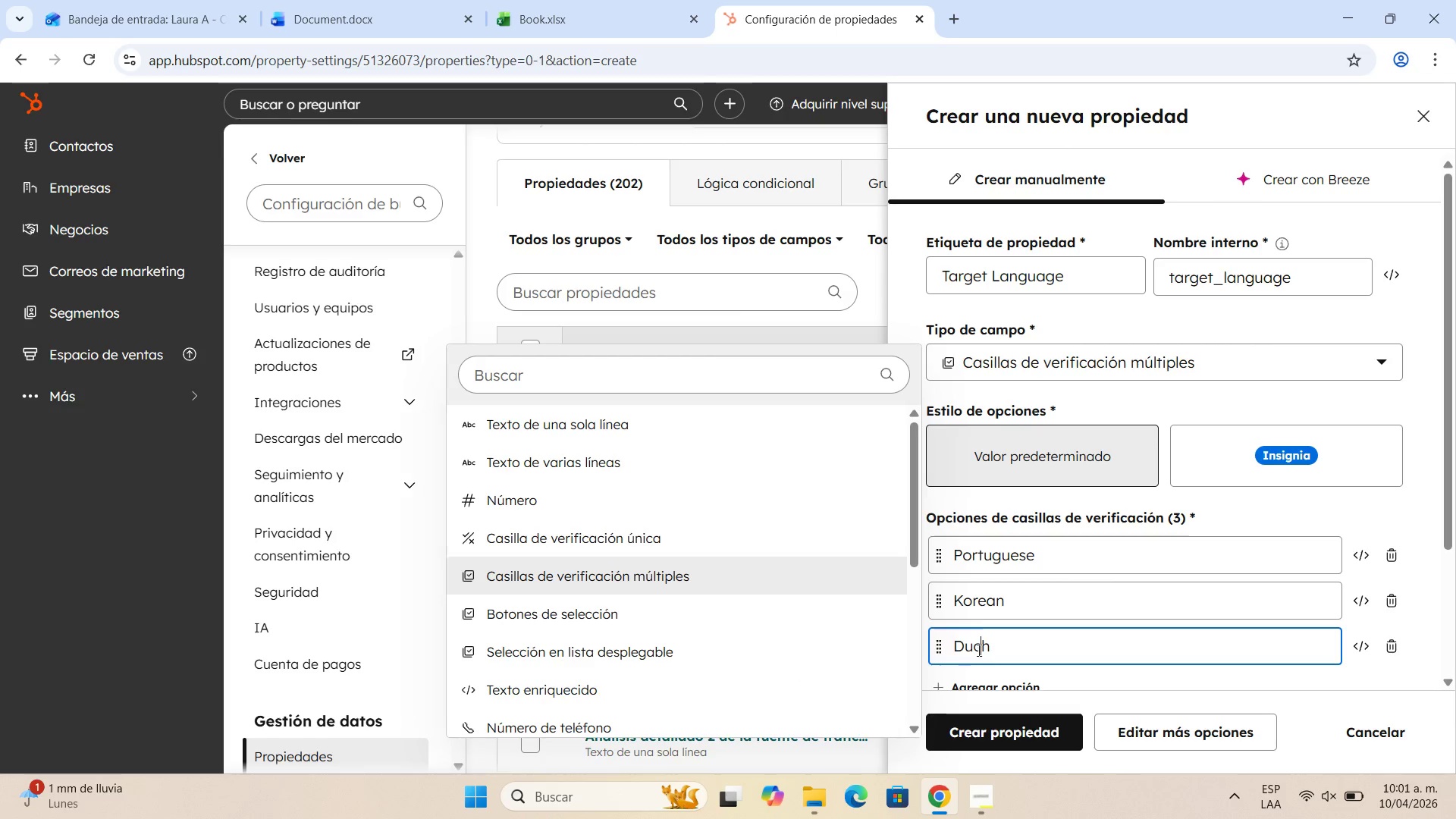 
left_click([977, 645])
 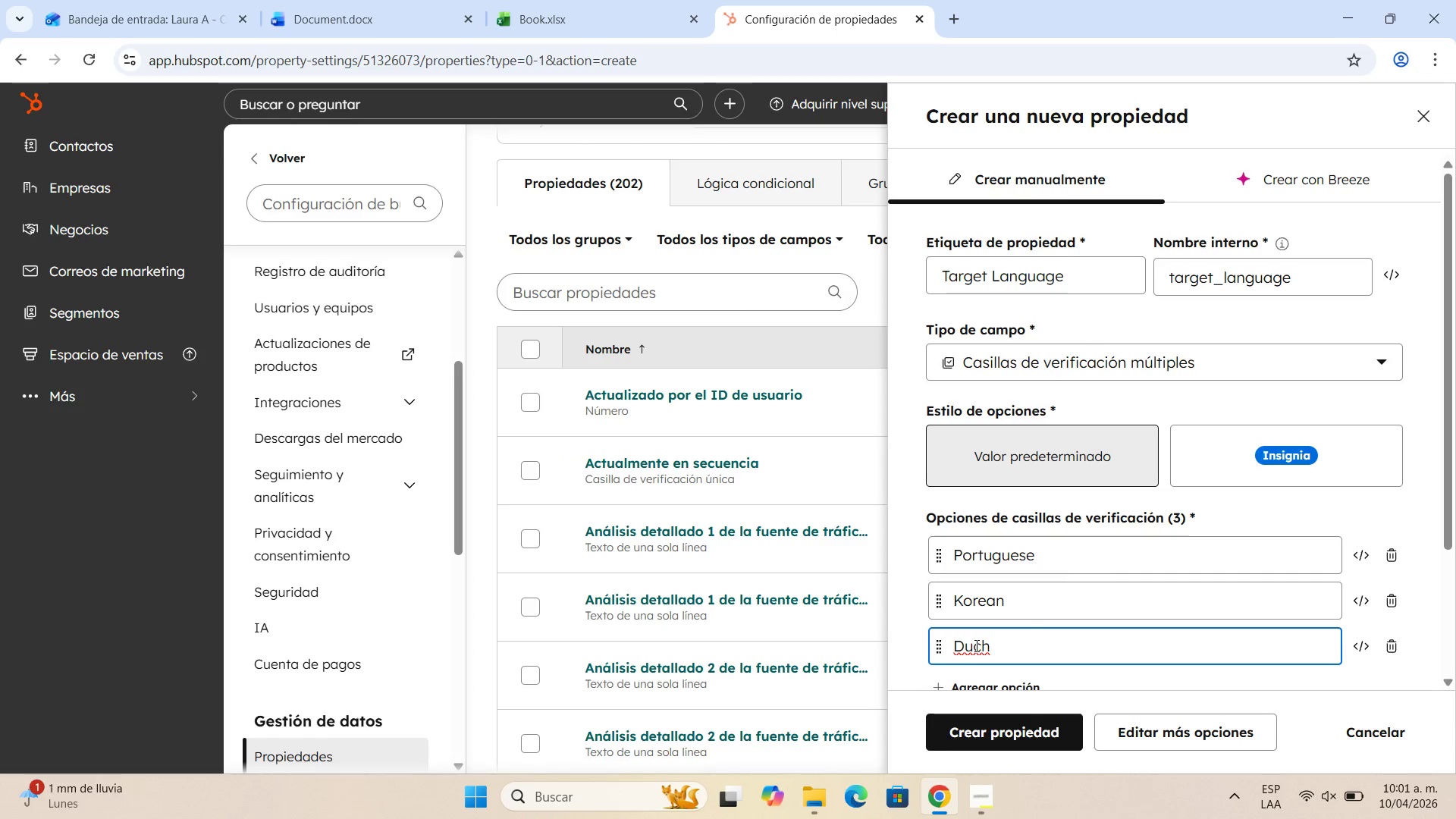 
key(T)
 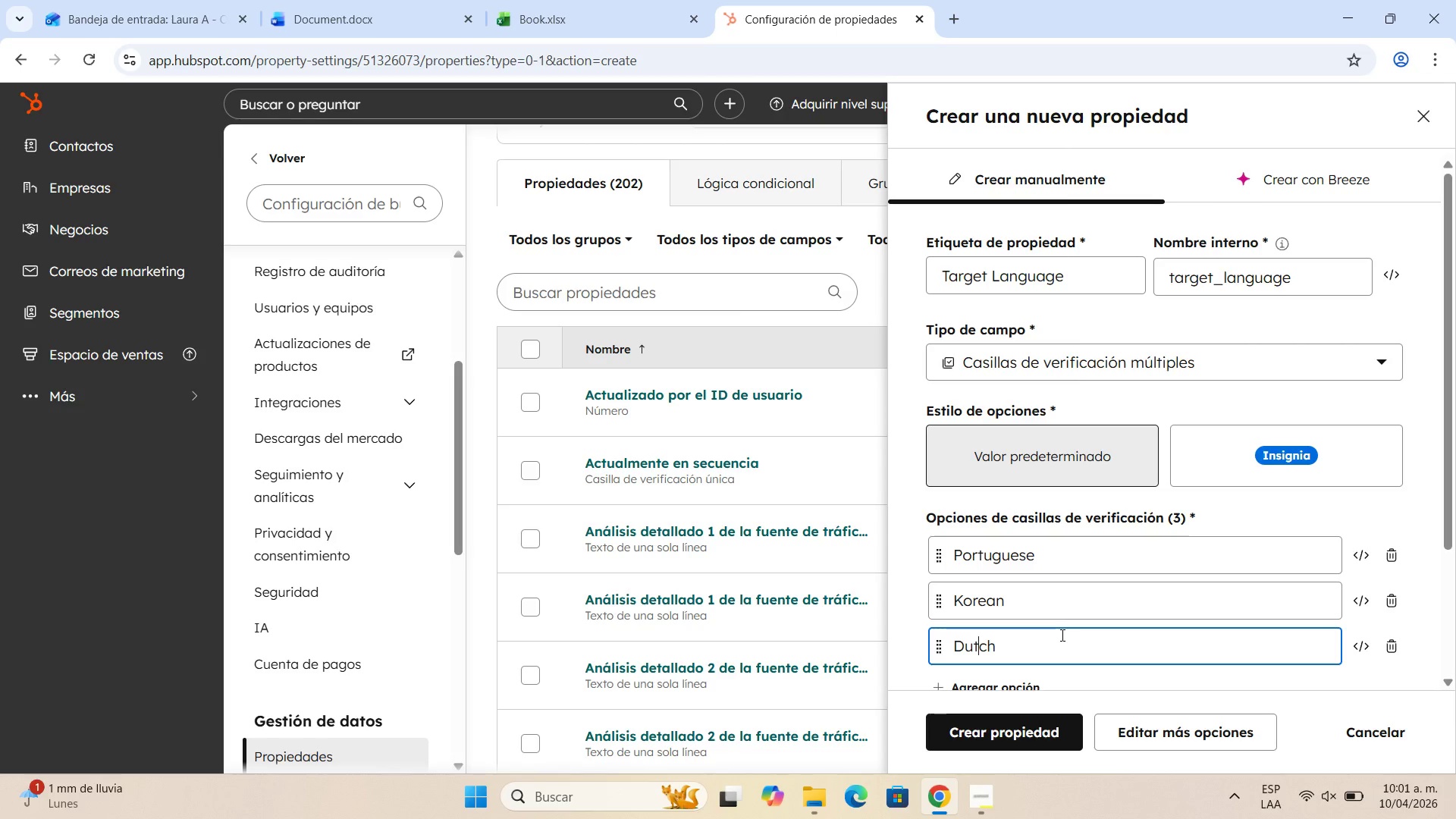 
wait(7.28)
 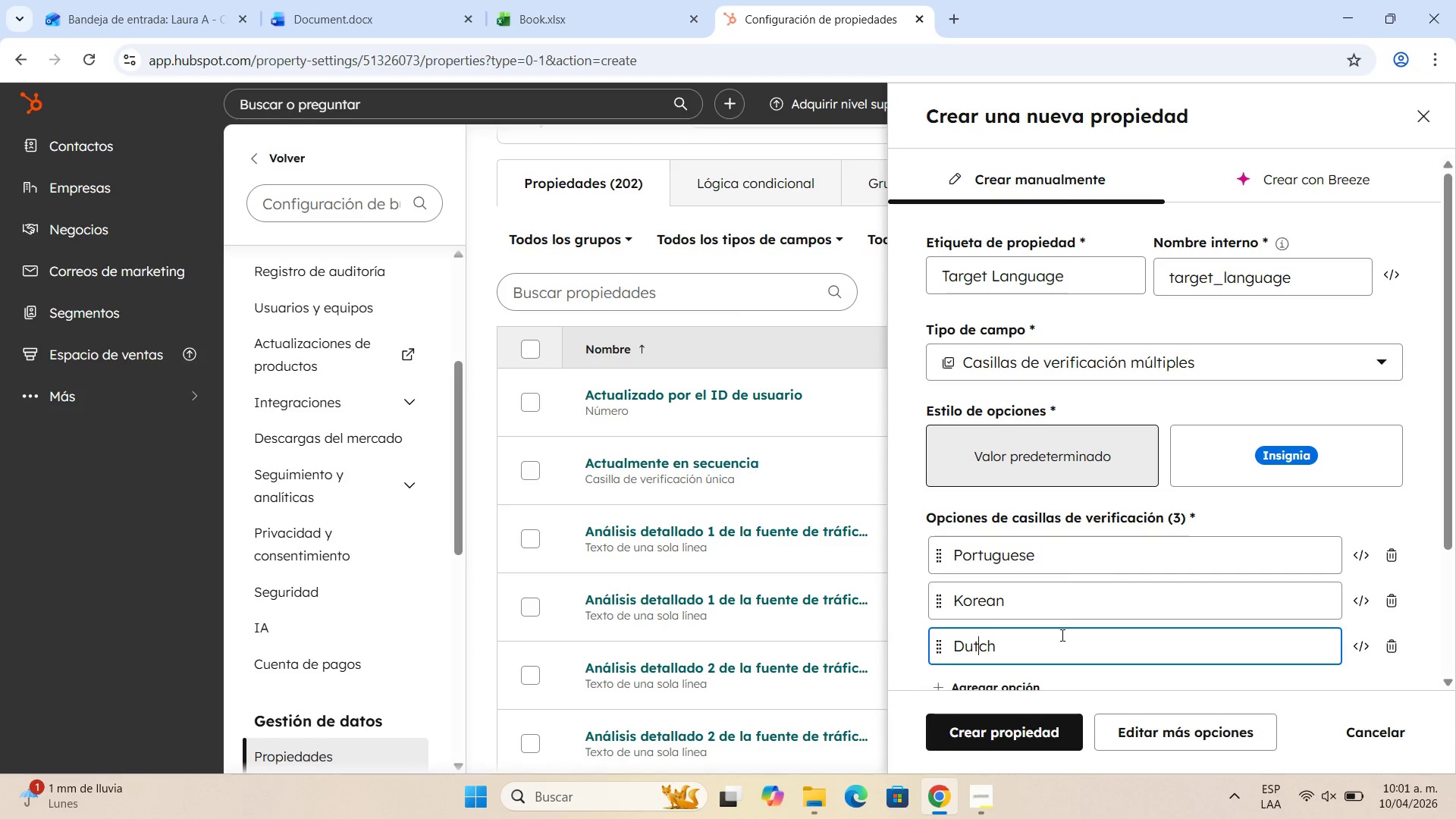 
scroll: coordinate [1207, 594], scroll_direction: down, amount: 3.0
 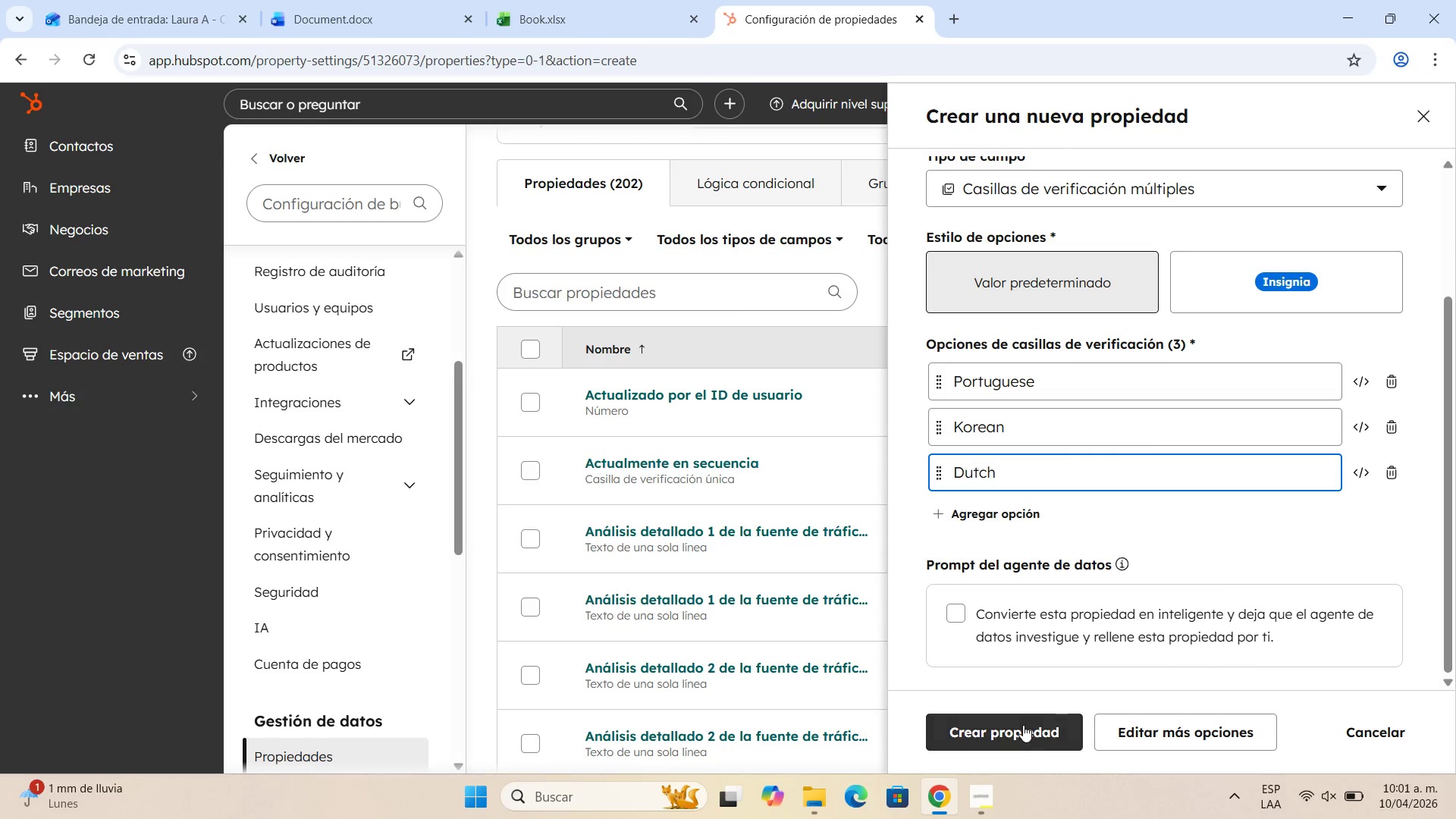 
left_click([1023, 725])
 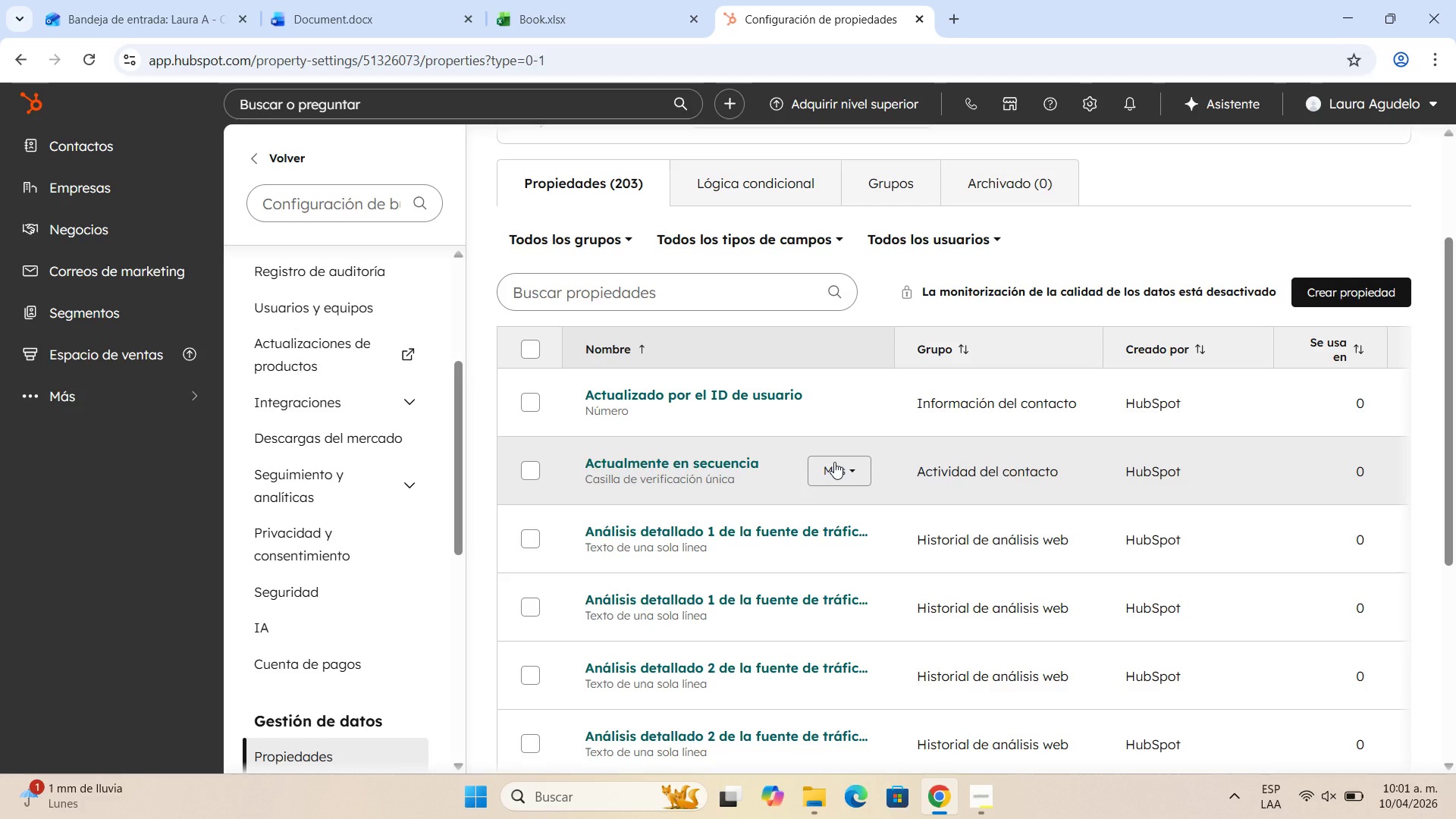 
wait(15.03)
 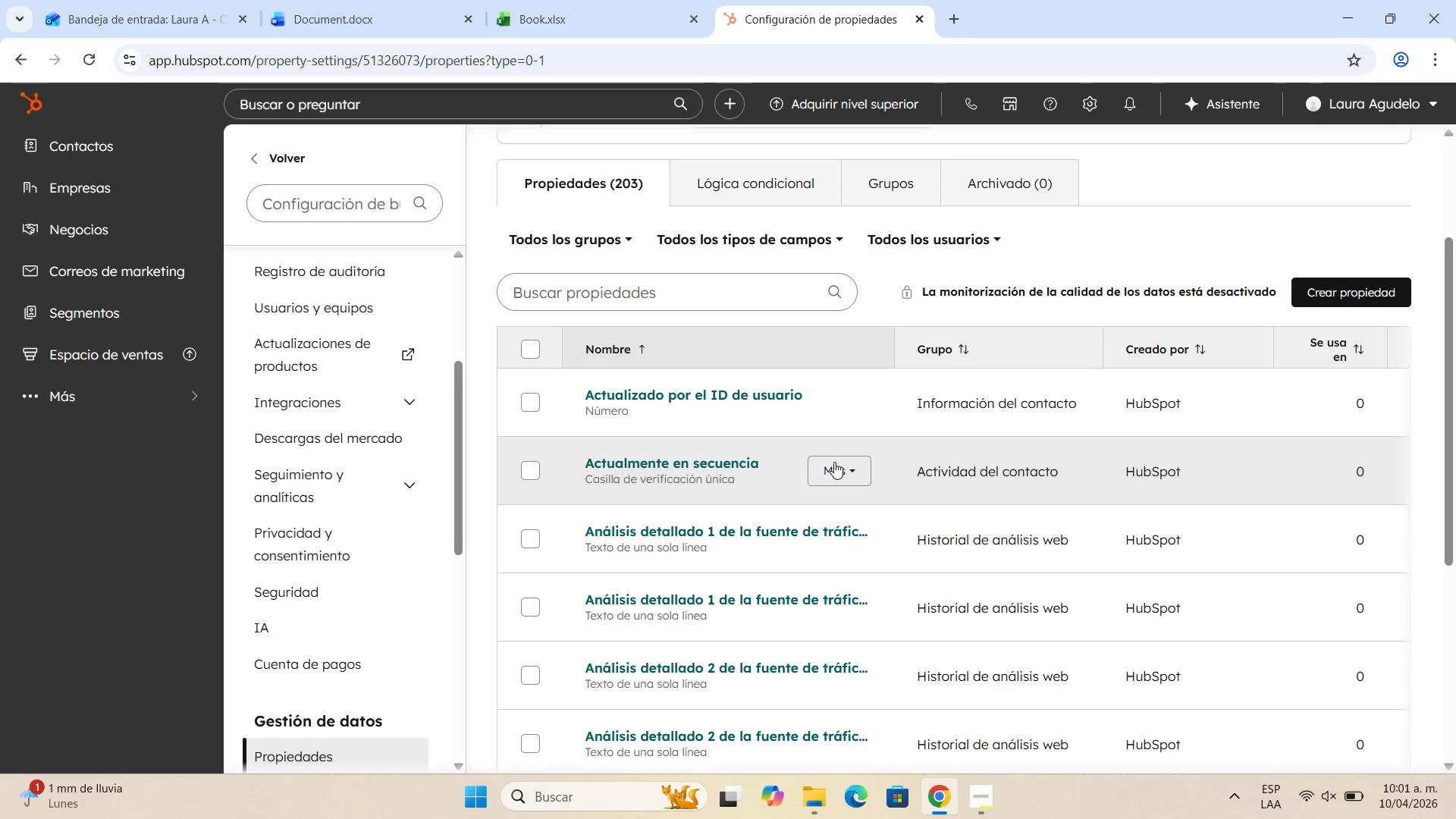 
scroll: coordinate [870, 431], scroll_direction: down, amount: 2.0
 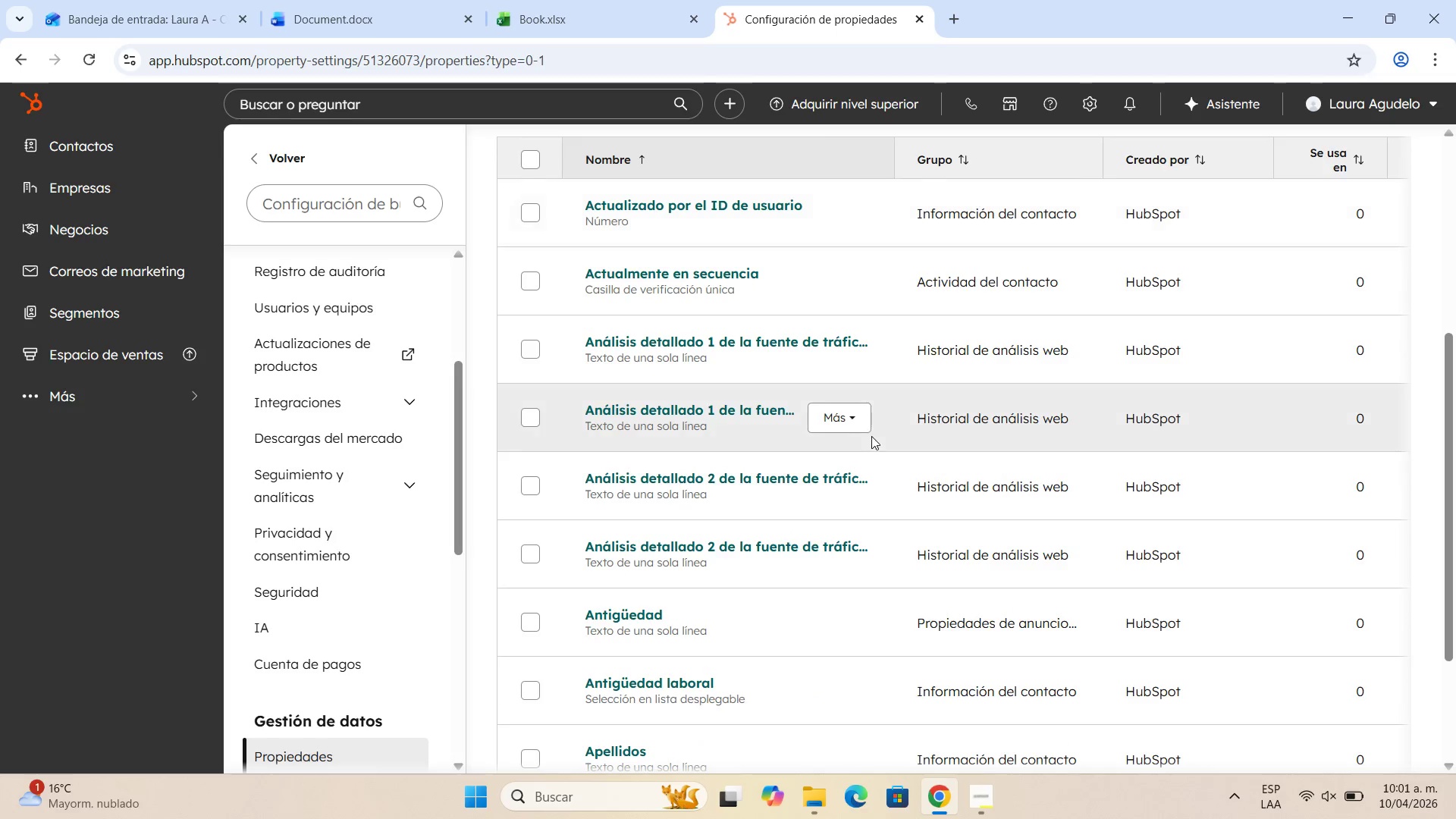 
scroll: coordinate [888, 428], scroll_direction: up, amount: 3.0
 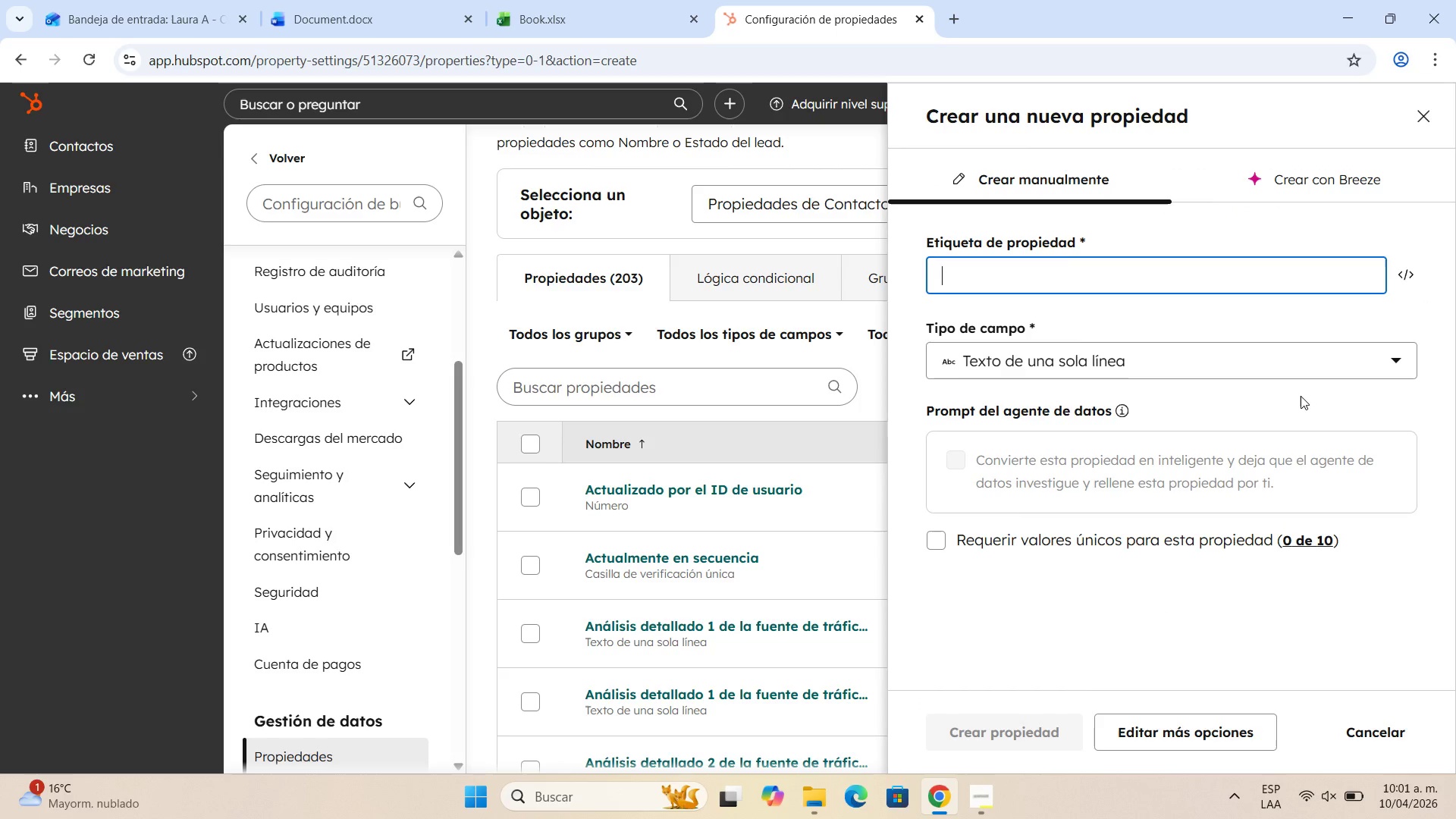 
wait(8.48)
 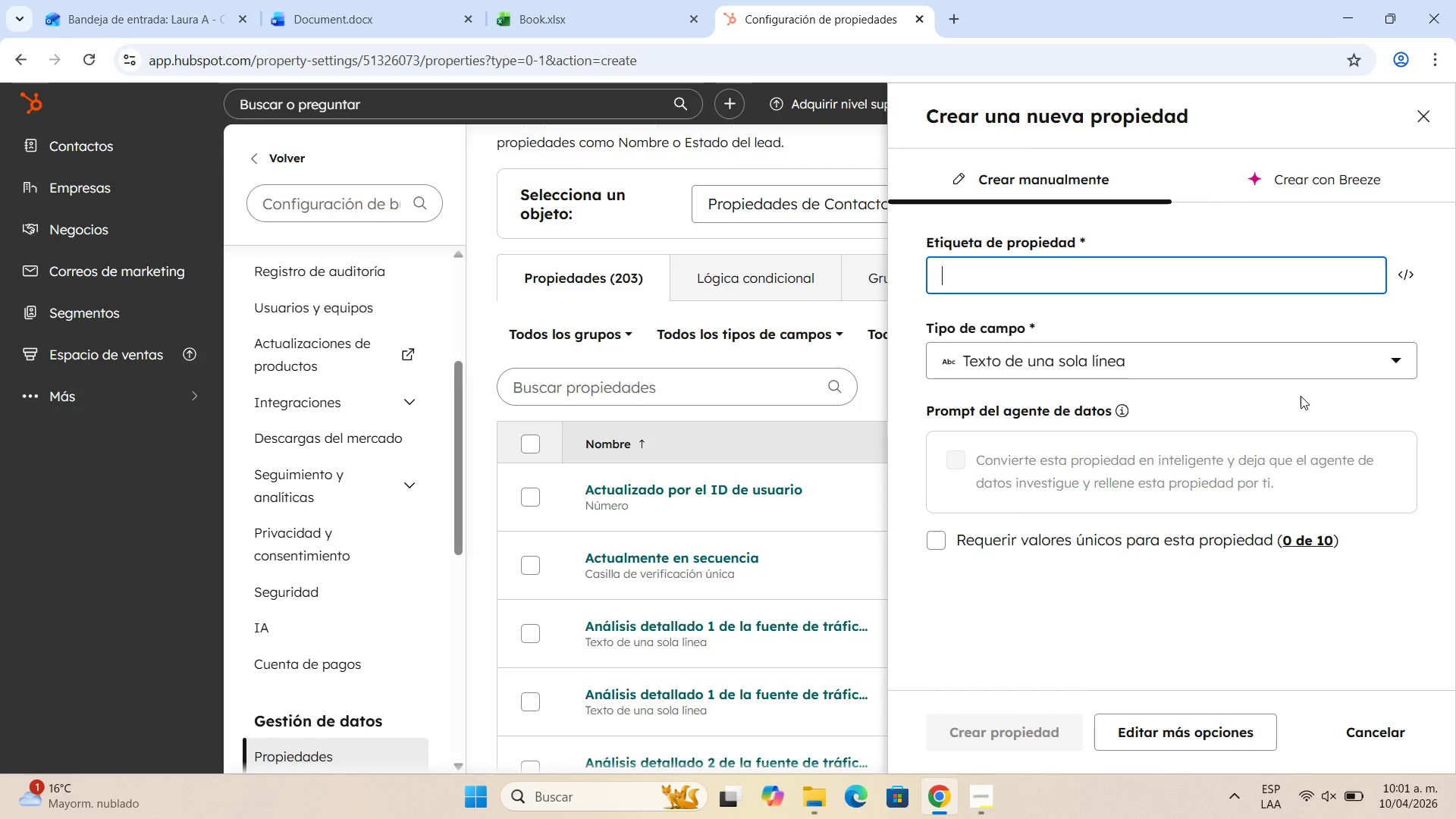 
left_click([1106, 281])
 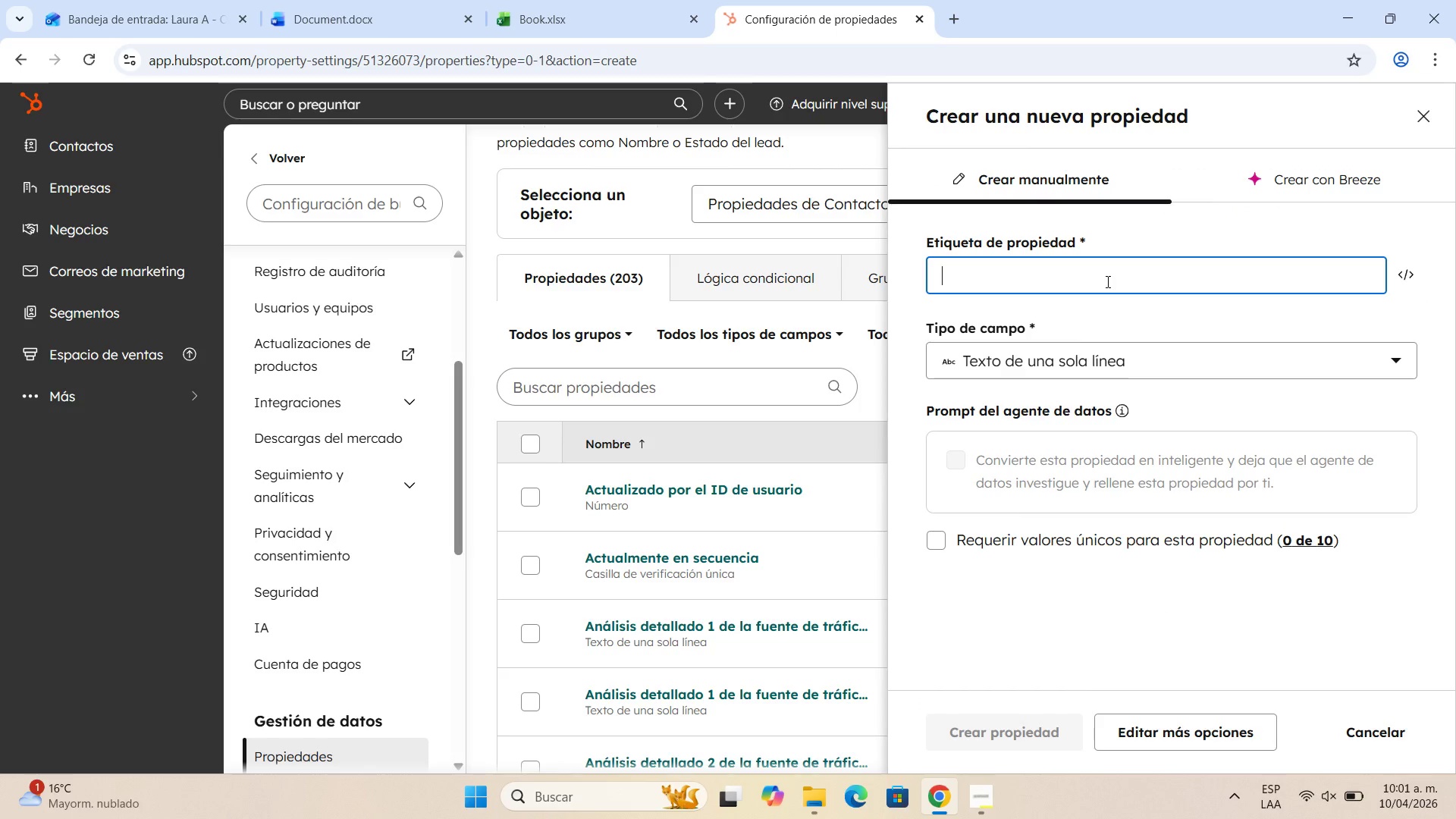 
type(Child Age Grup)
key(Backspace)
type(oup)
 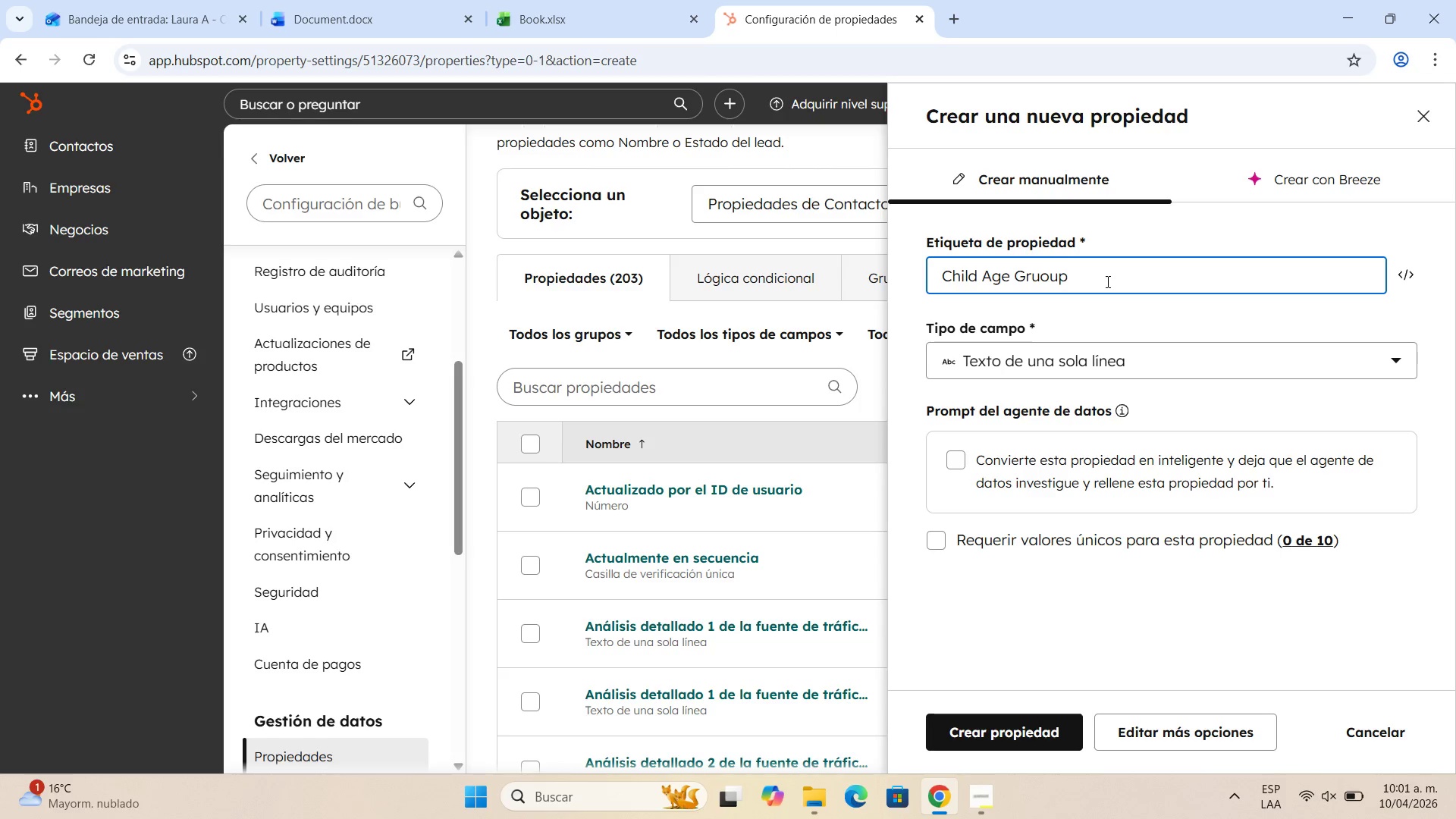 
left_click([1038, 275])
 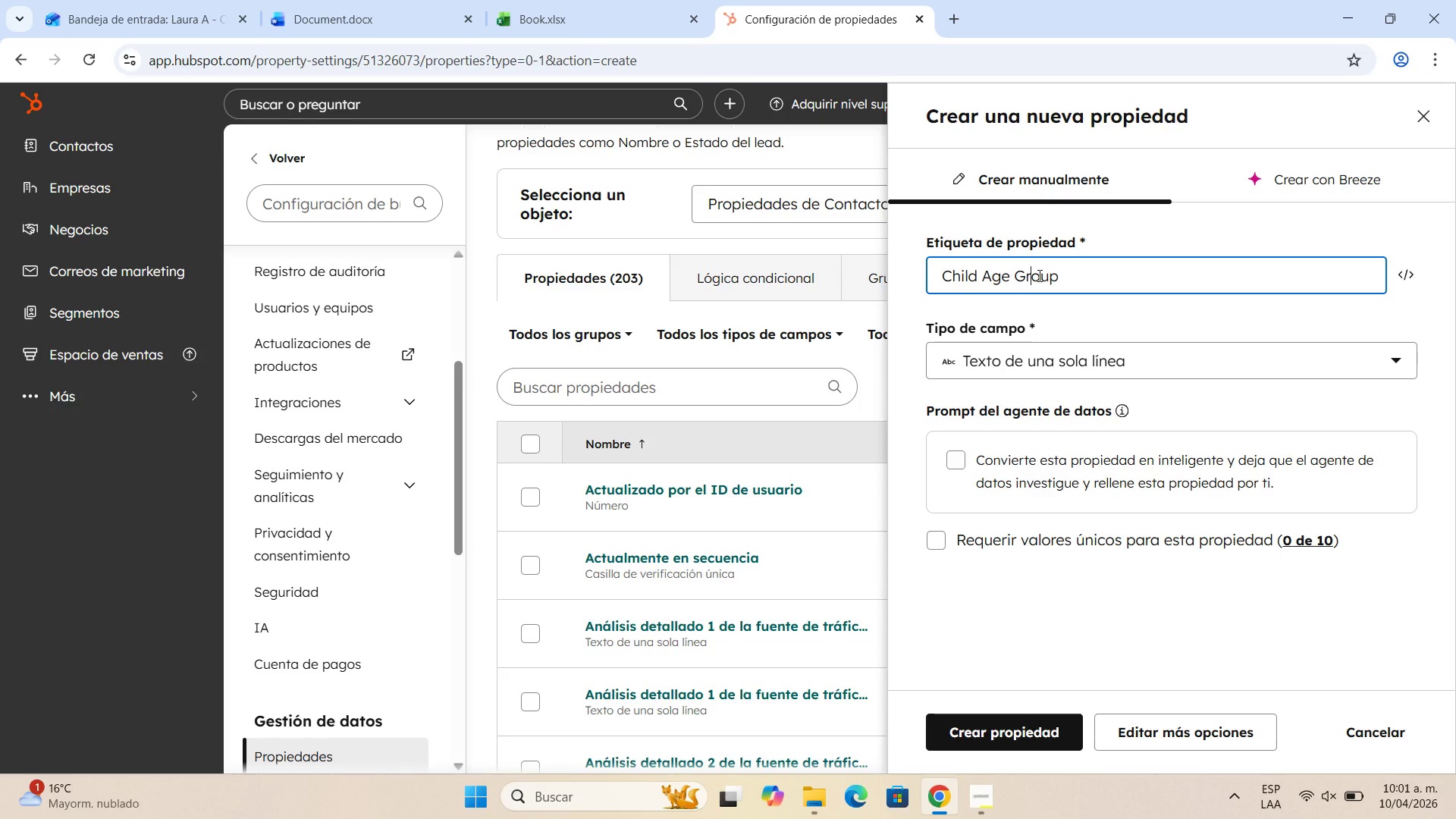 
key(Backspace)
 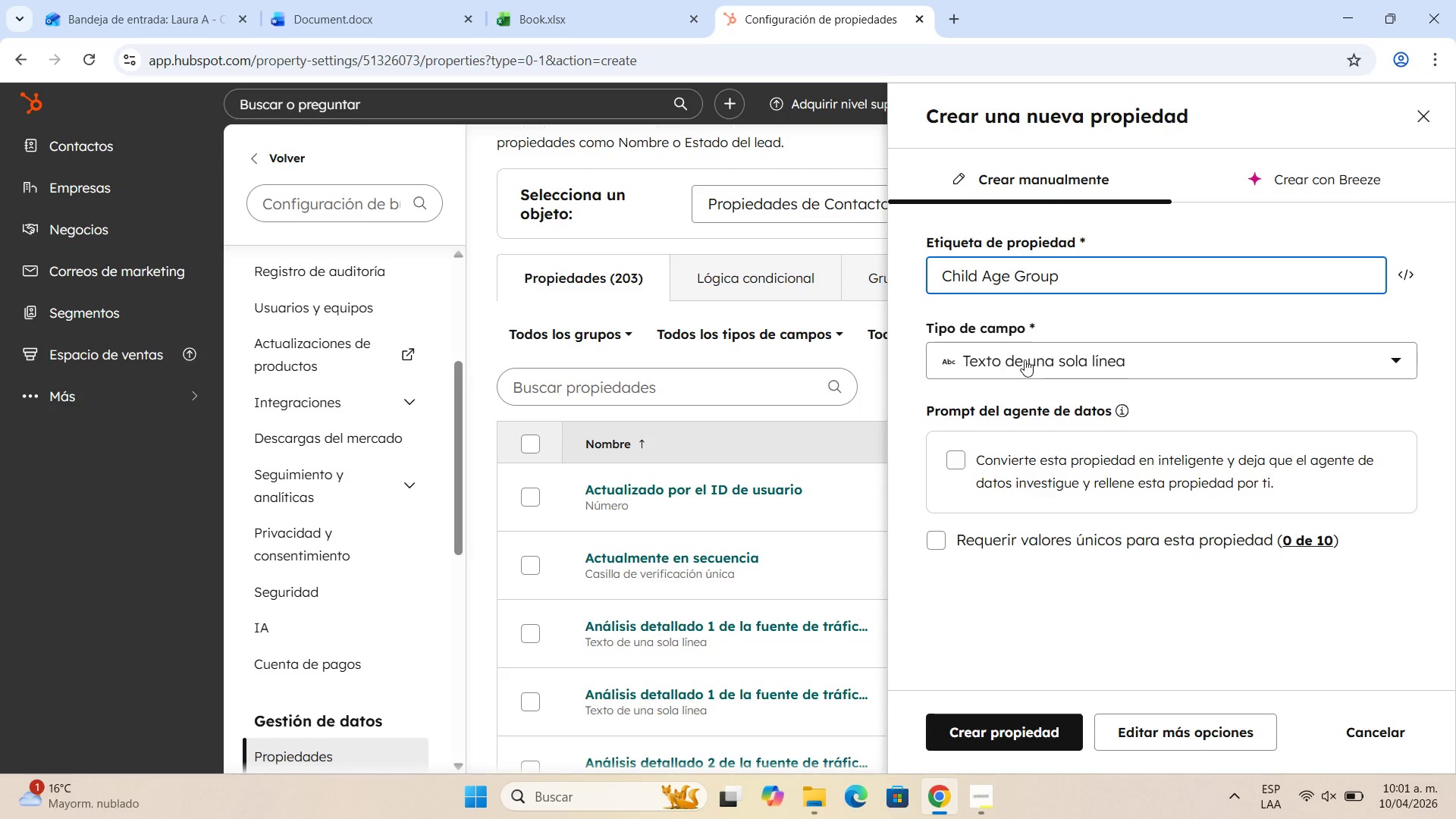 
left_click([1025, 359])
 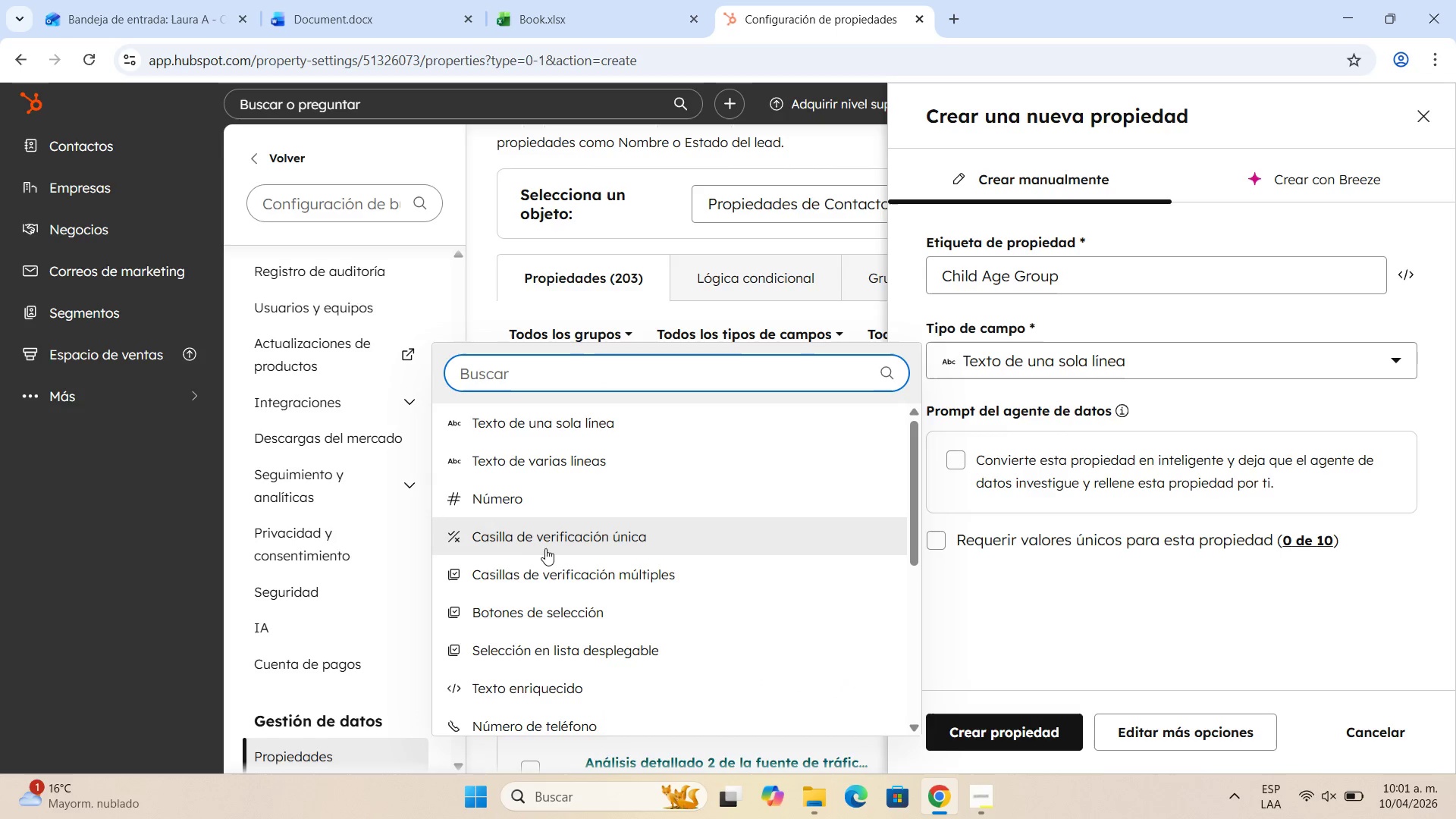 
left_click([552, 560])
 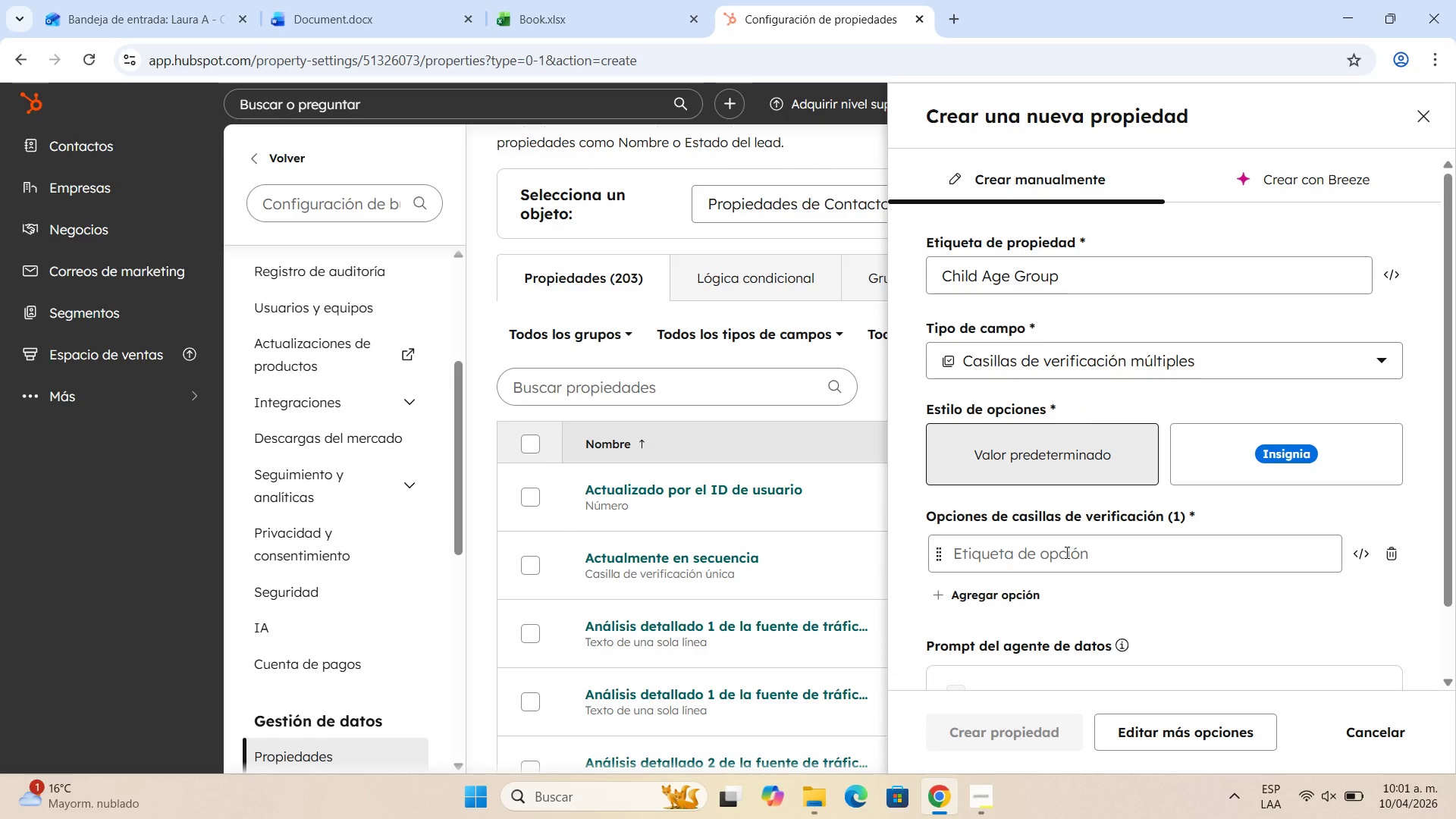 
left_click([1065, 552])
 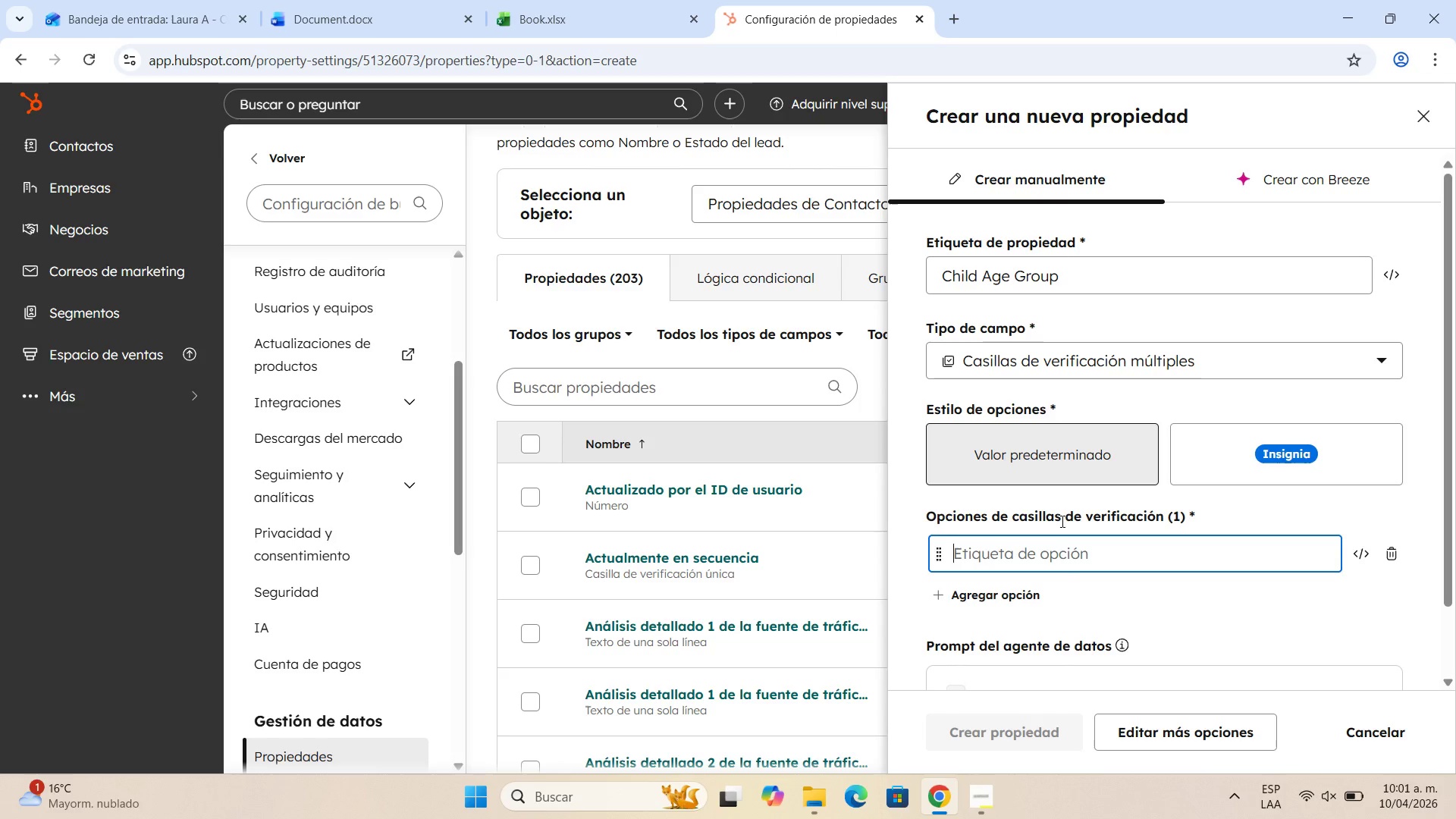 
scroll: coordinate [1060, 500], scroll_direction: down, amount: 2.0
 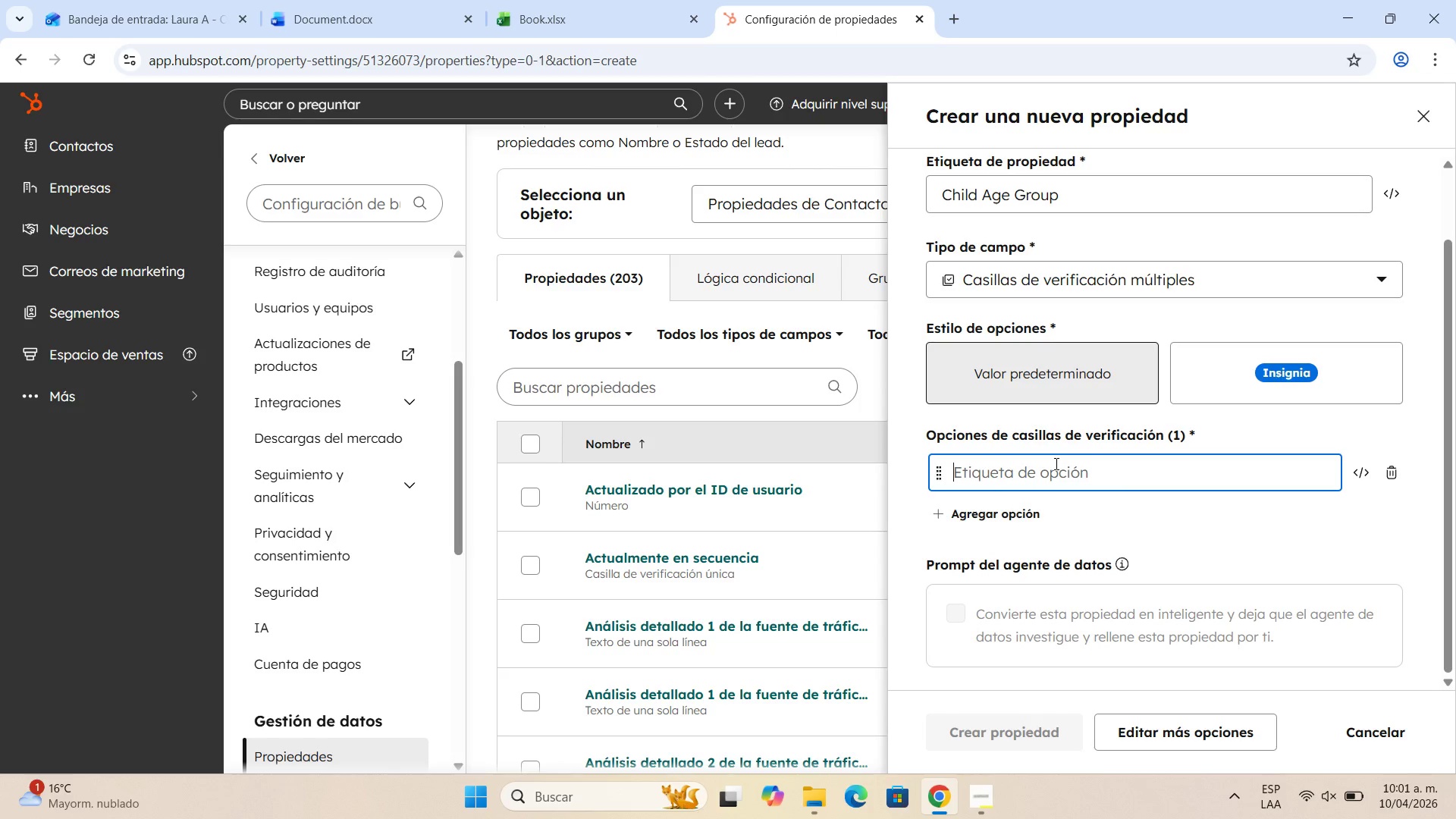 
wait(9.43)
 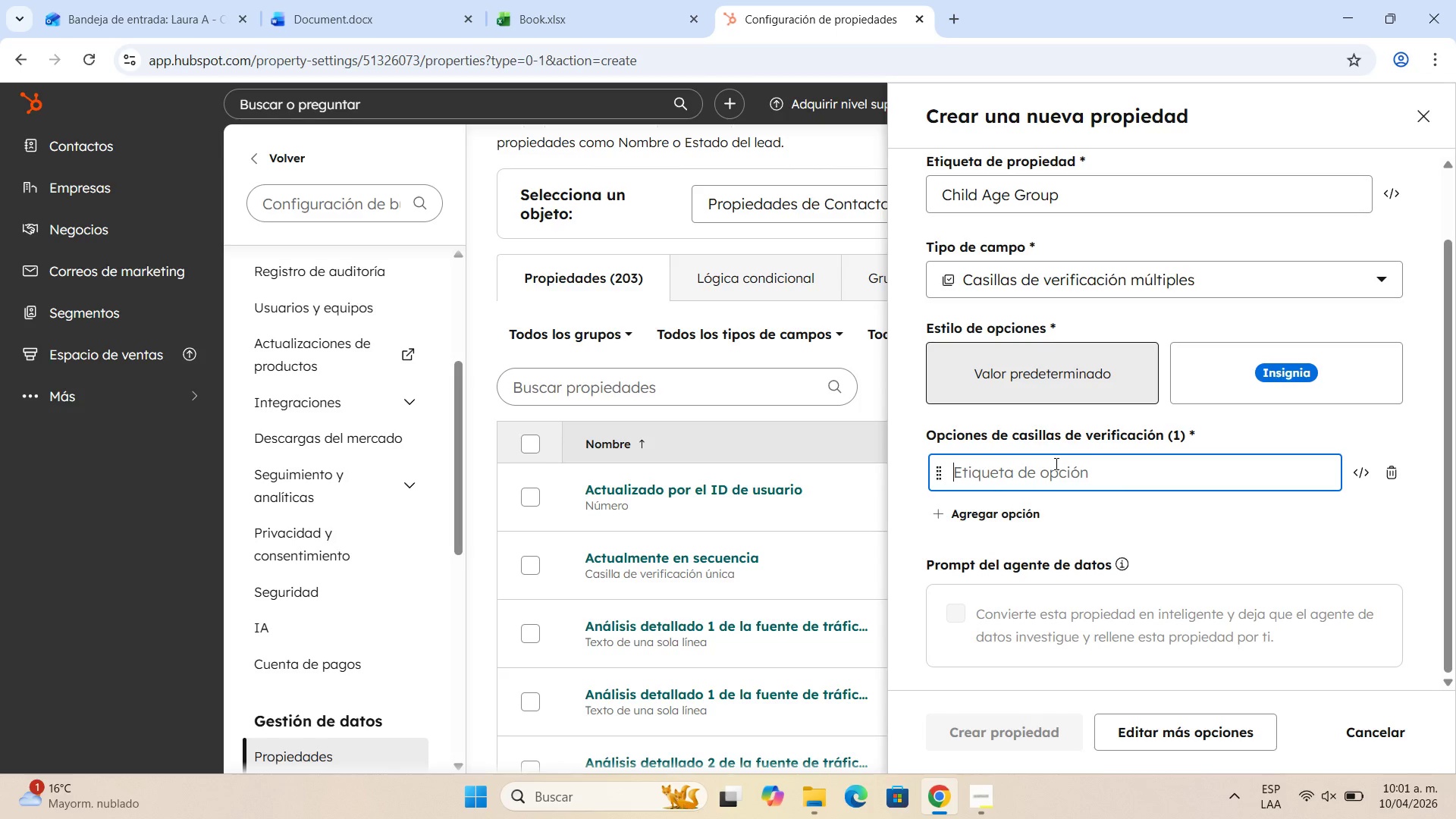 
left_click([1105, 281])
 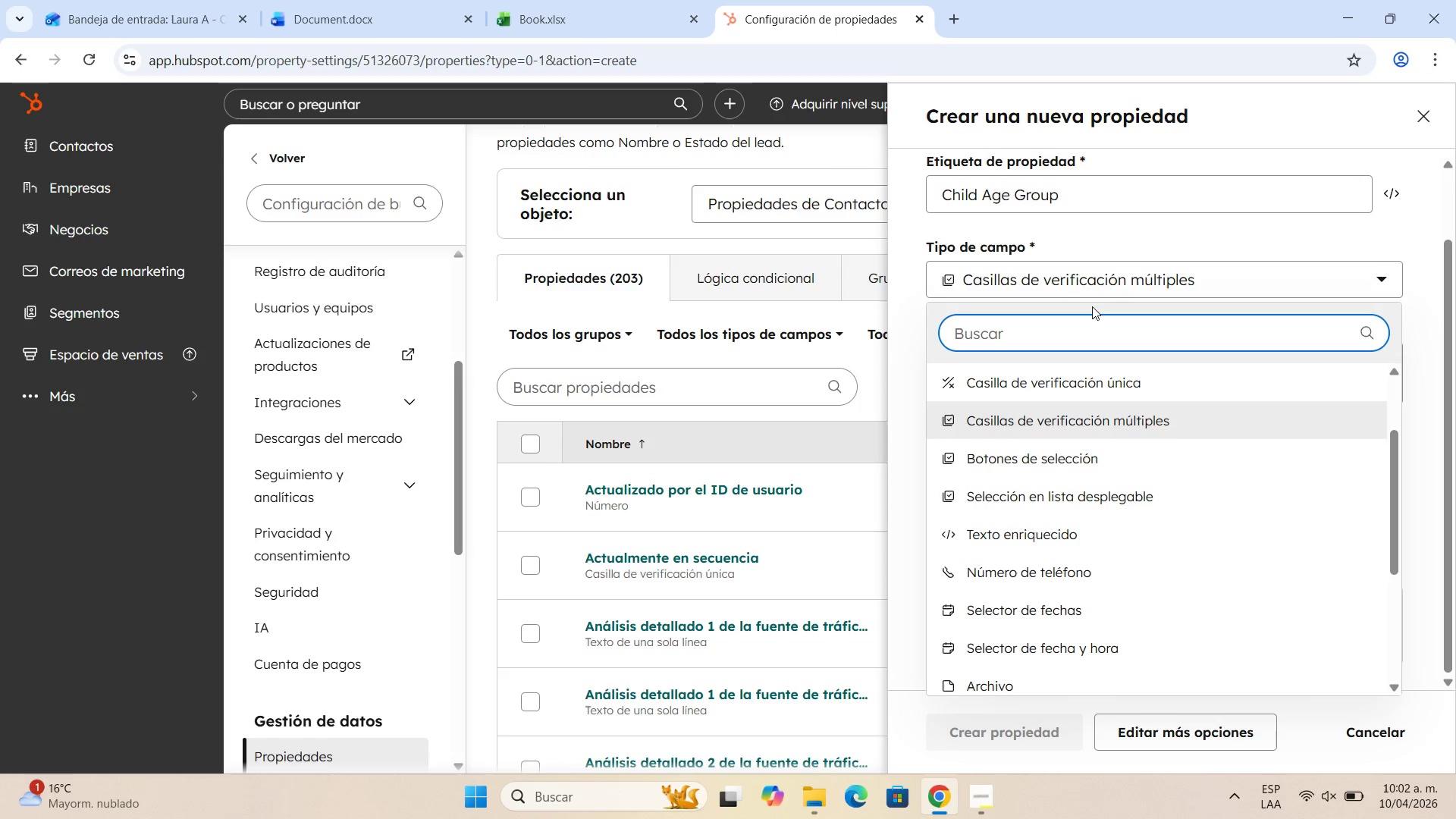 
mouse_move([1083, 428])
 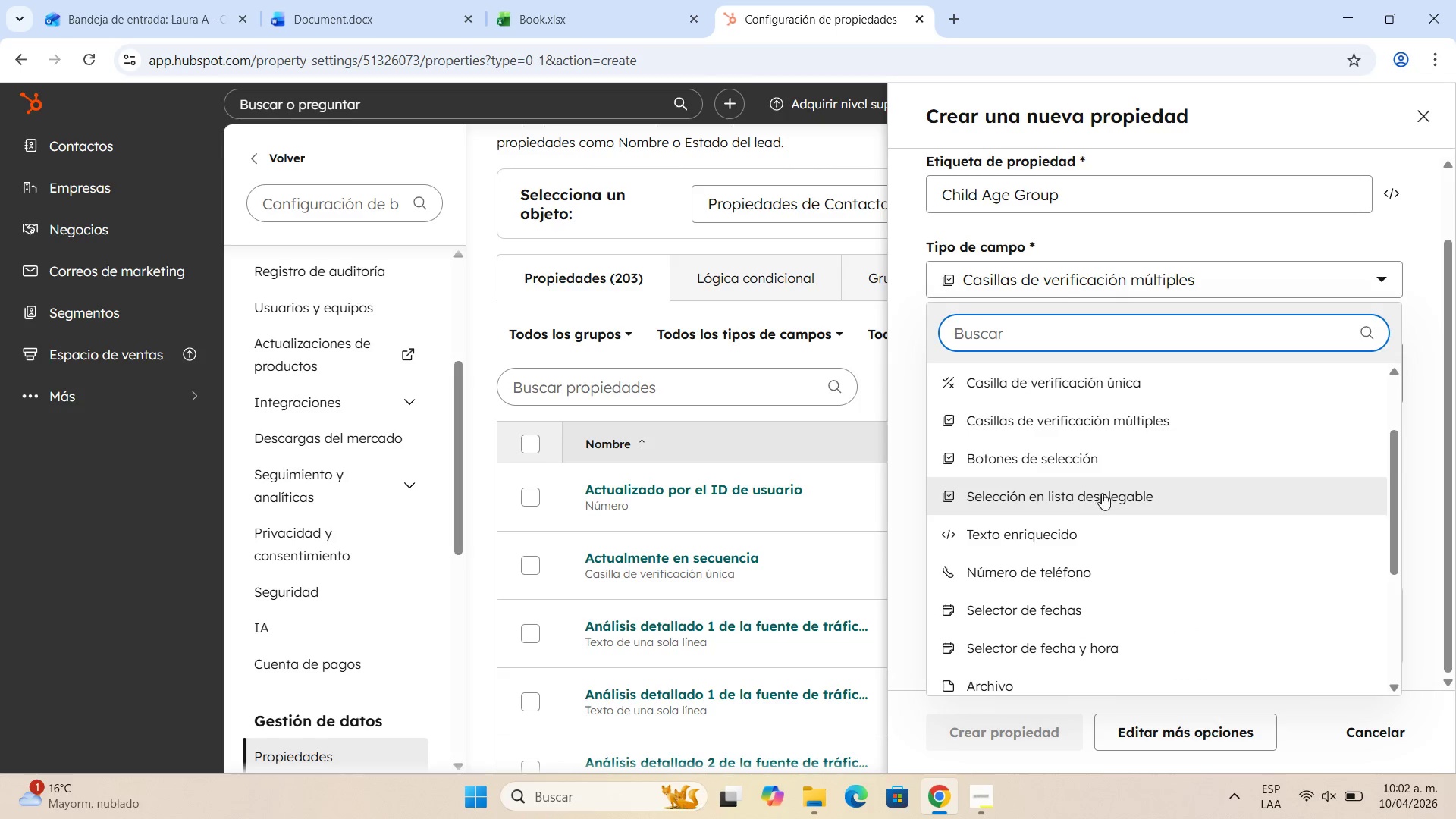 
left_click([1102, 493])
 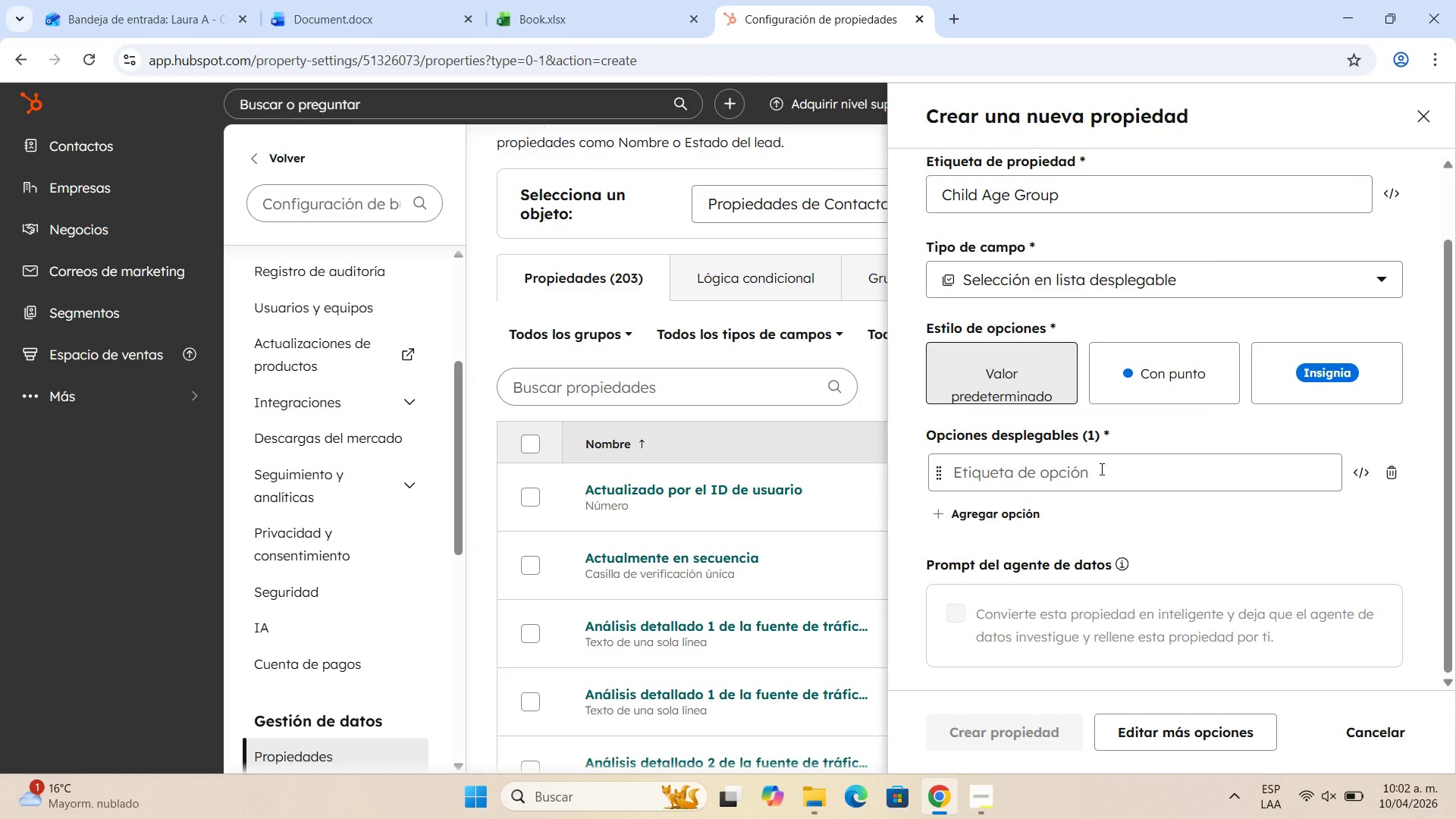 
wait(6.22)
 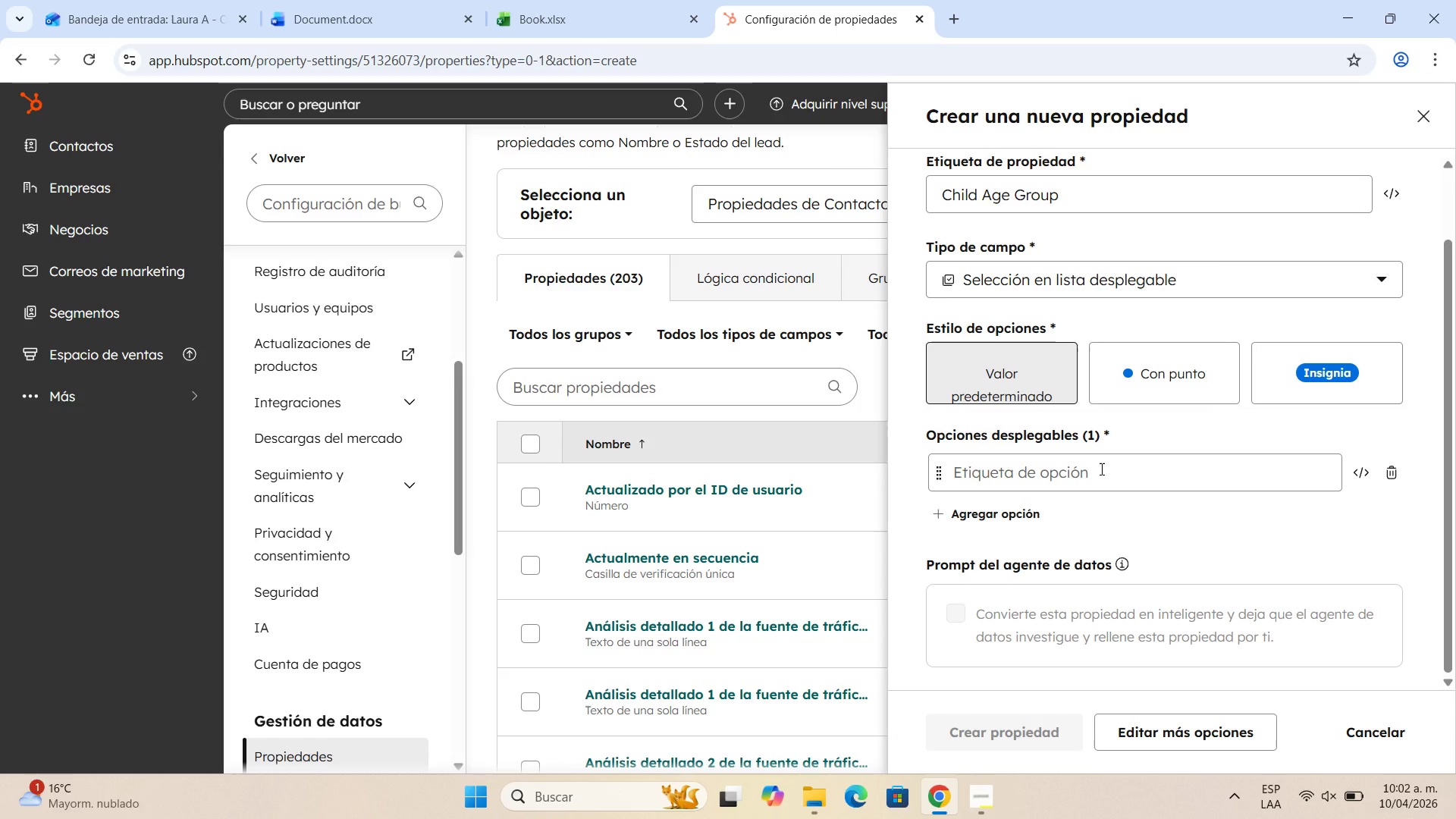 
left_click([1086, 472])
 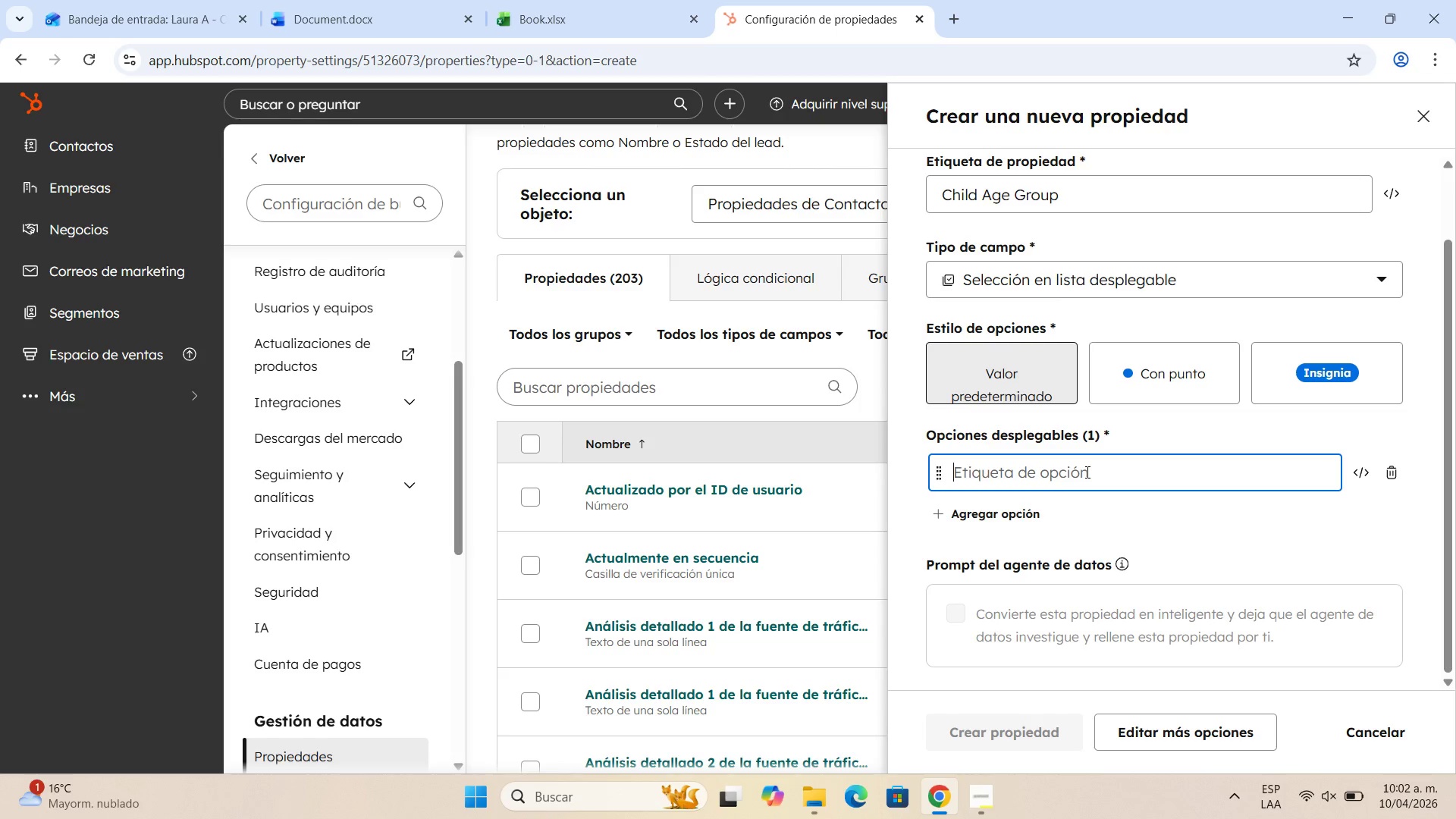 
type(Toddler)
 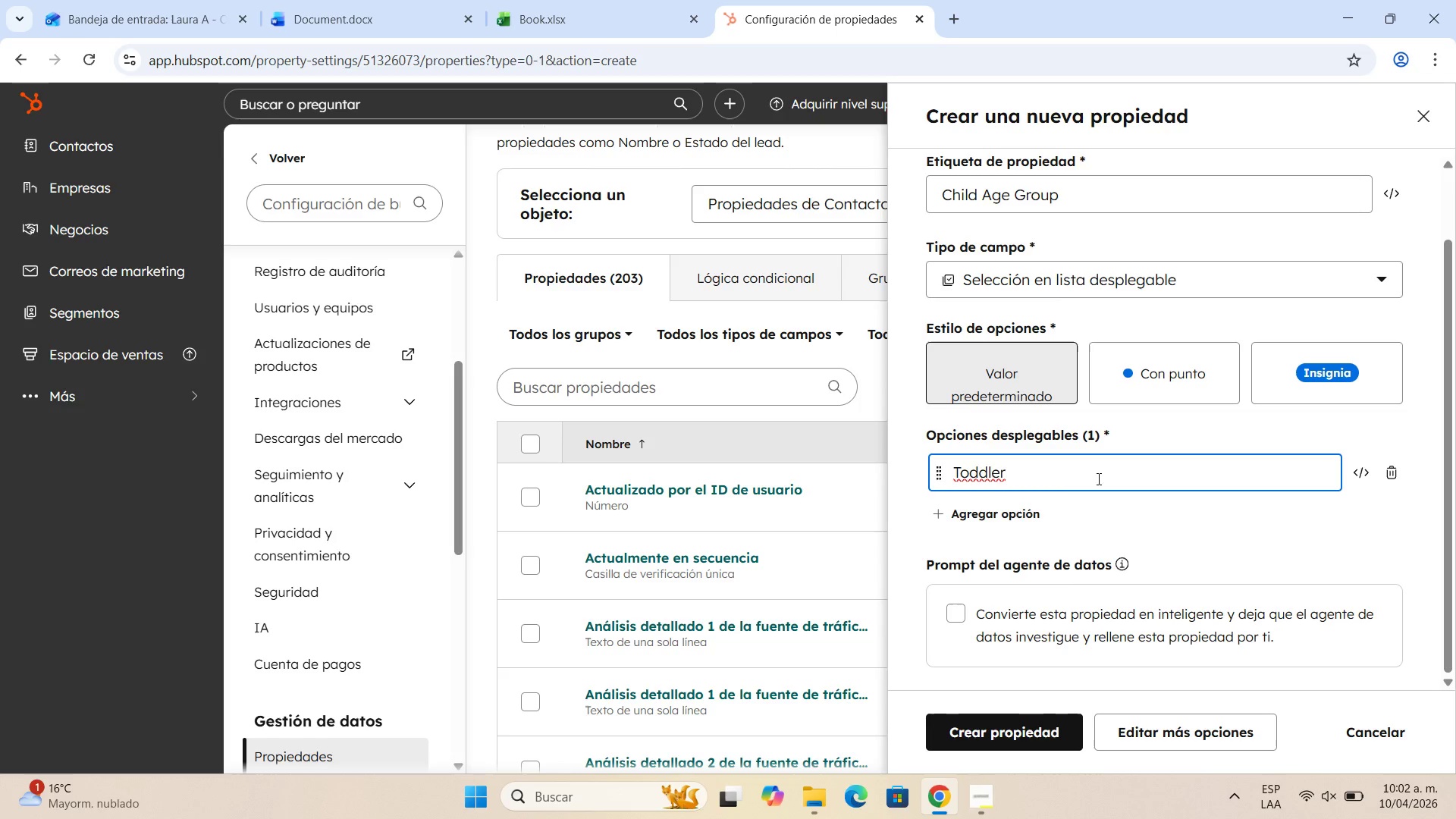 
left_click([1003, 509])
 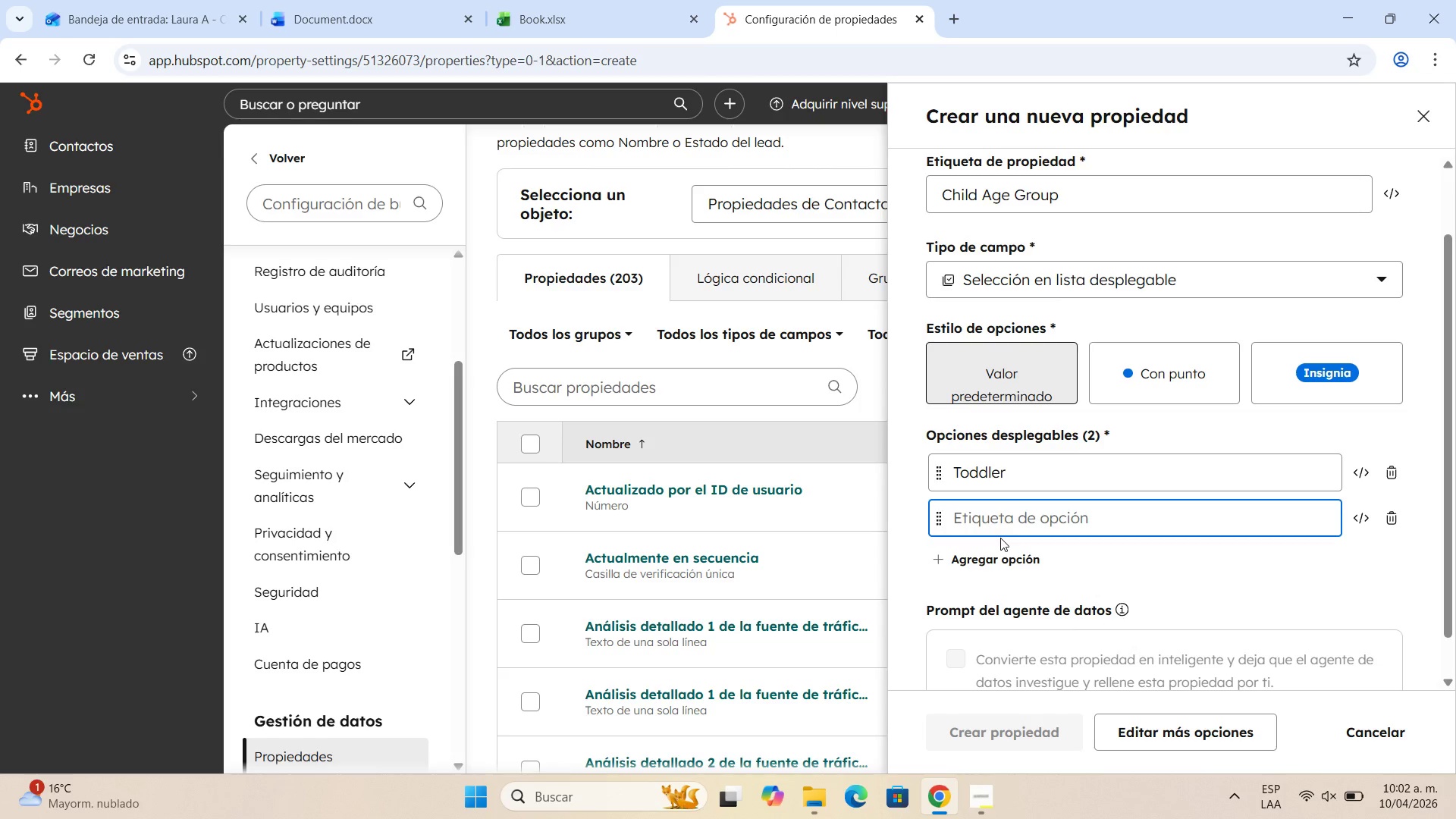 
type(Elementary)
 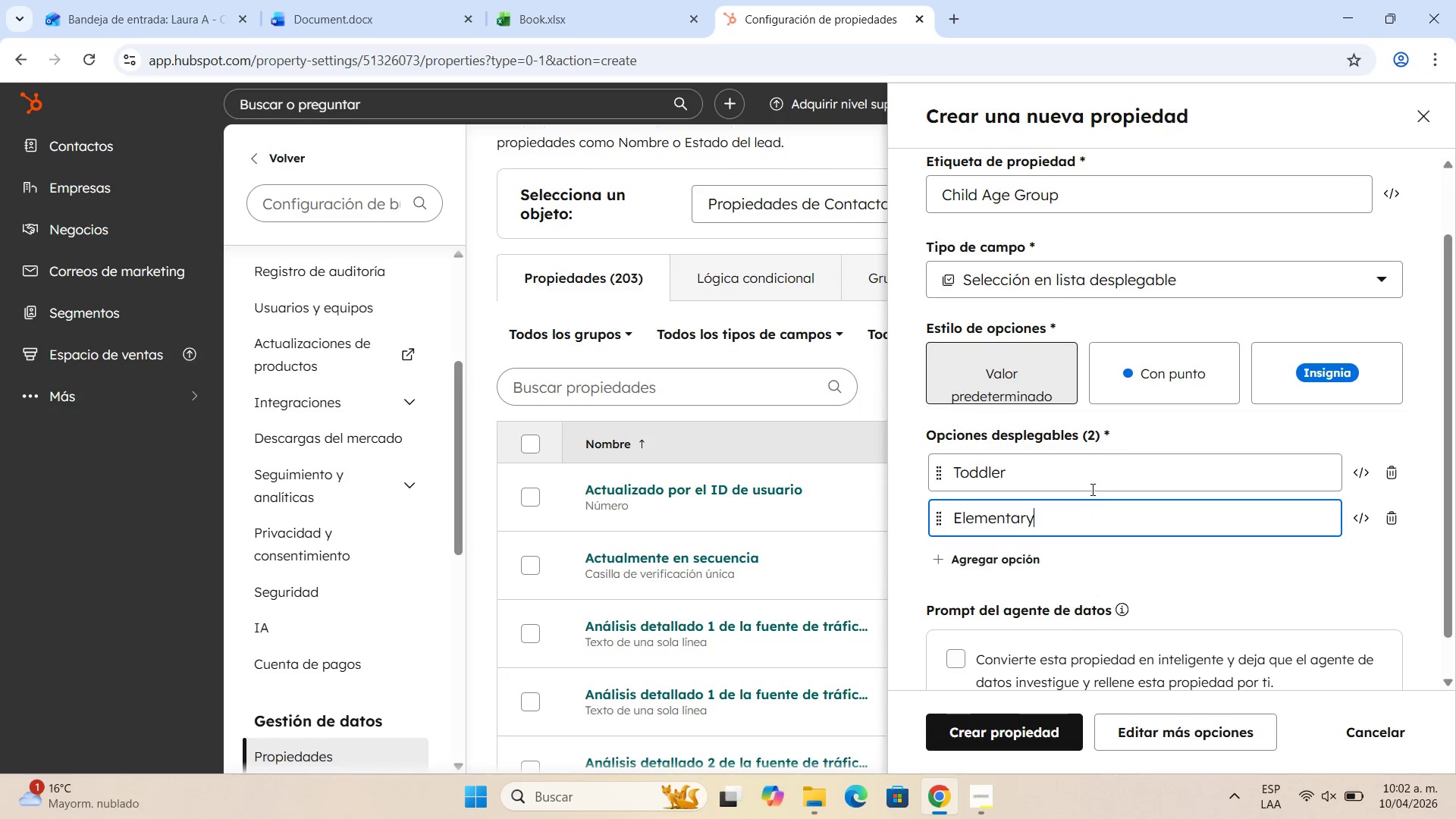 
scroll: coordinate [1091, 489], scroll_direction: down, amount: 1.0
 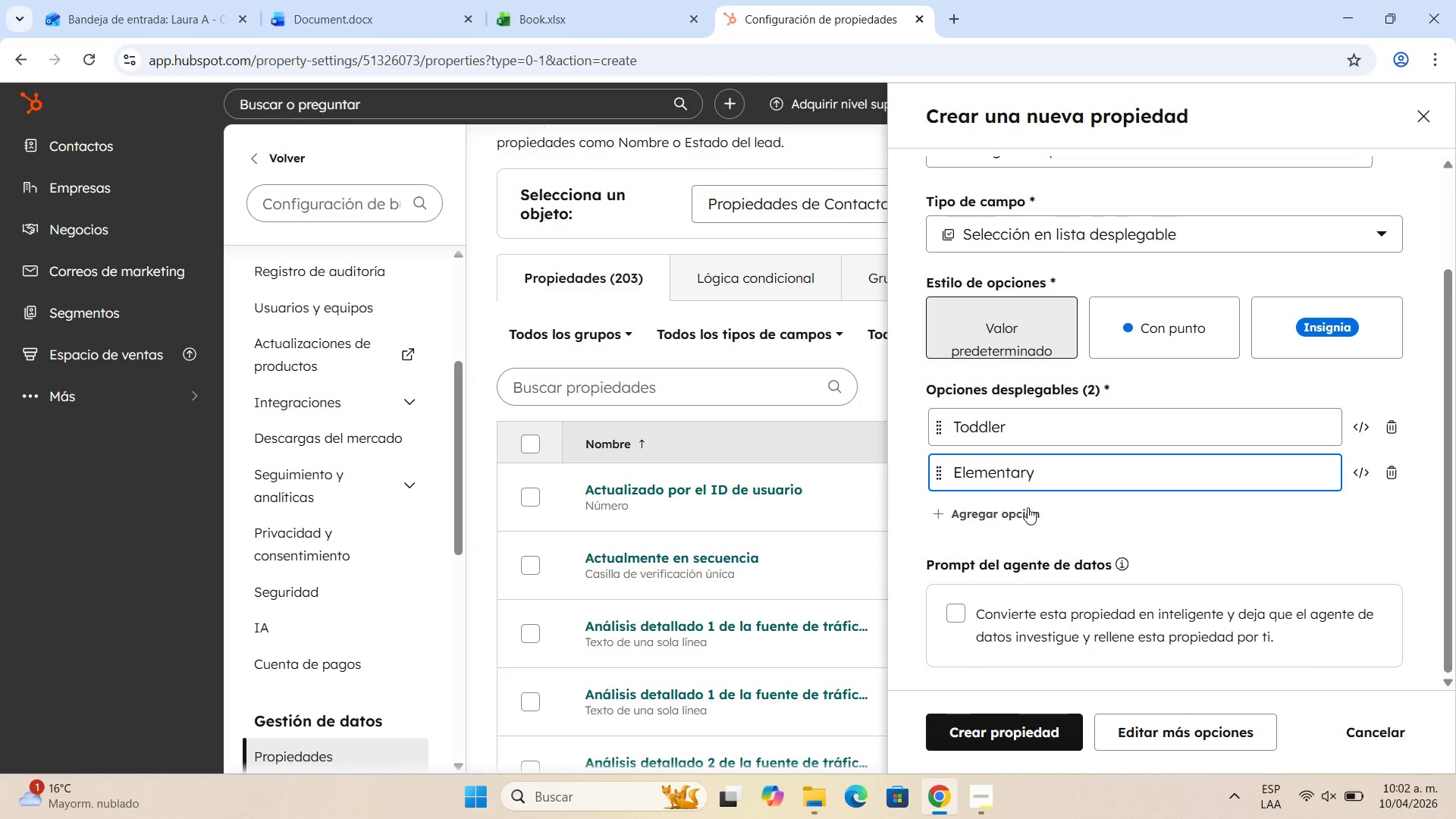 
left_click([1028, 507])
 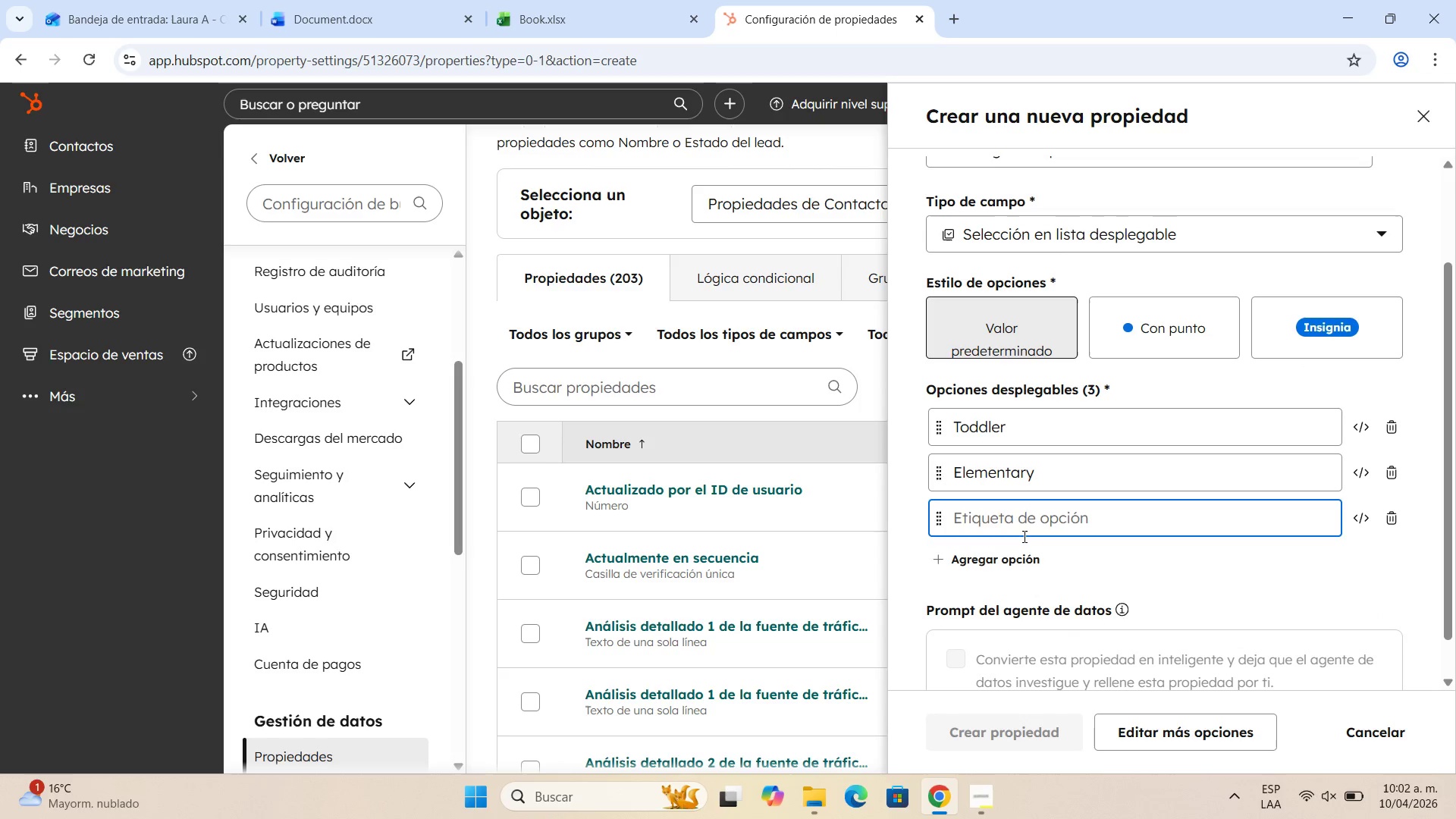 
type(Teen)
 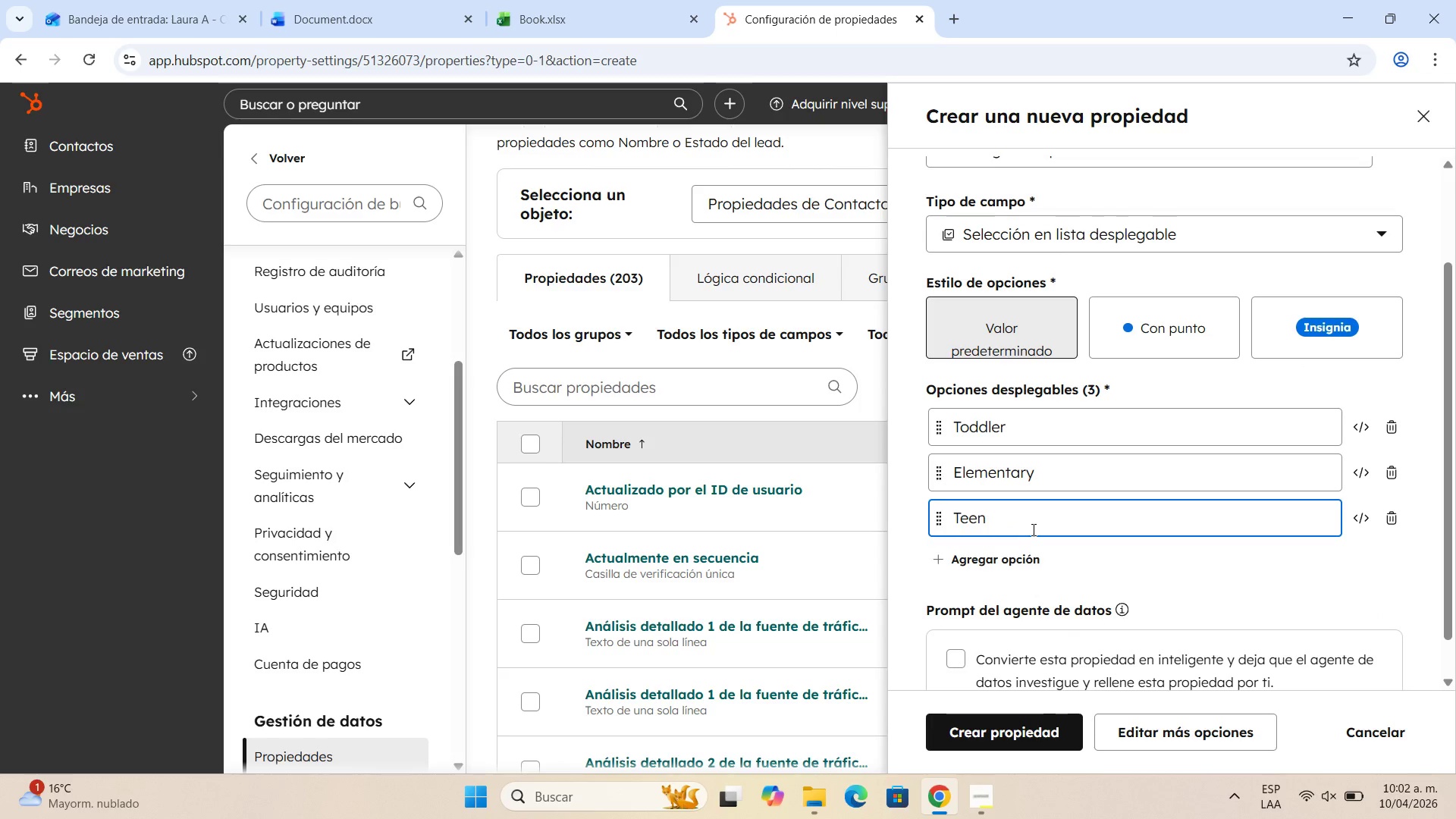 
scroll: coordinate [1257, 557], scroll_direction: down, amount: 4.0
 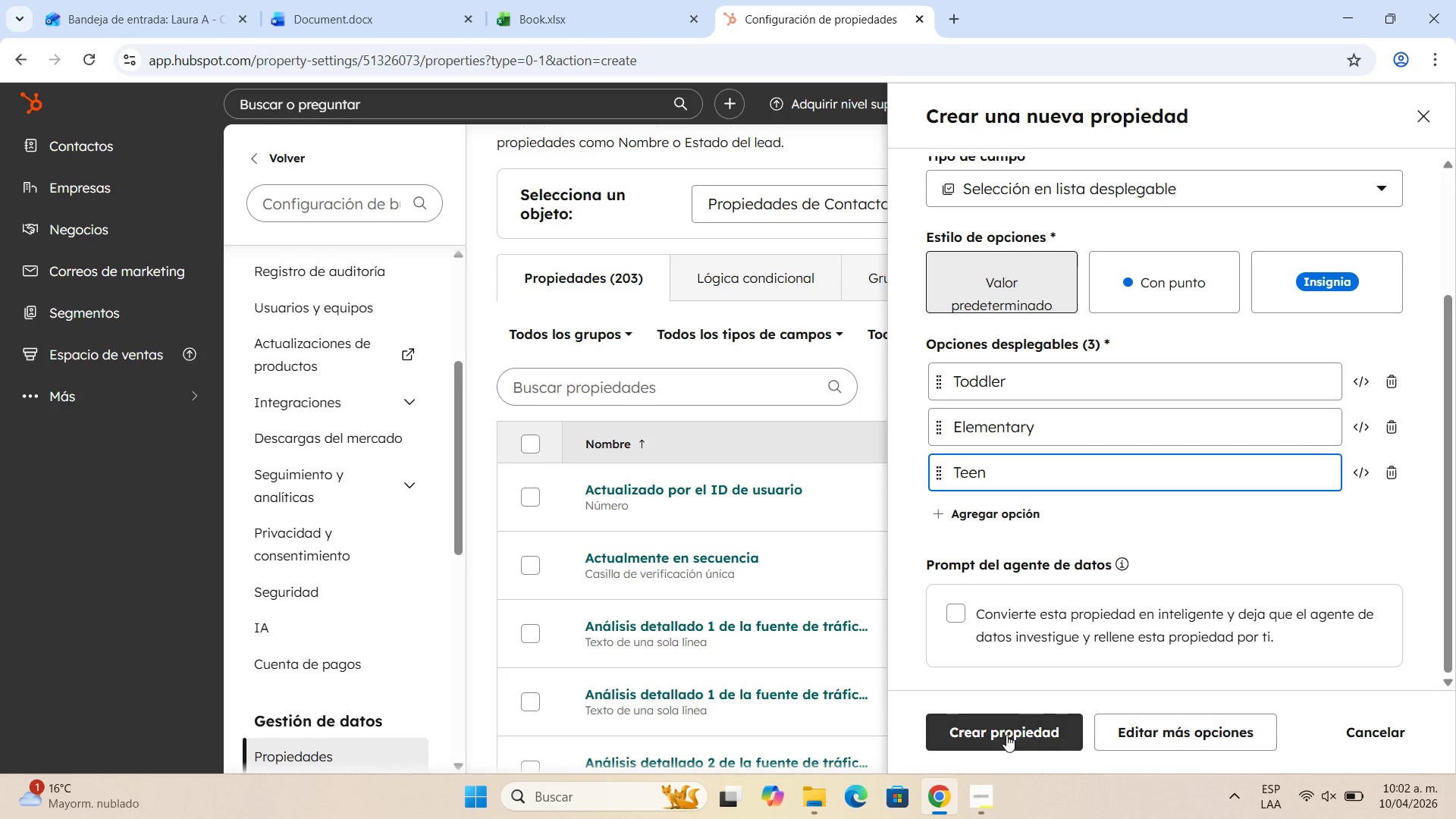 
left_click([1006, 735])
 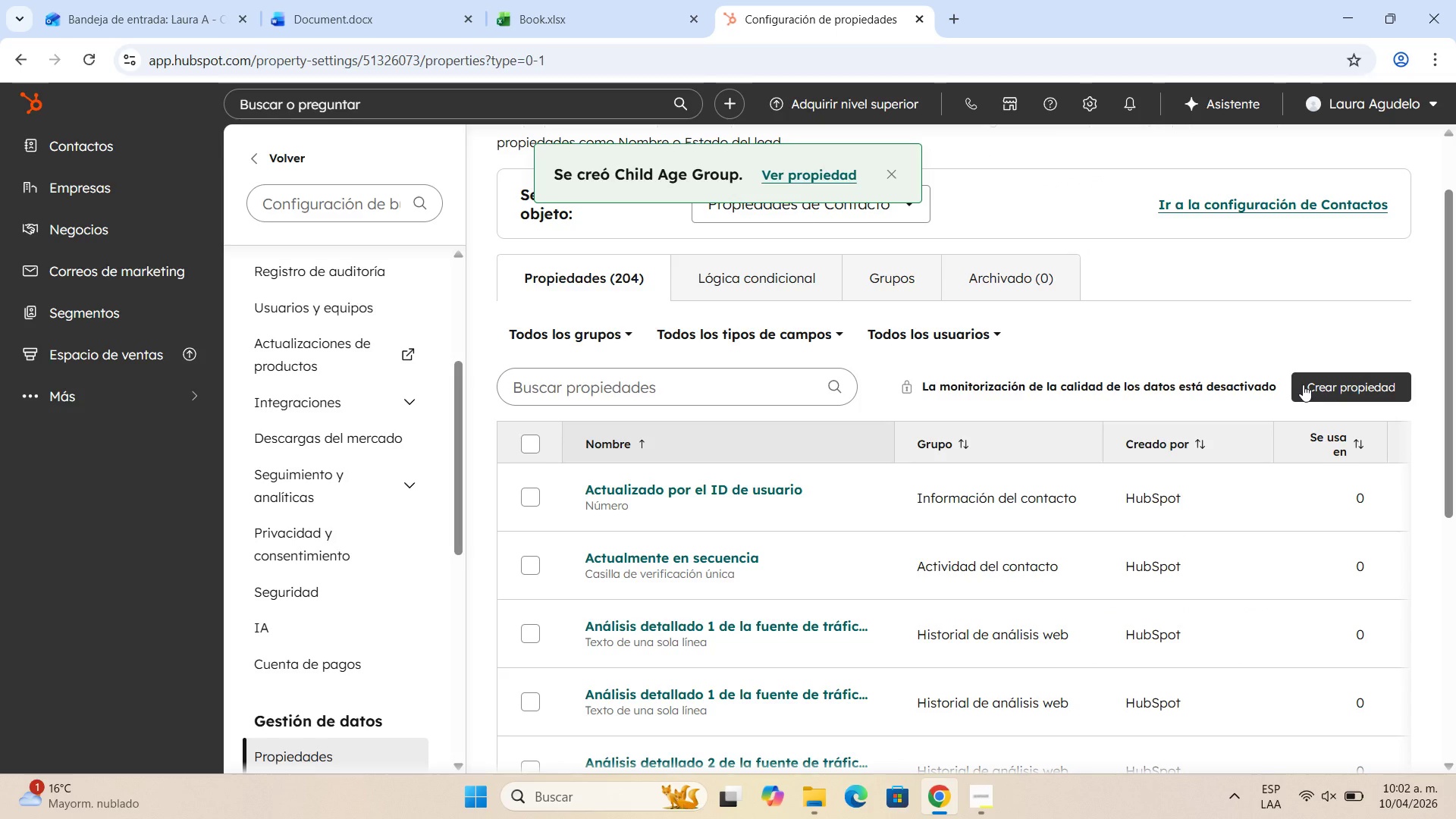 
wait(9.94)
 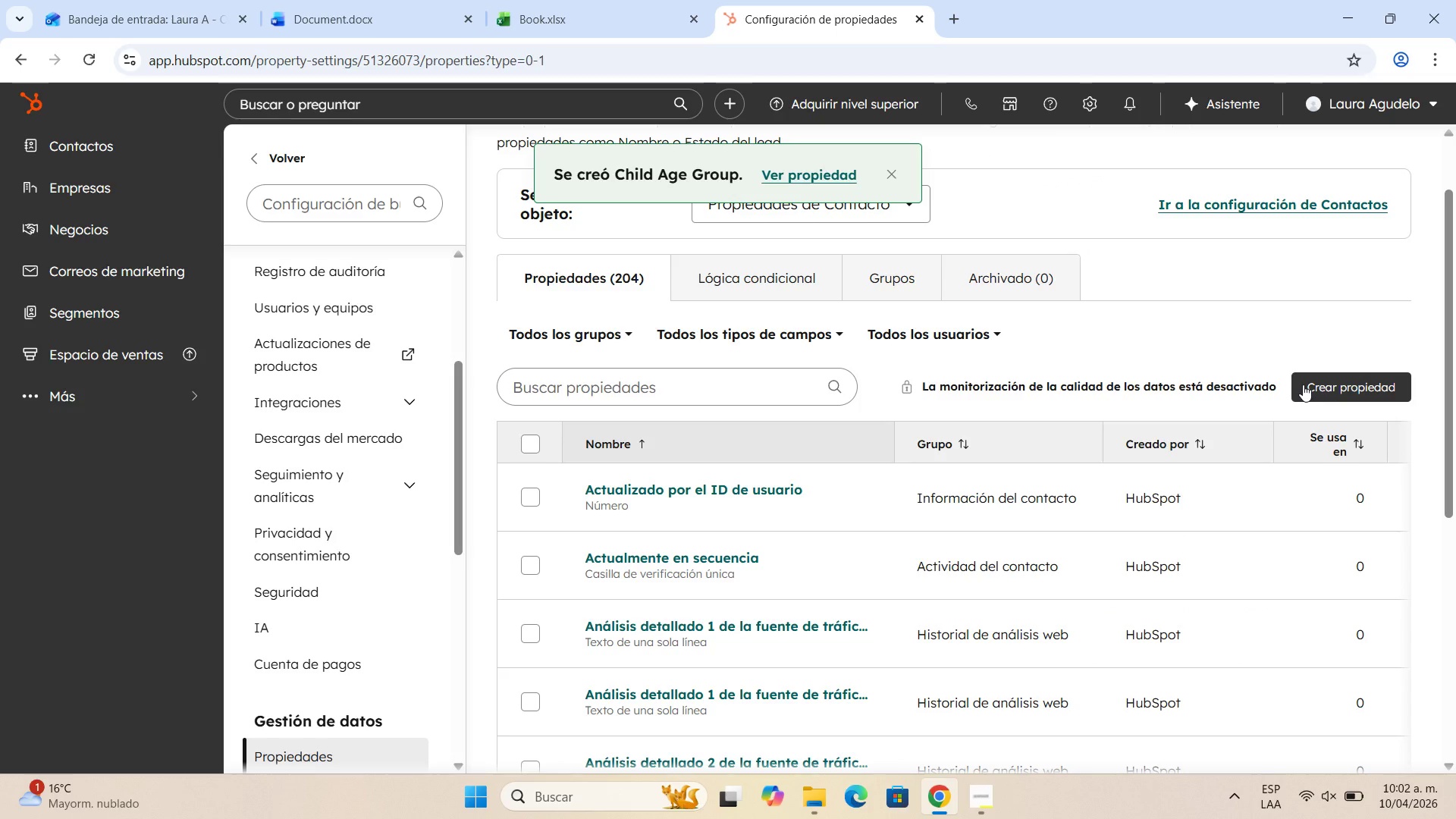 
left_click([83, 136])
 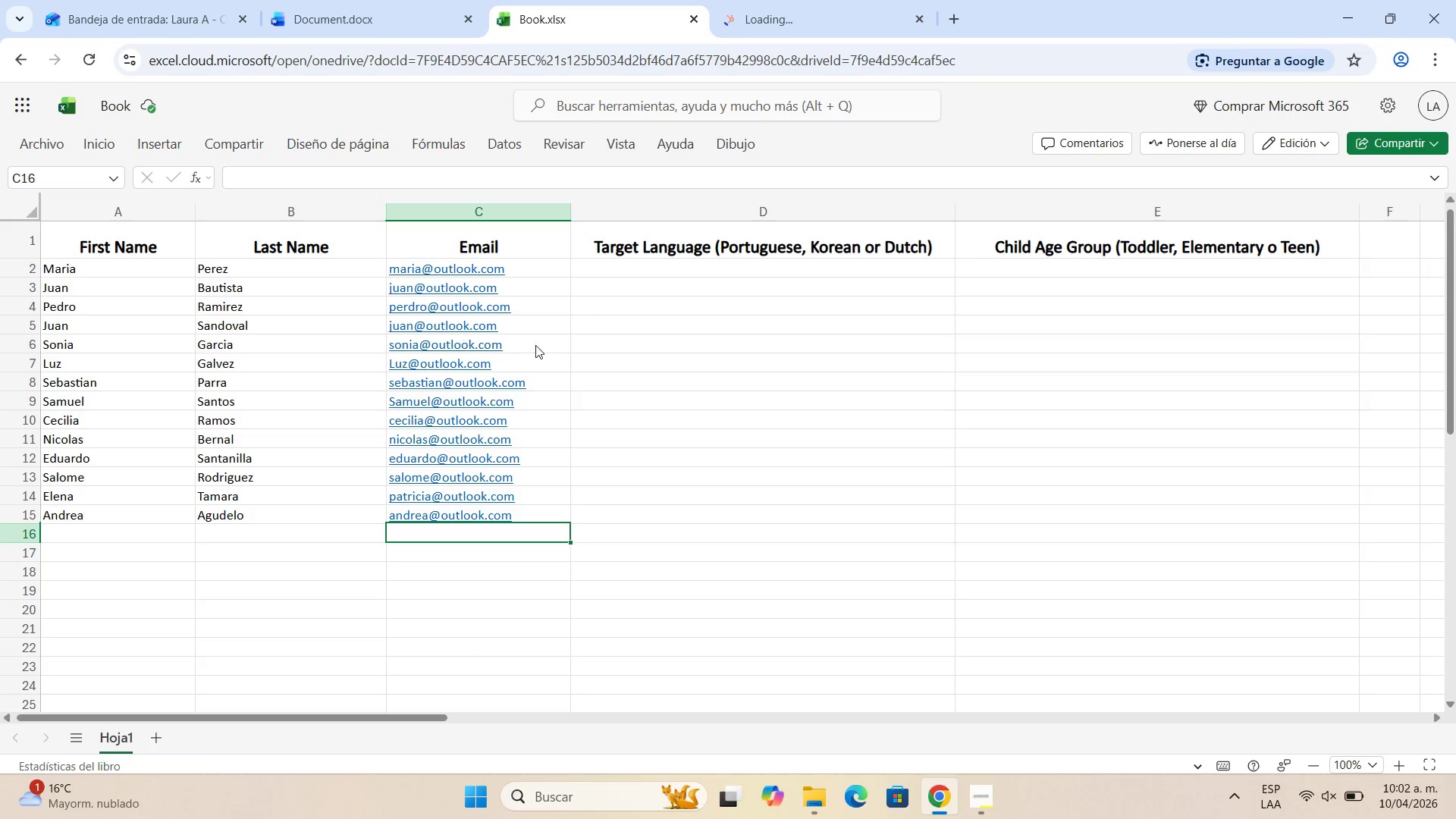 
wait(5.16)
 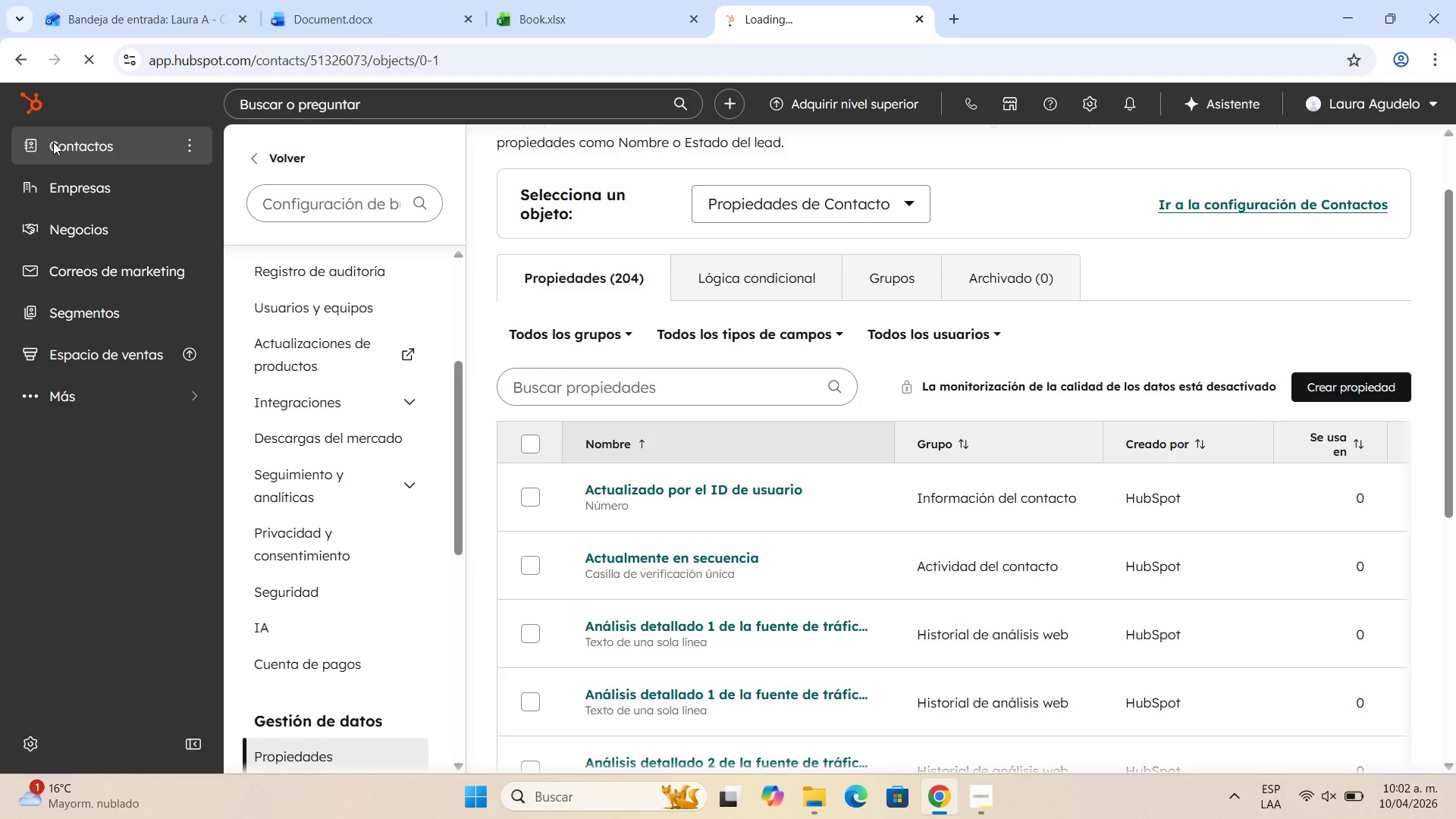 
left_click([723, 279])
 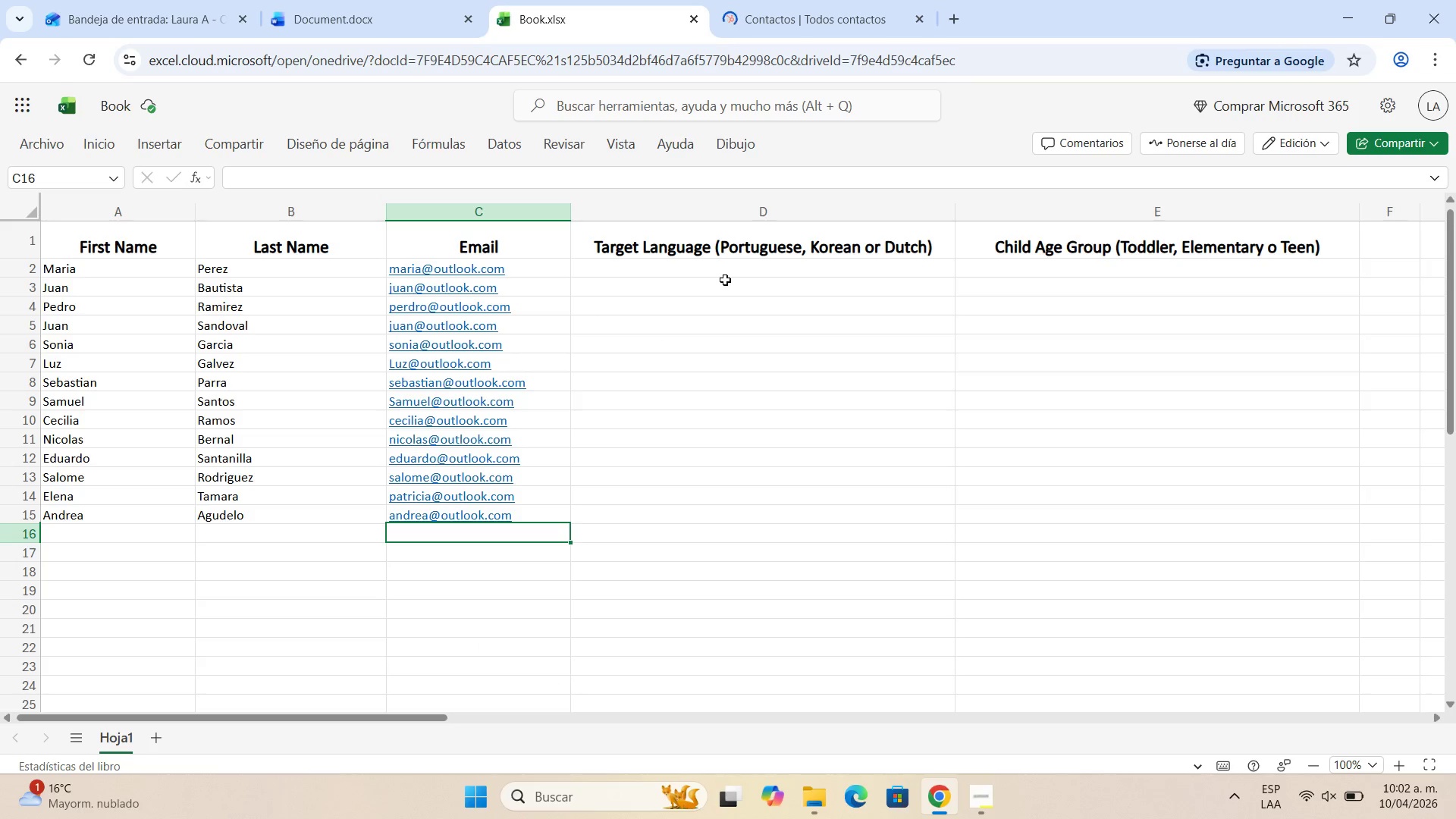 
type(Portugu)
 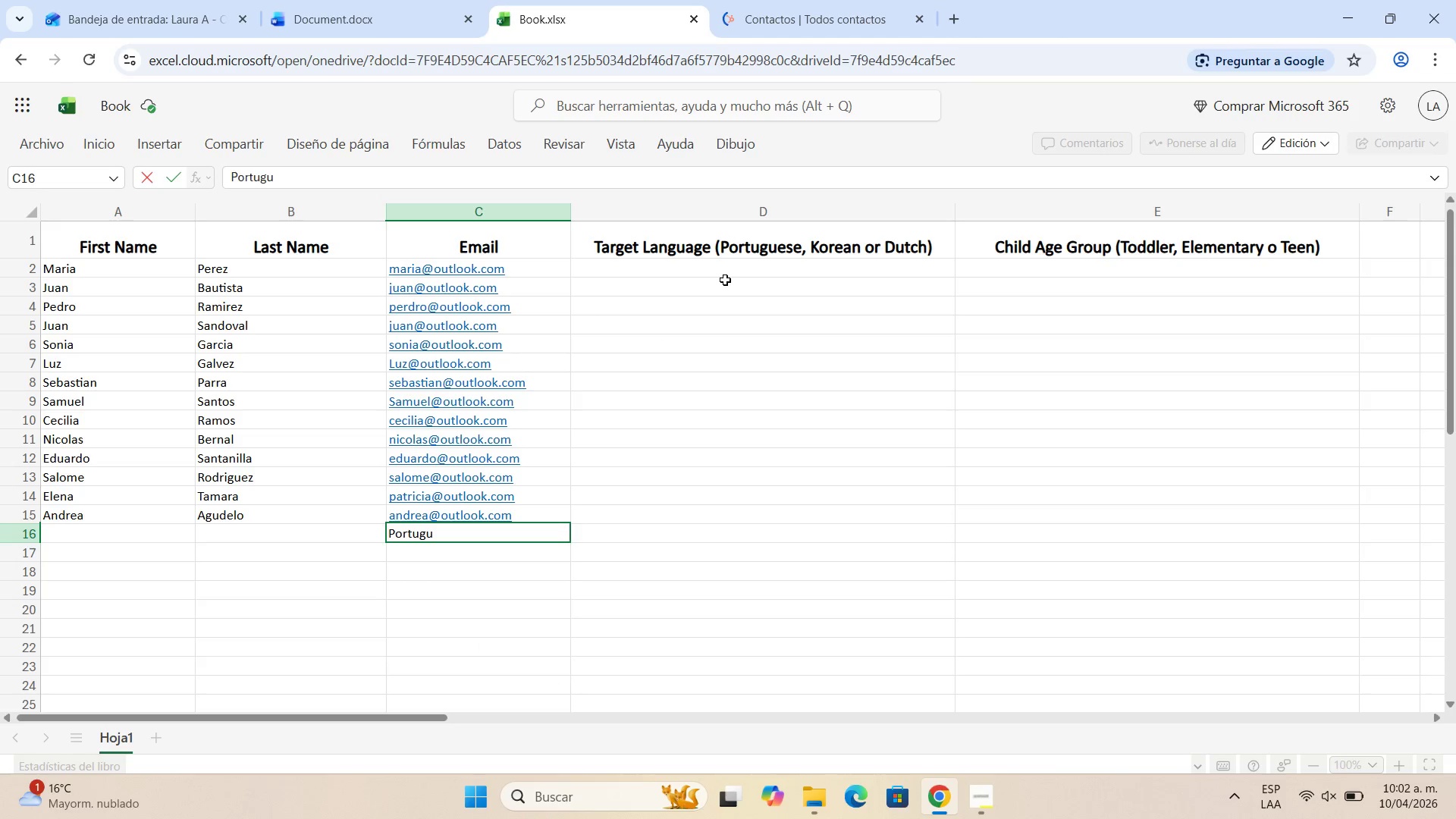 
key(Control+Z)
 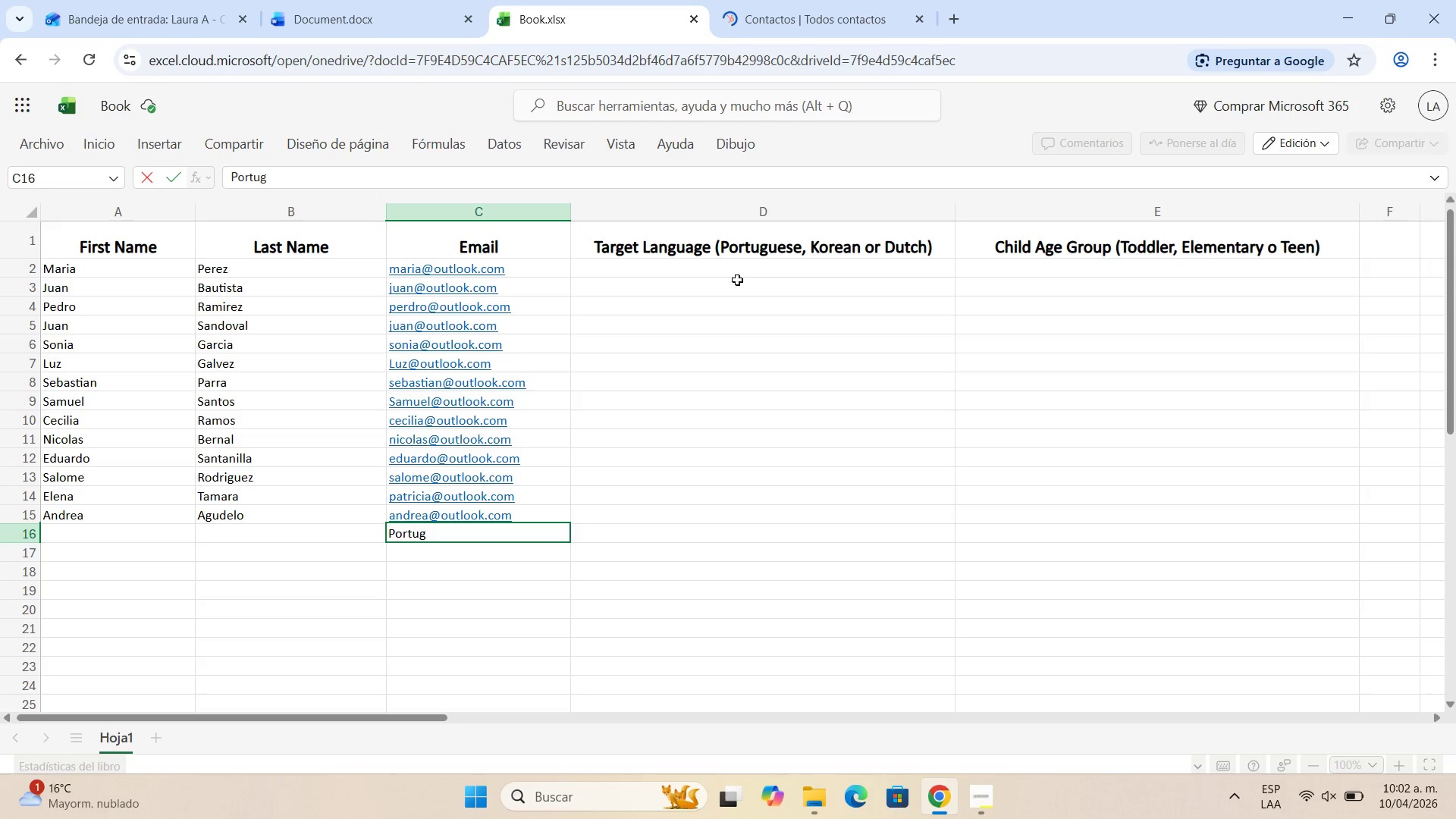 
left_click([742, 334])
 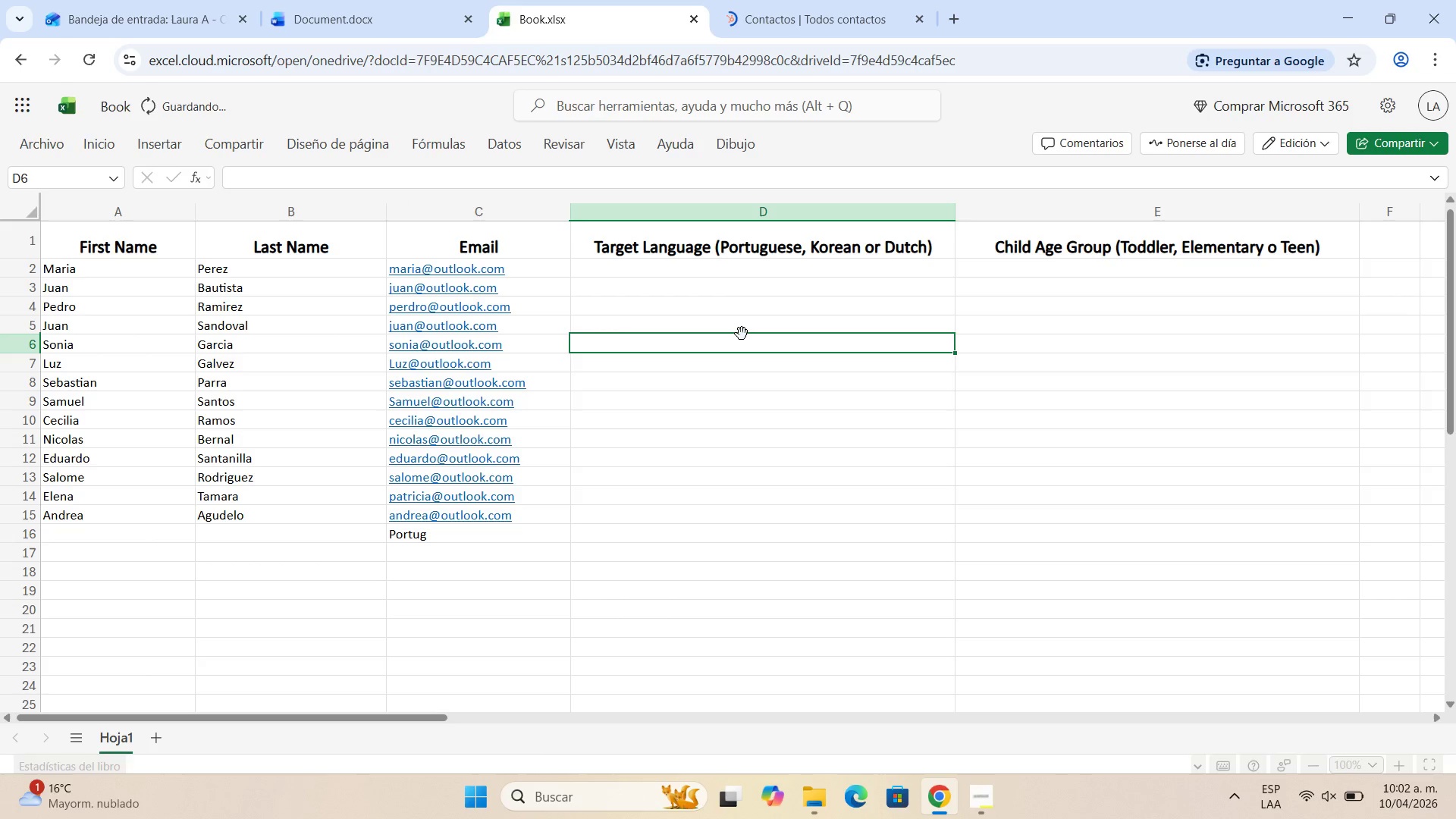 
key(Control+Z)
 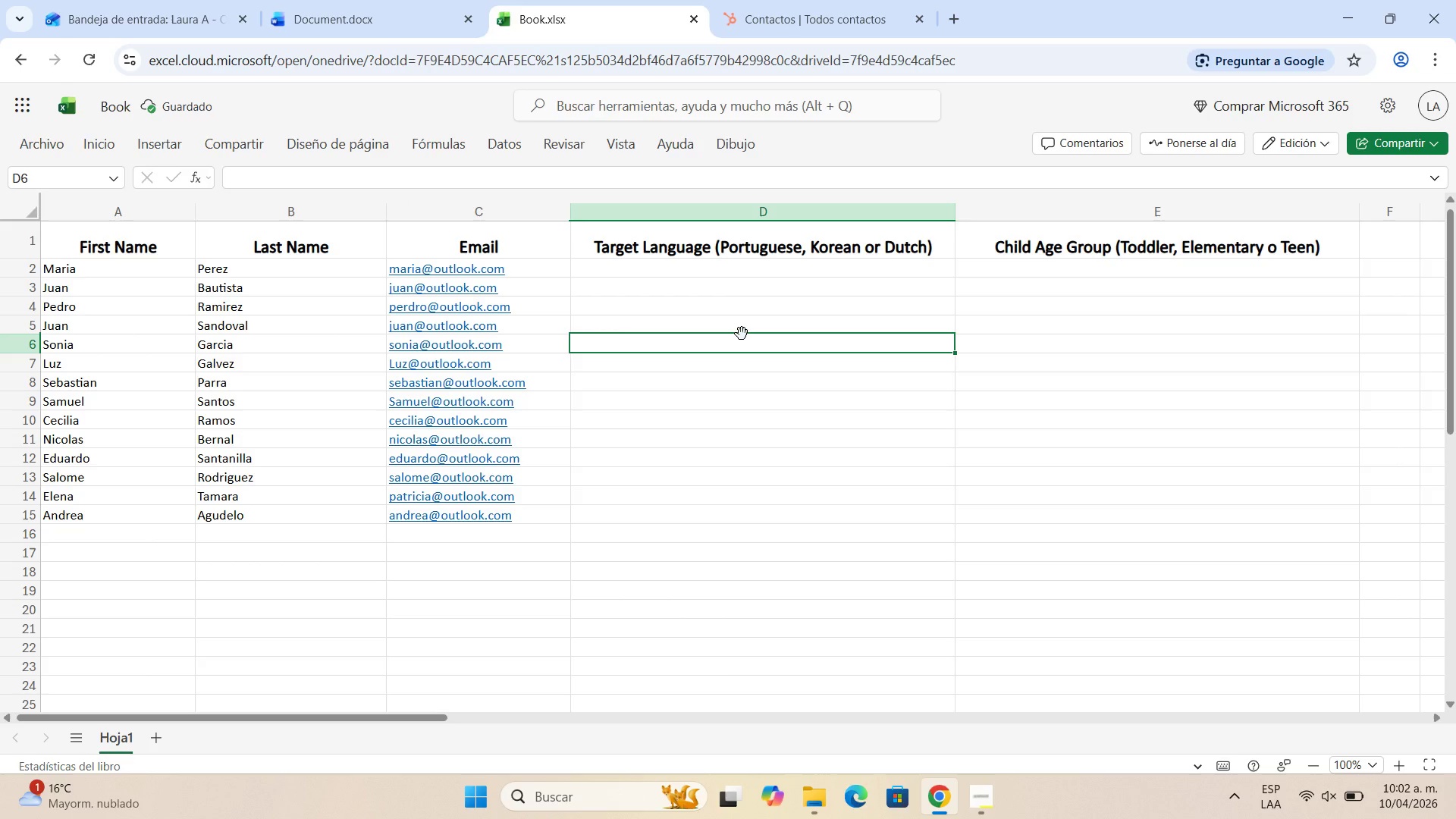 
key(Control+Z)
 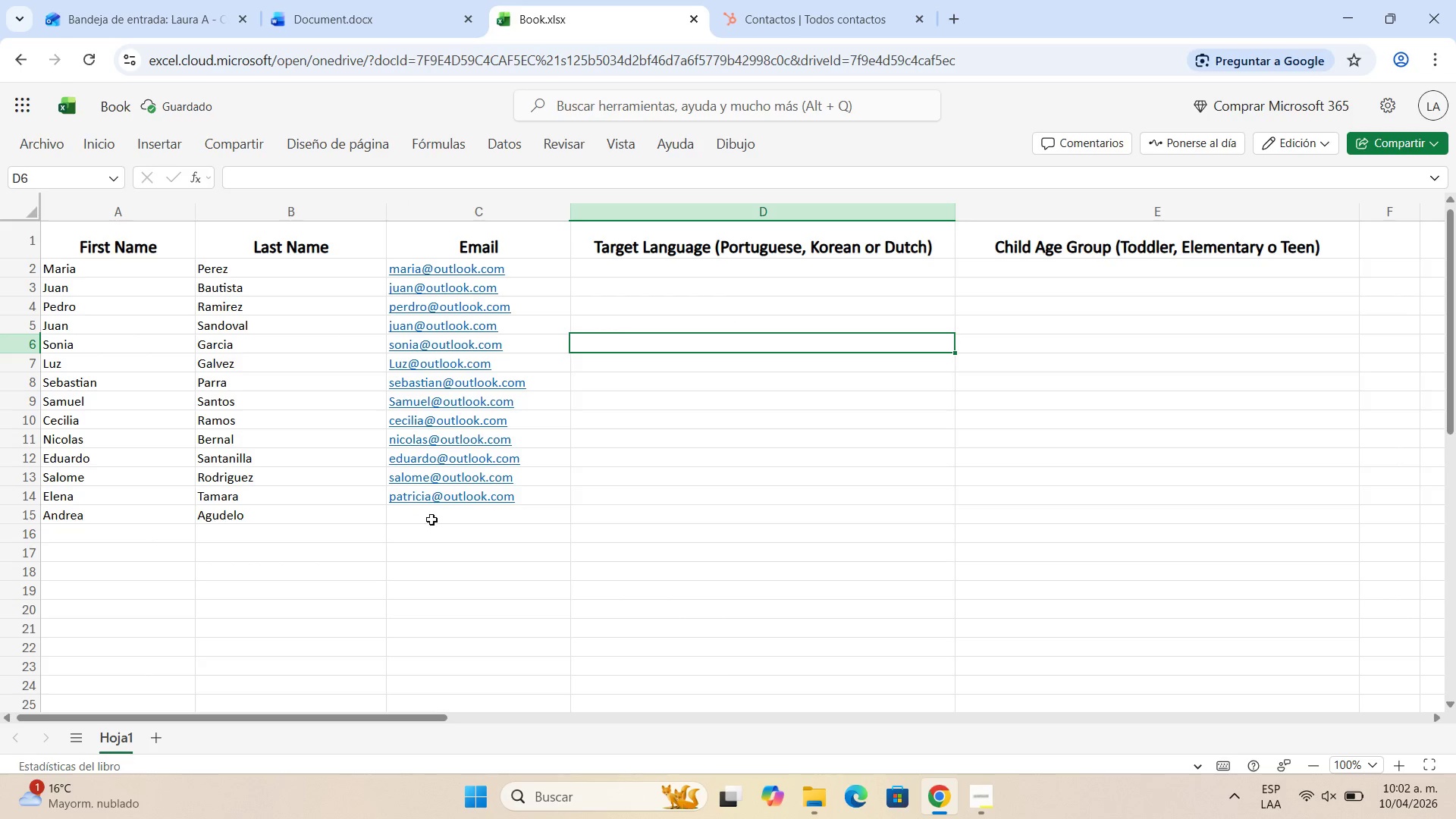 
left_click([431, 519])
 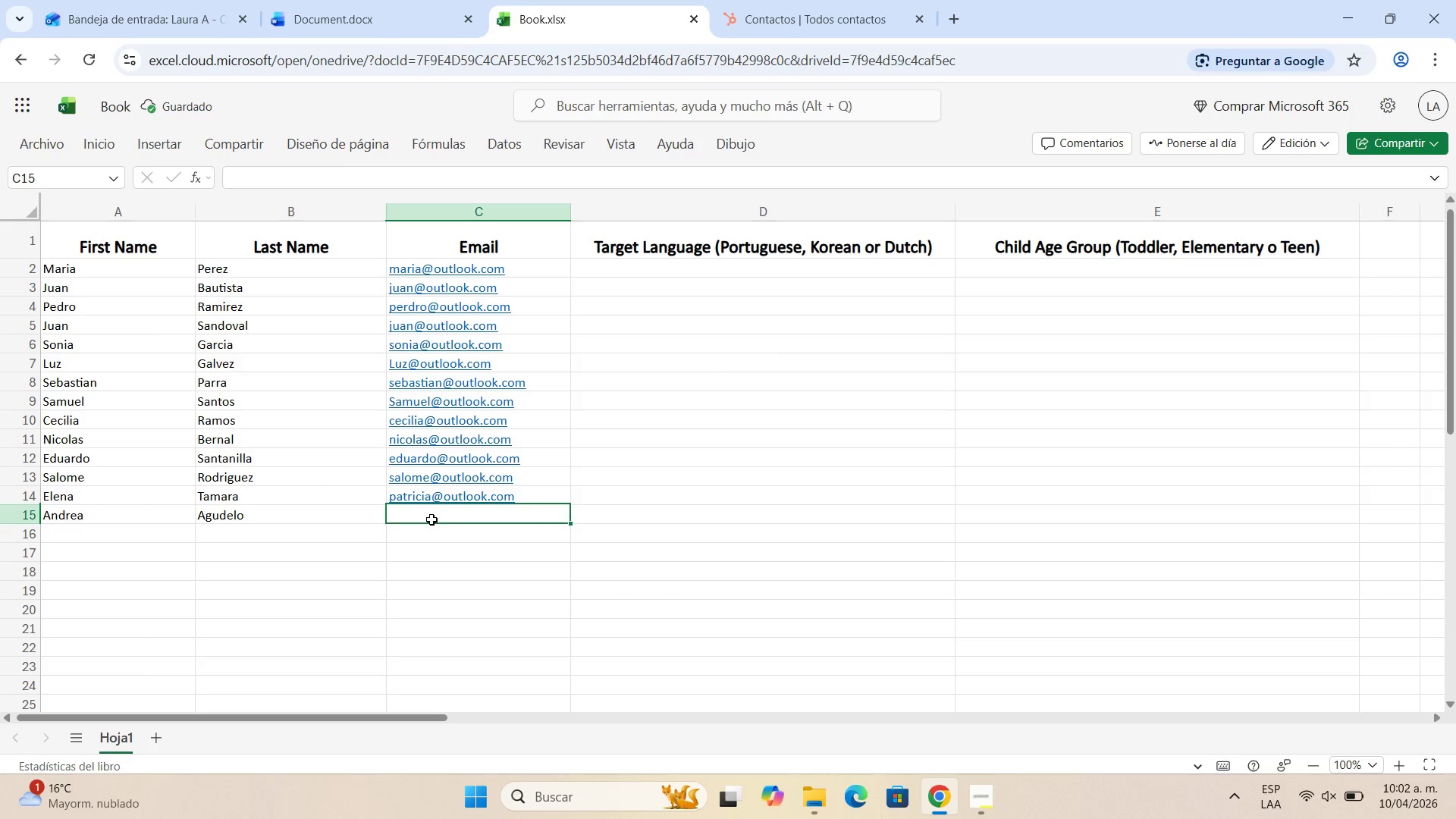 
type(andrea)
 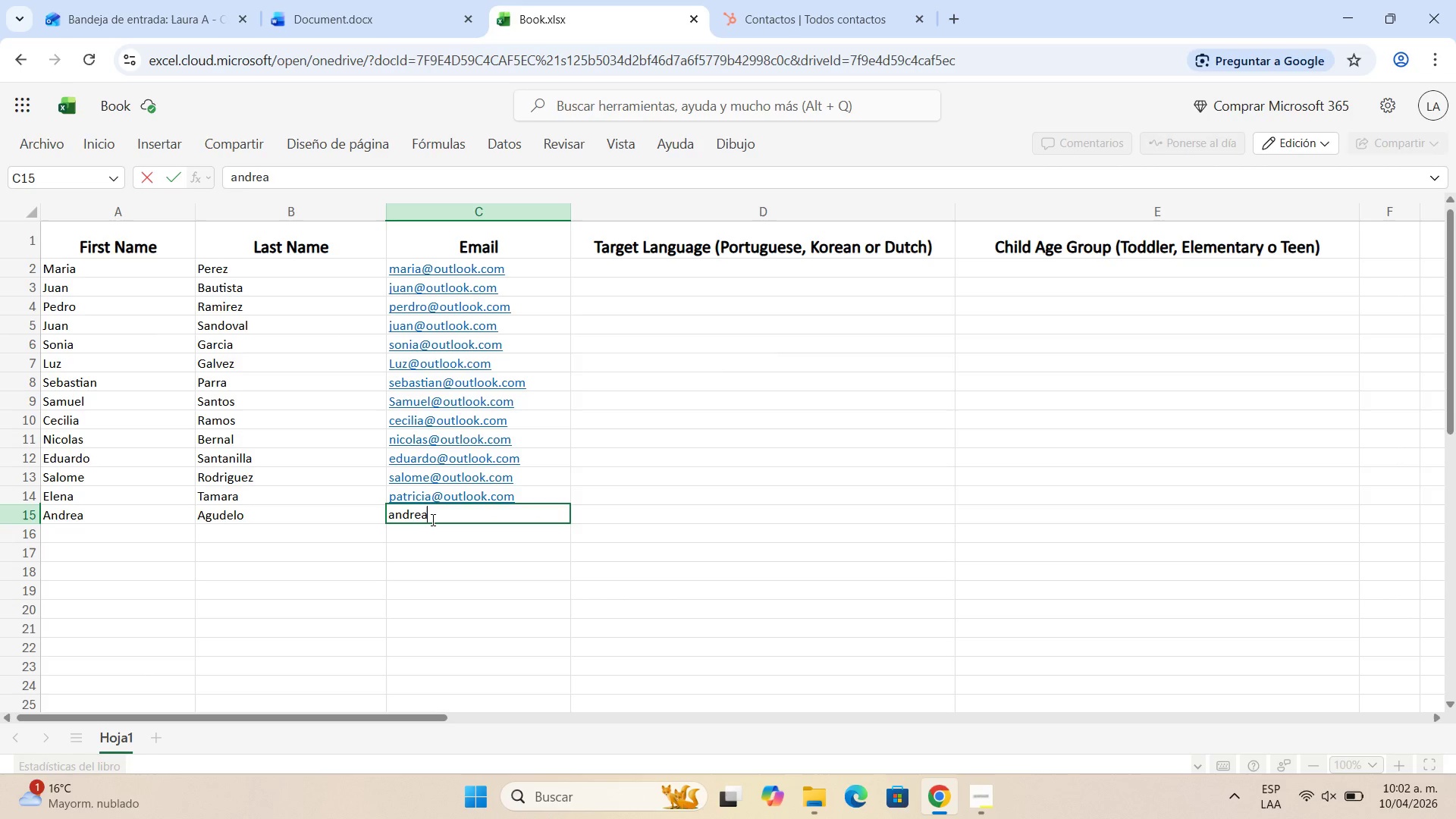 
key(Alt+Control+AltRight)
 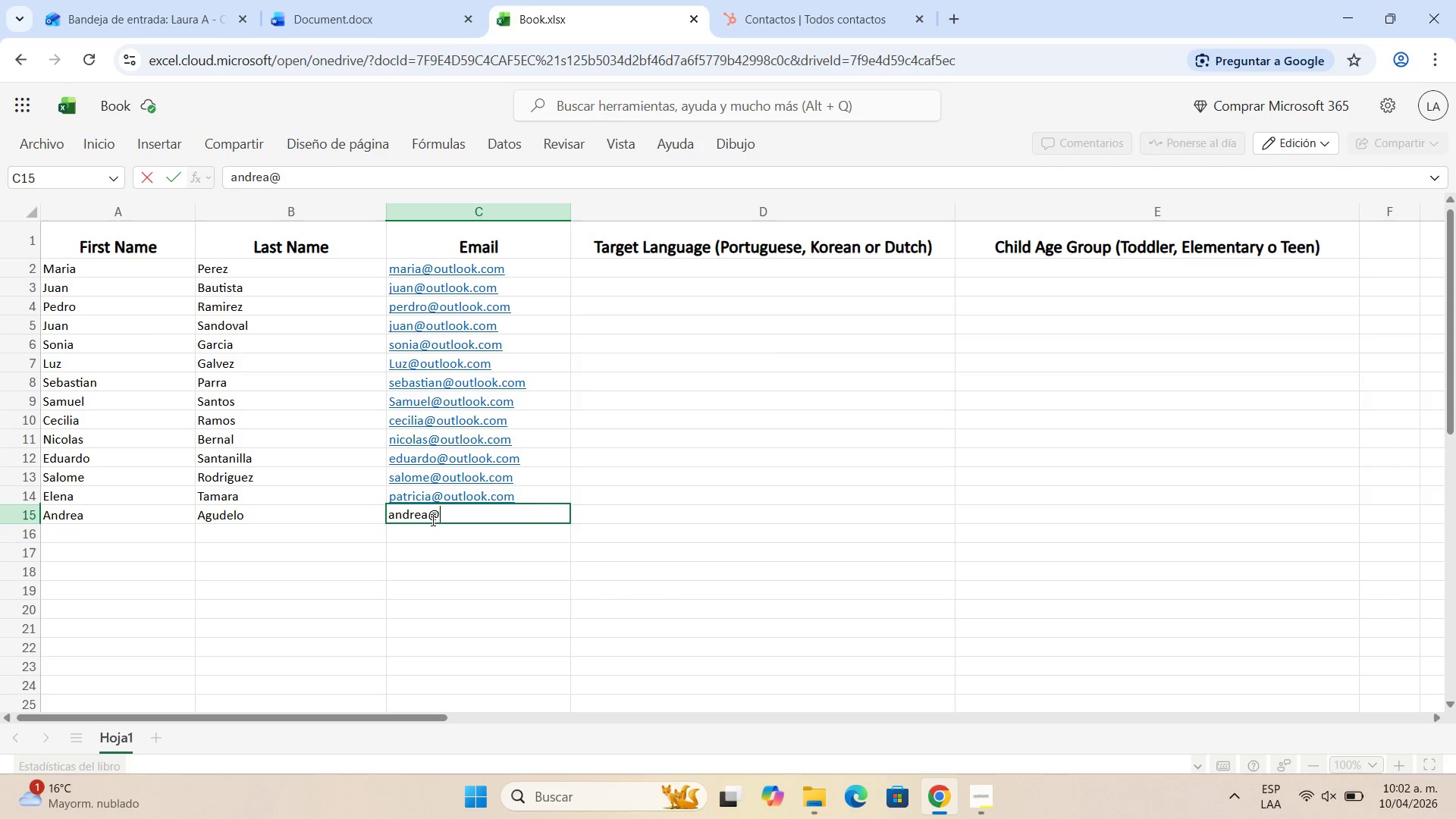 
key(Control+ControlLeft)
 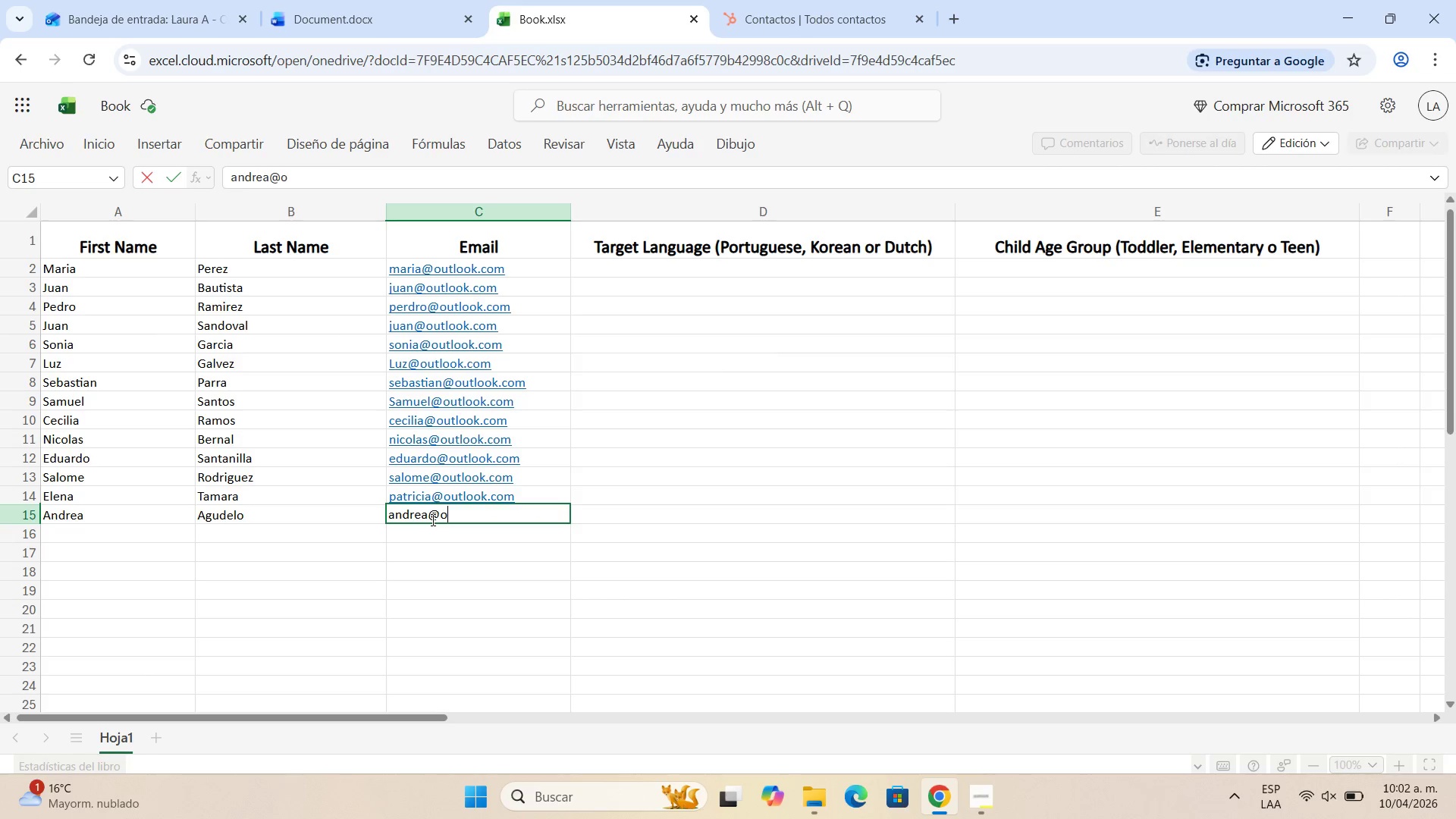 
key(Alt+Control+Q)
 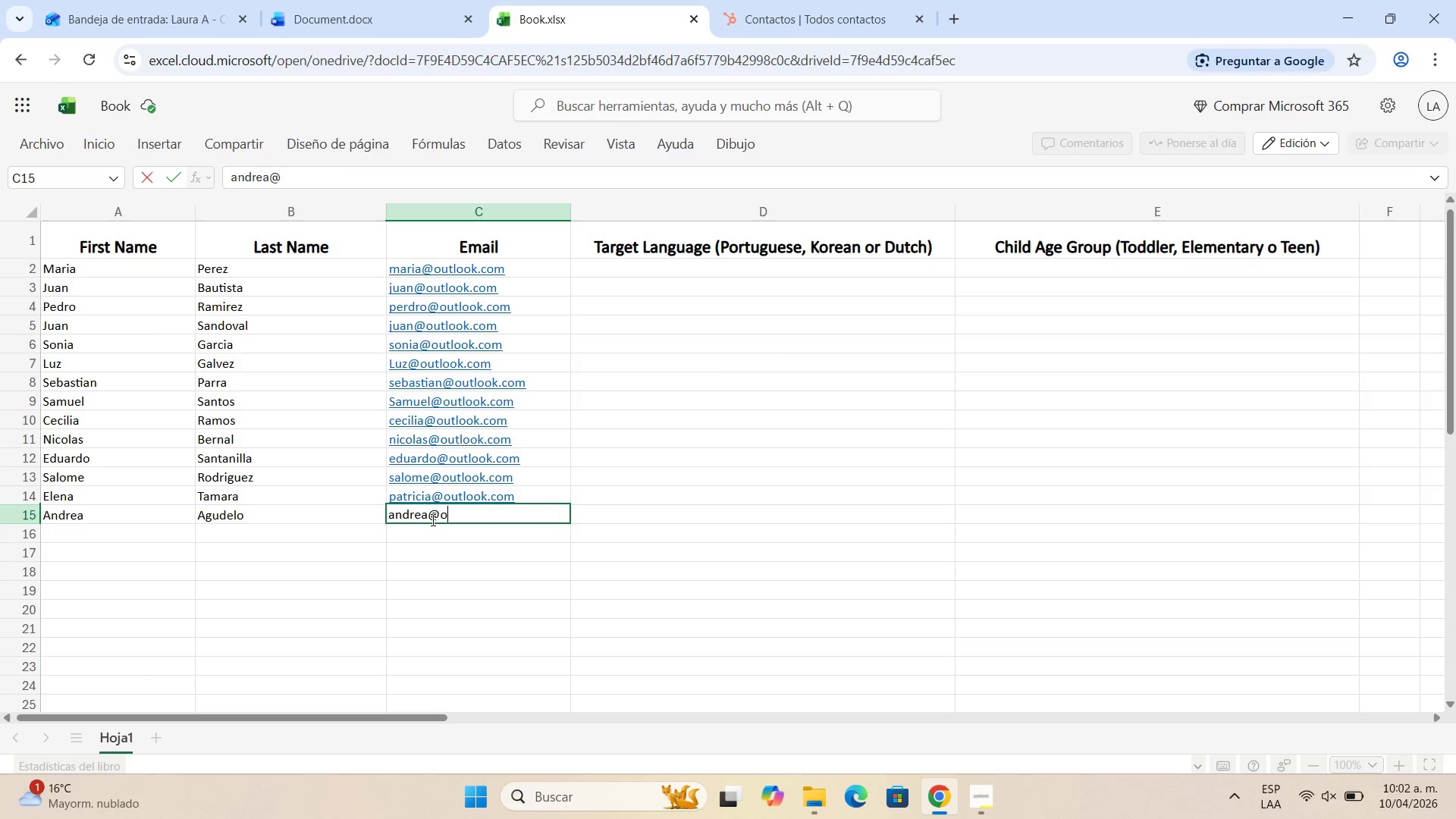 
type(outlook.com)
 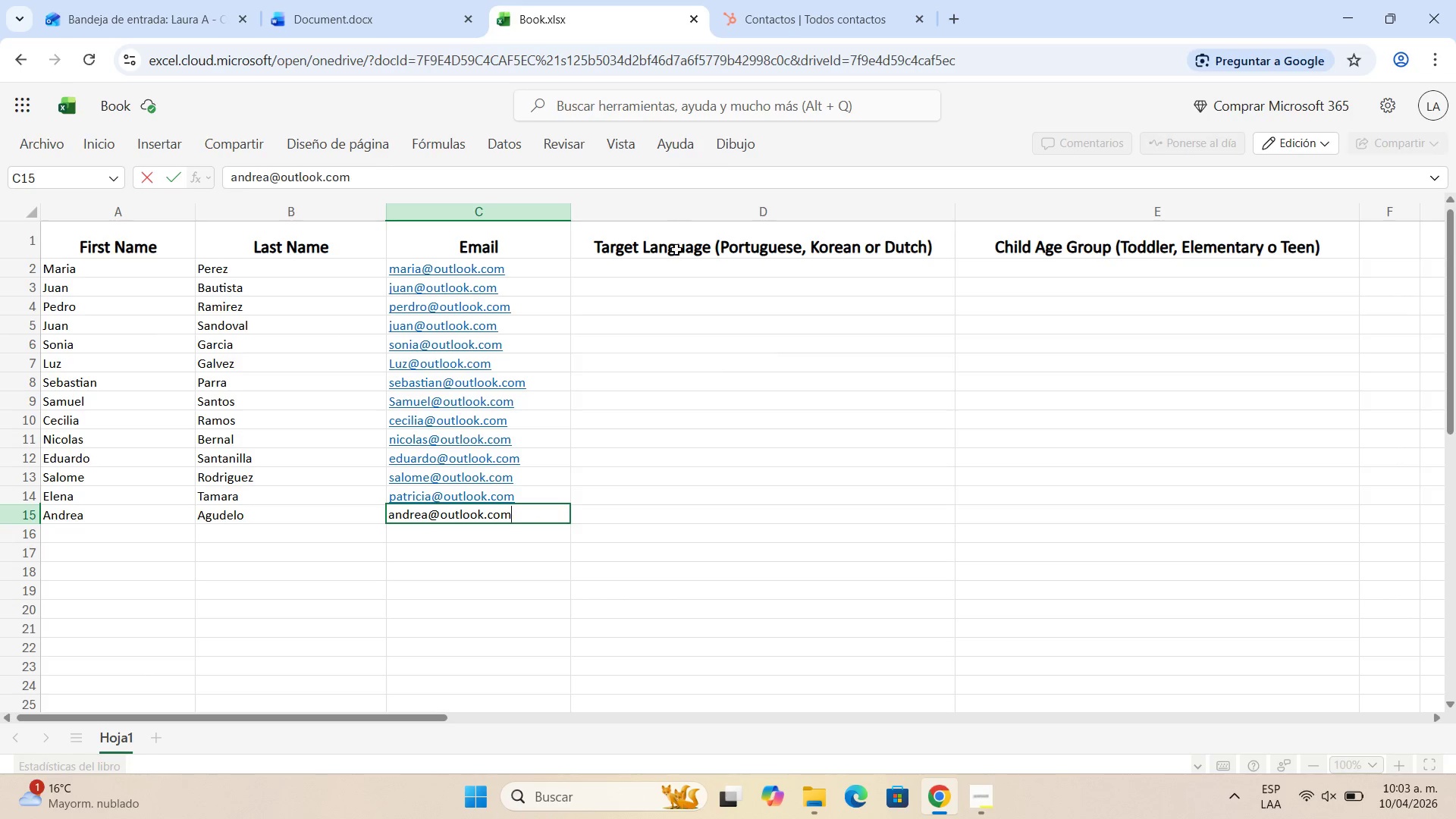 
left_click([676, 270])
 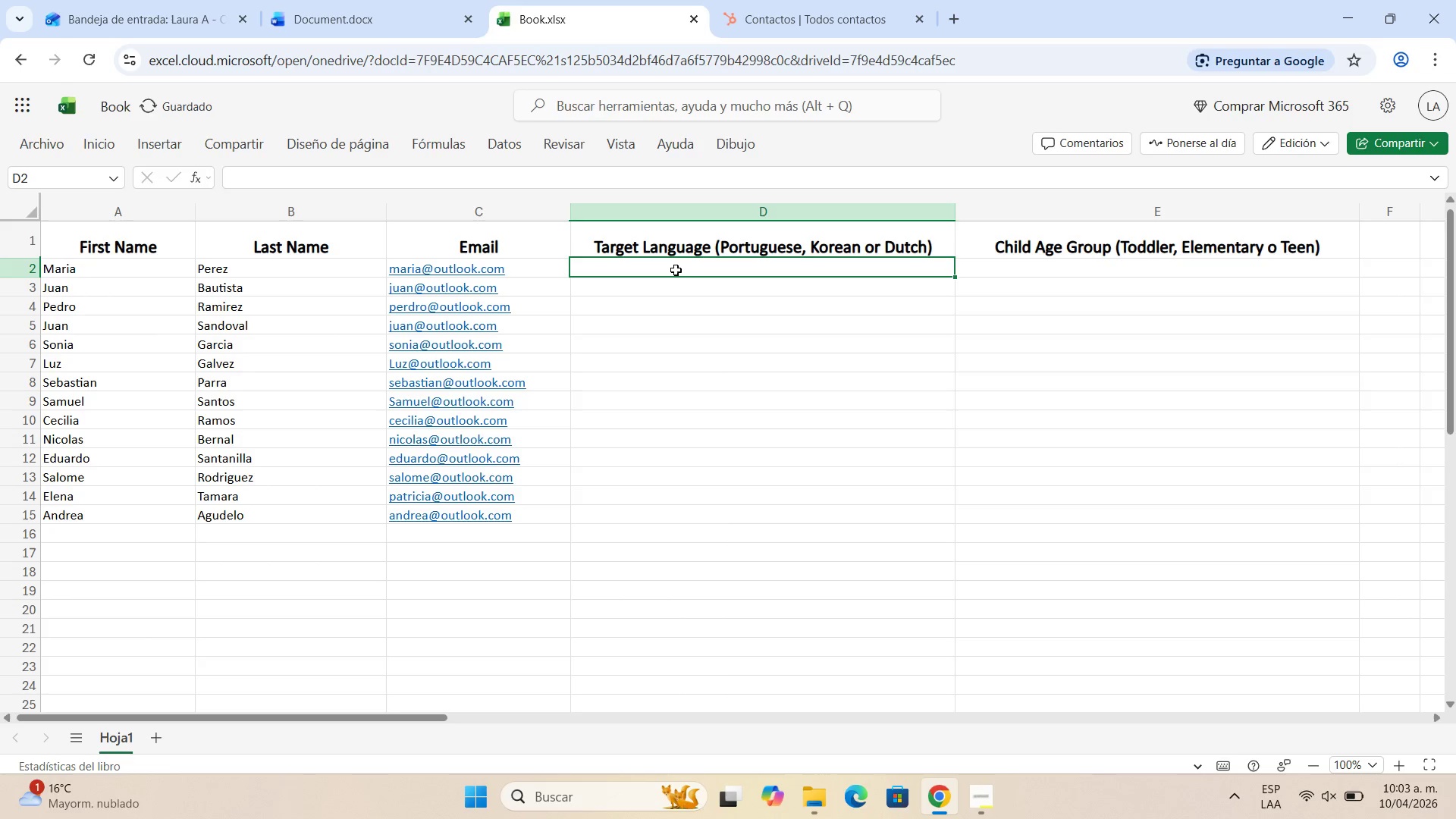 
double_click([676, 270])
 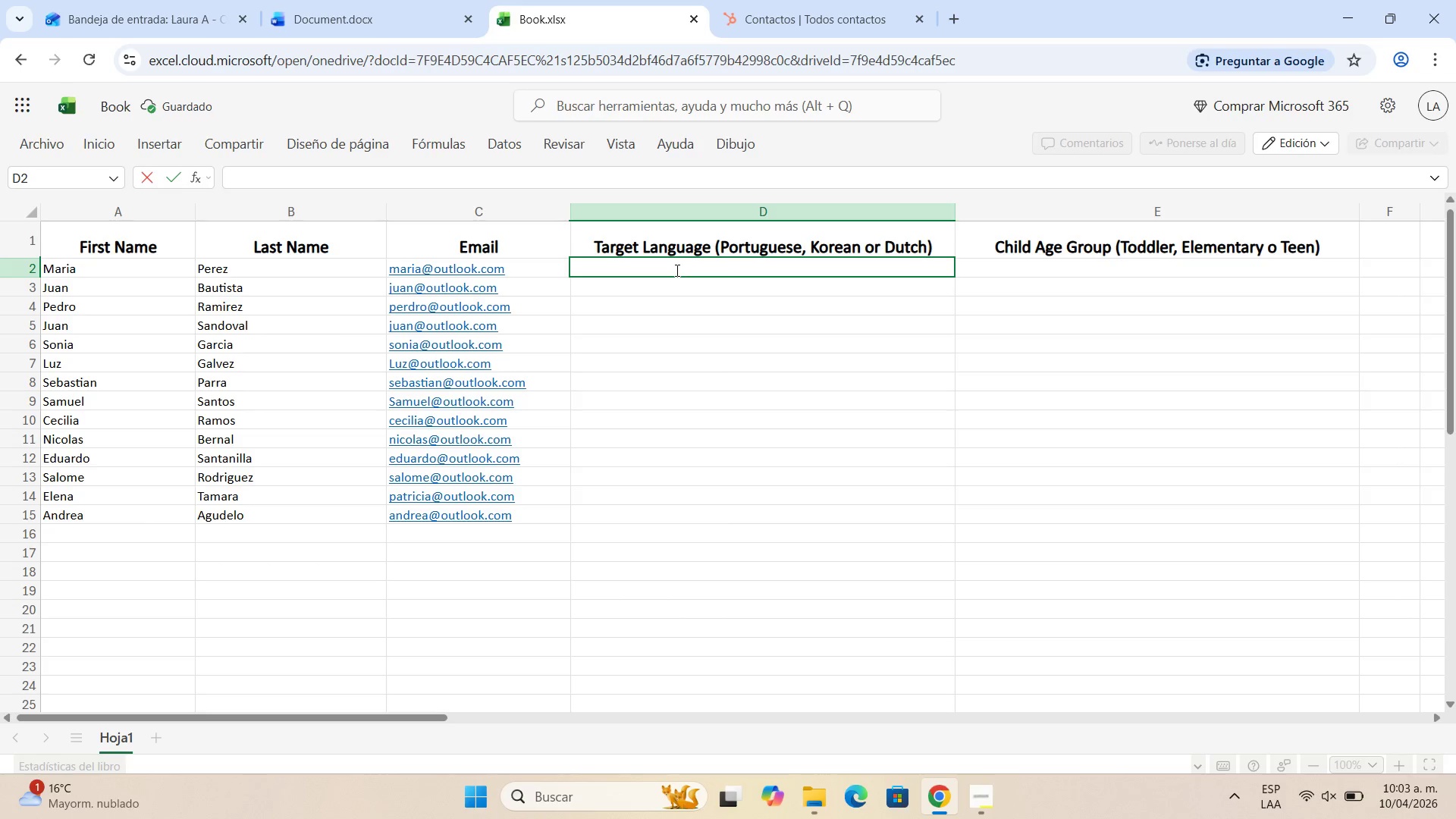 
type(Portuguese)
 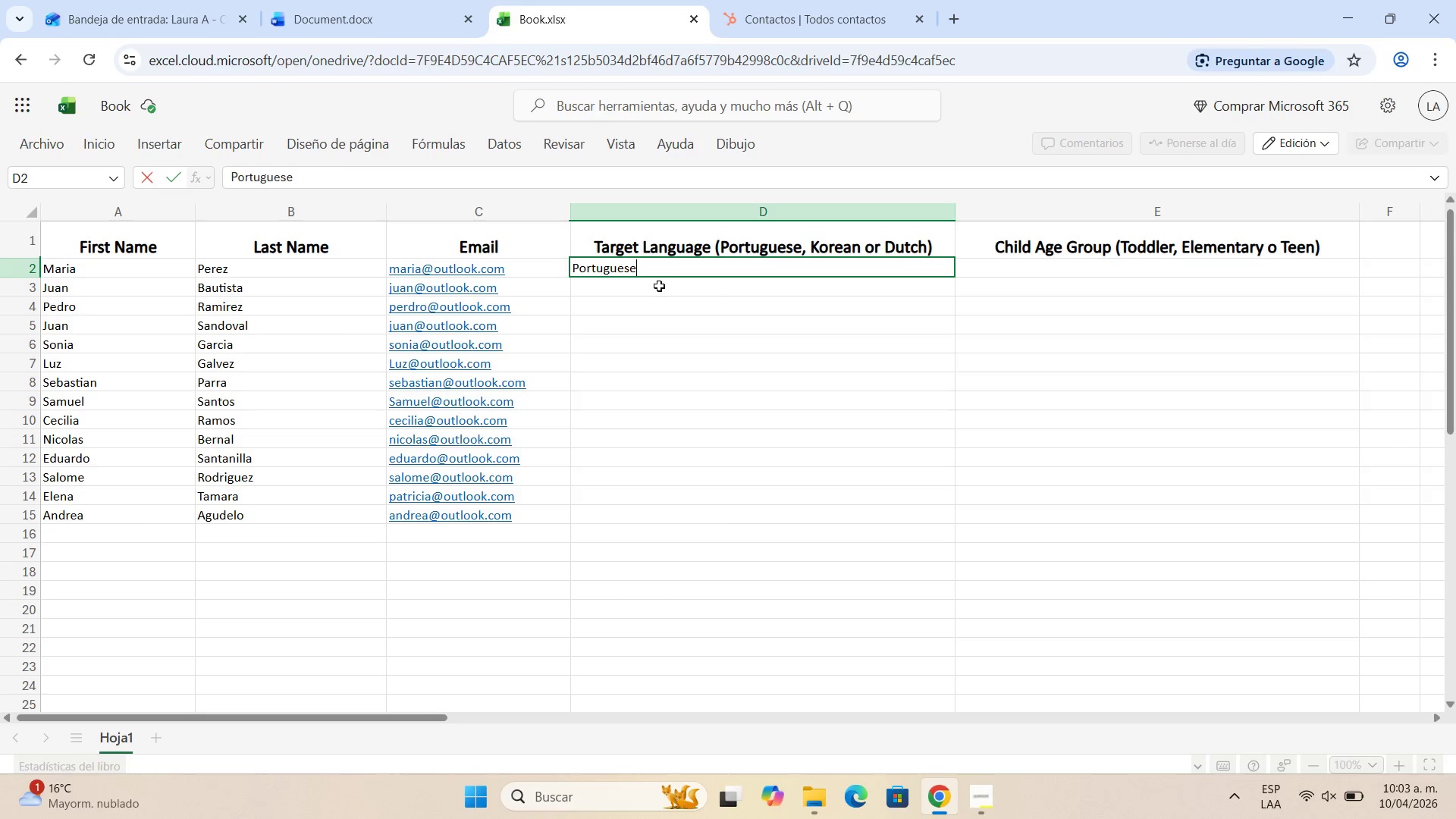 
left_click([656, 293])
 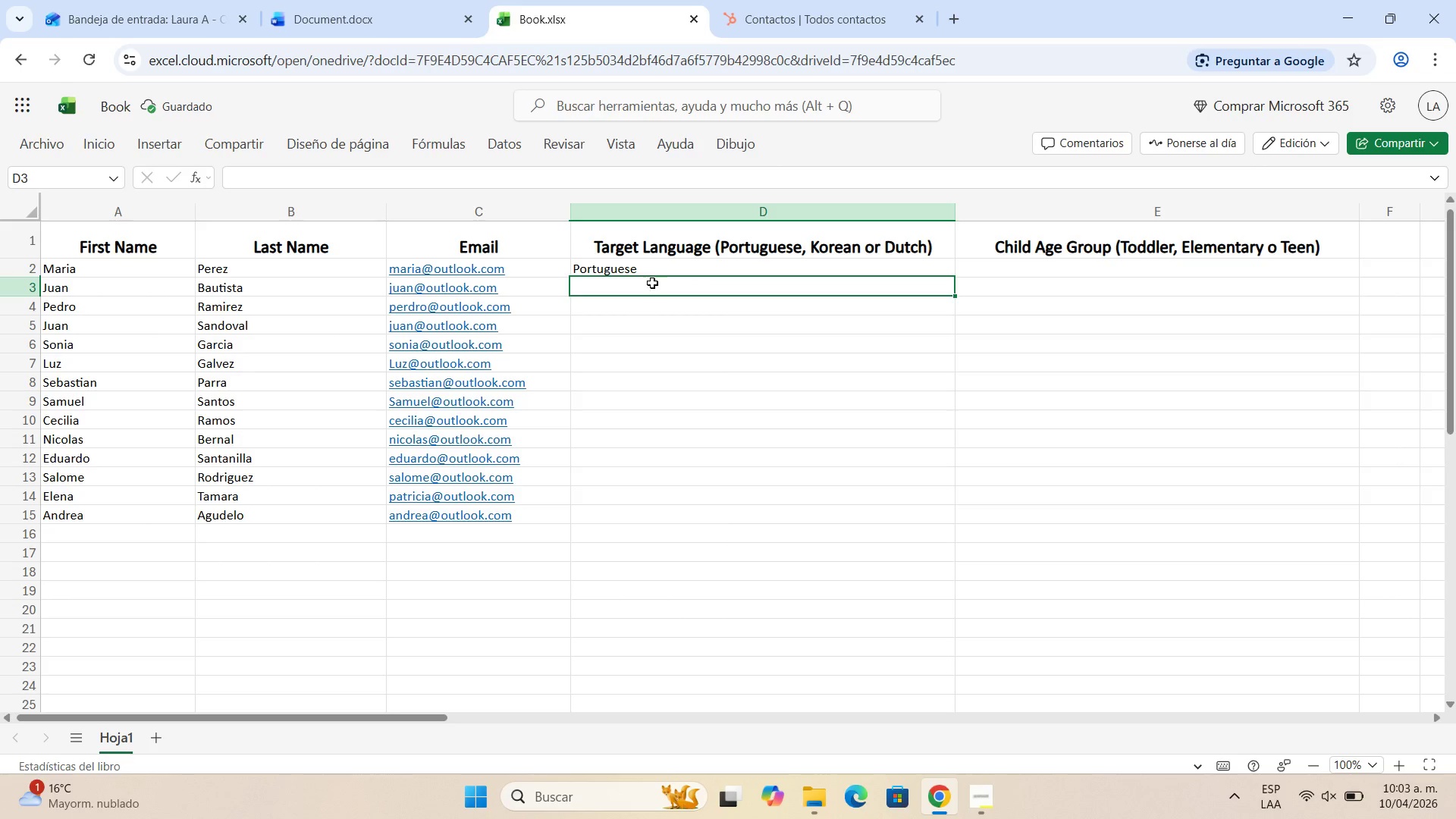 
left_click([651, 271])
 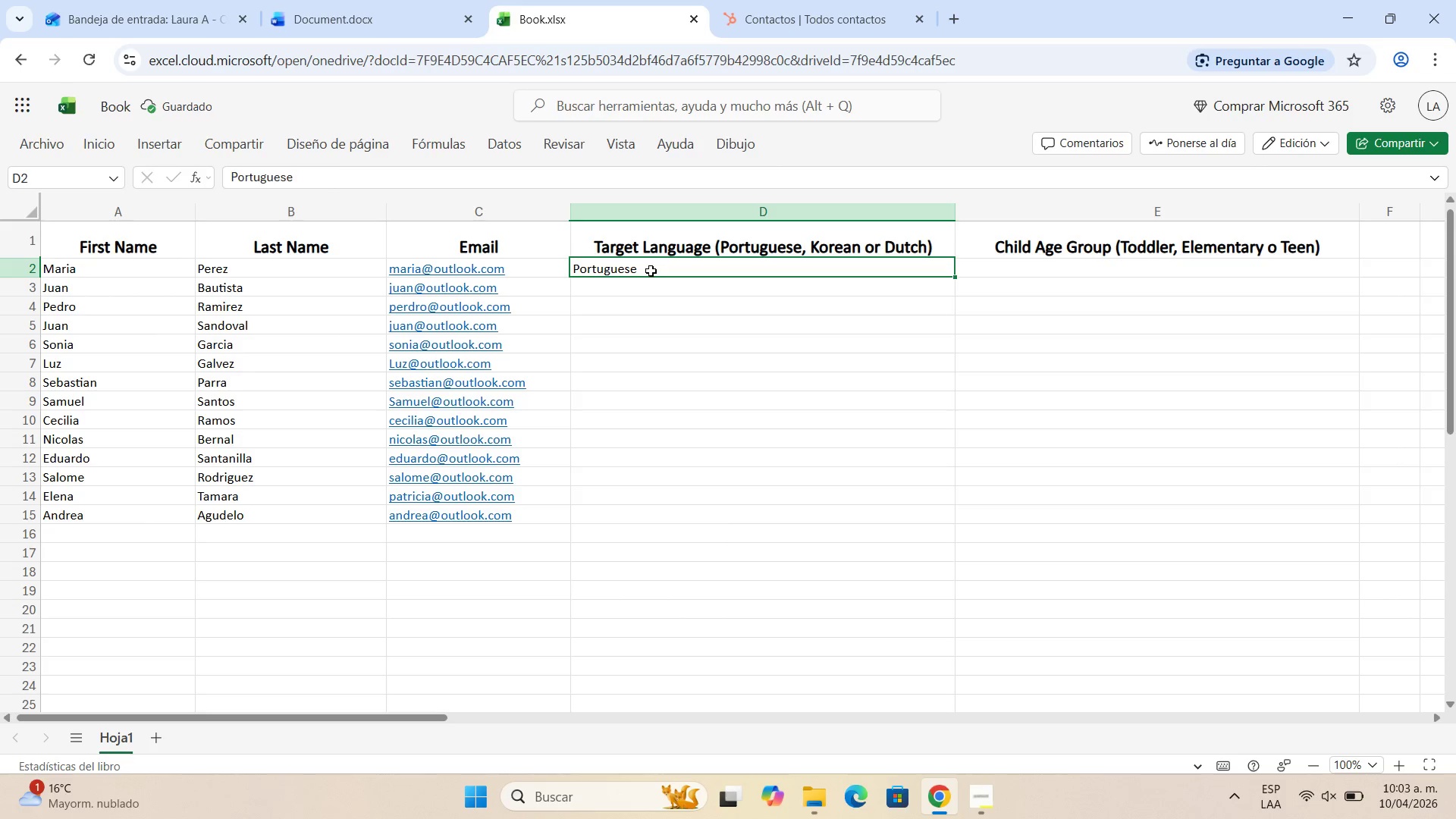 
hold_key(key=ControlLeft, duration=0.47)
 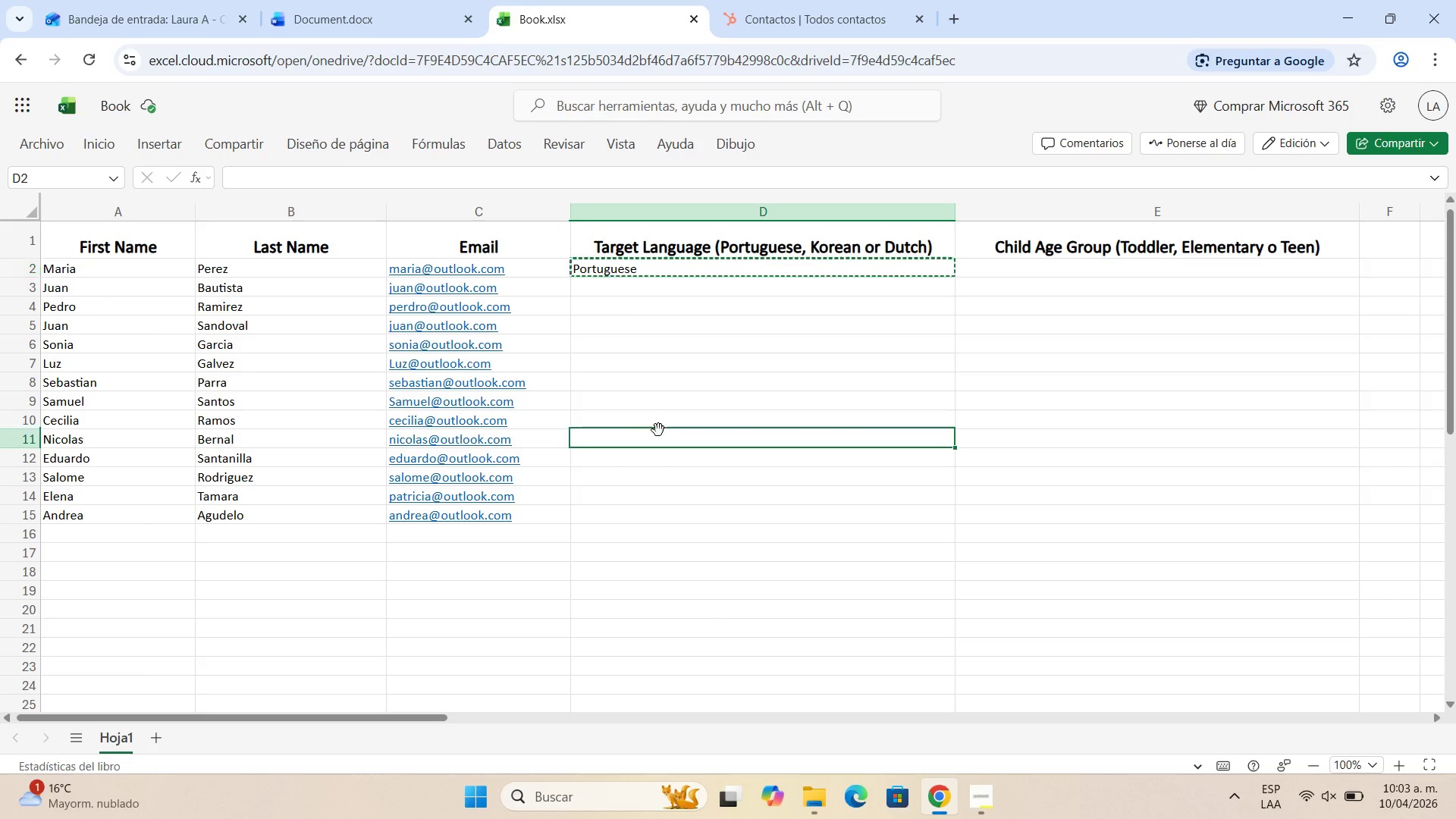 
key(C)
 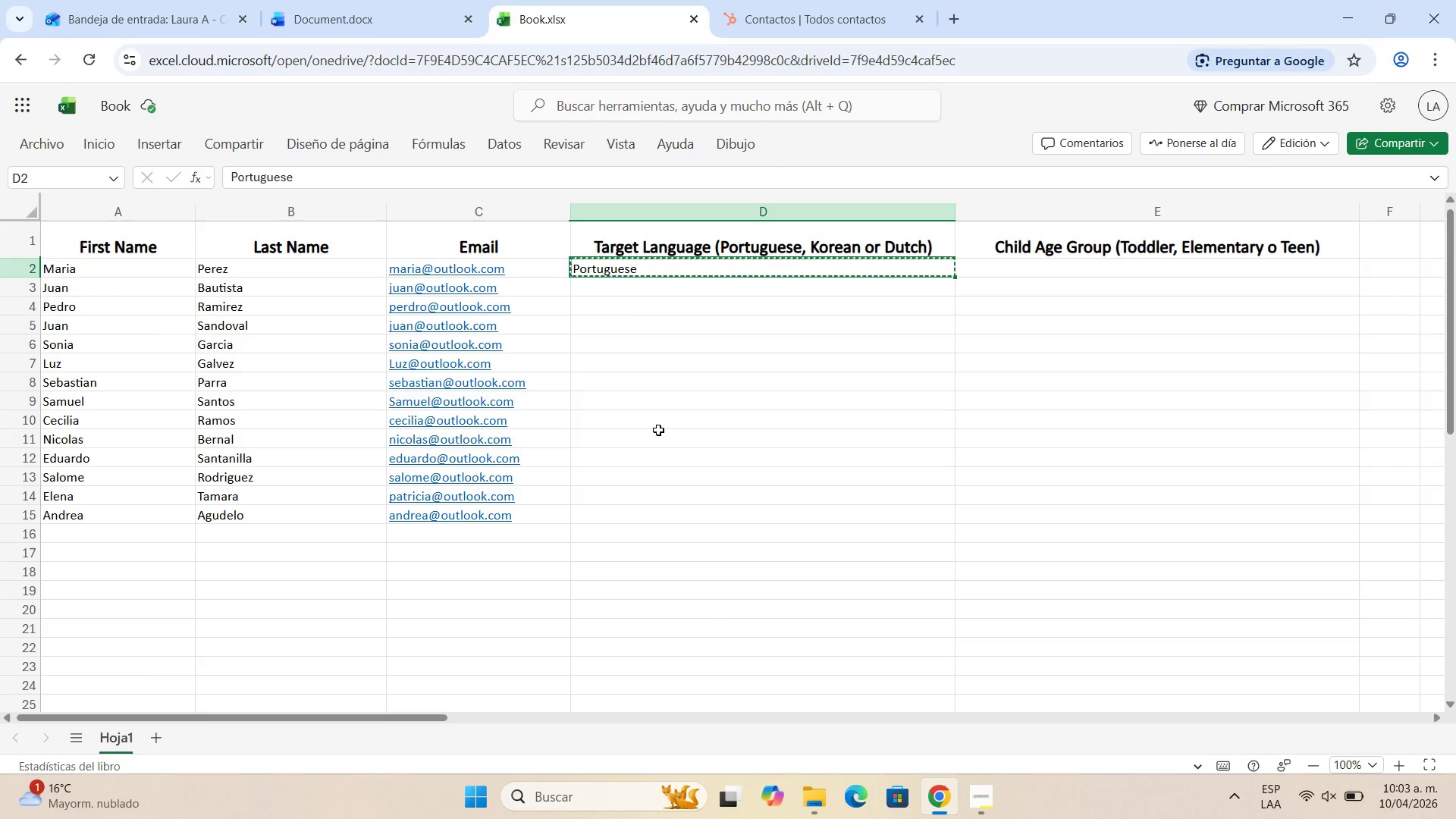 
left_click([658, 430])
 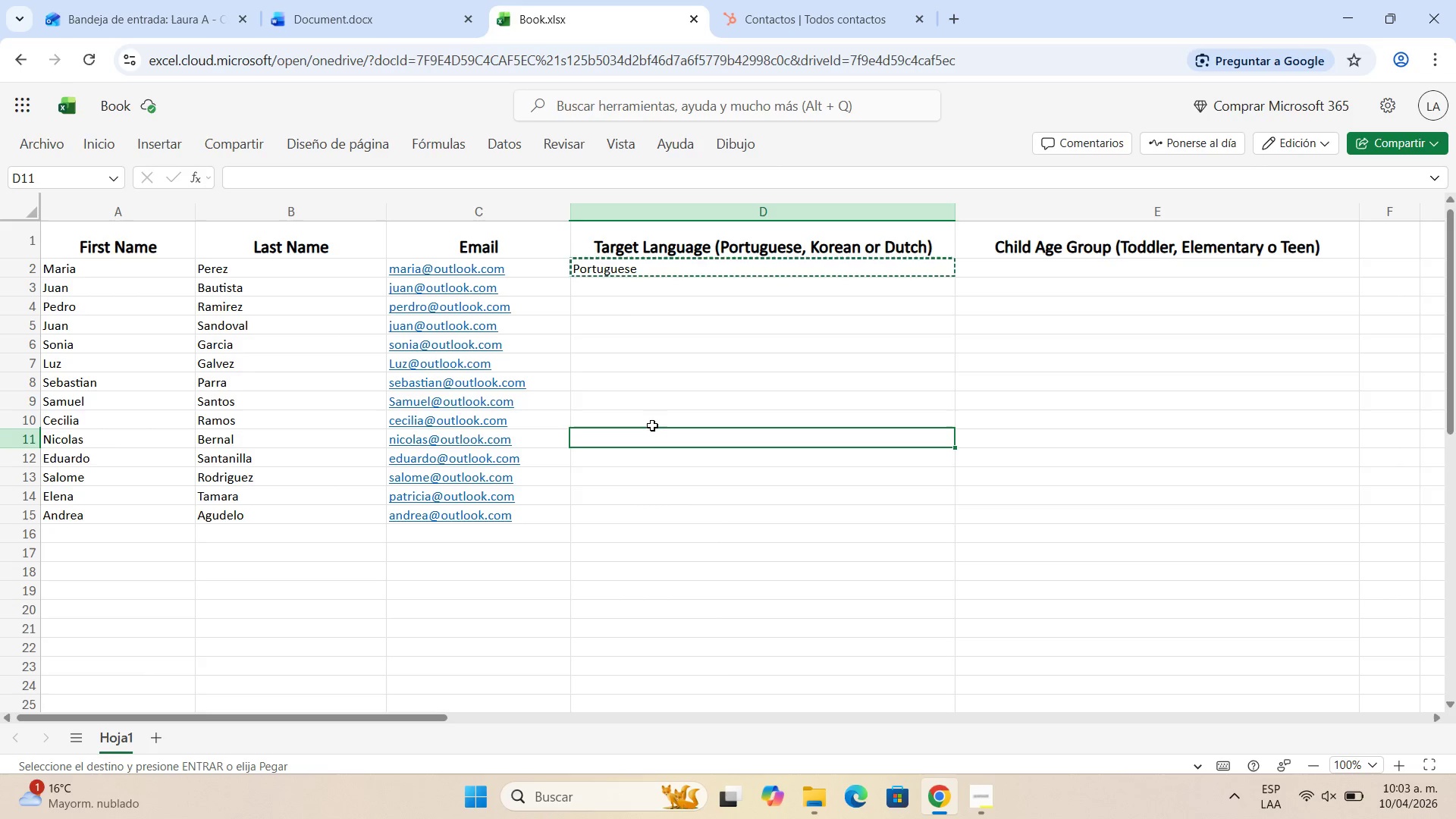 
key(Control+V)
 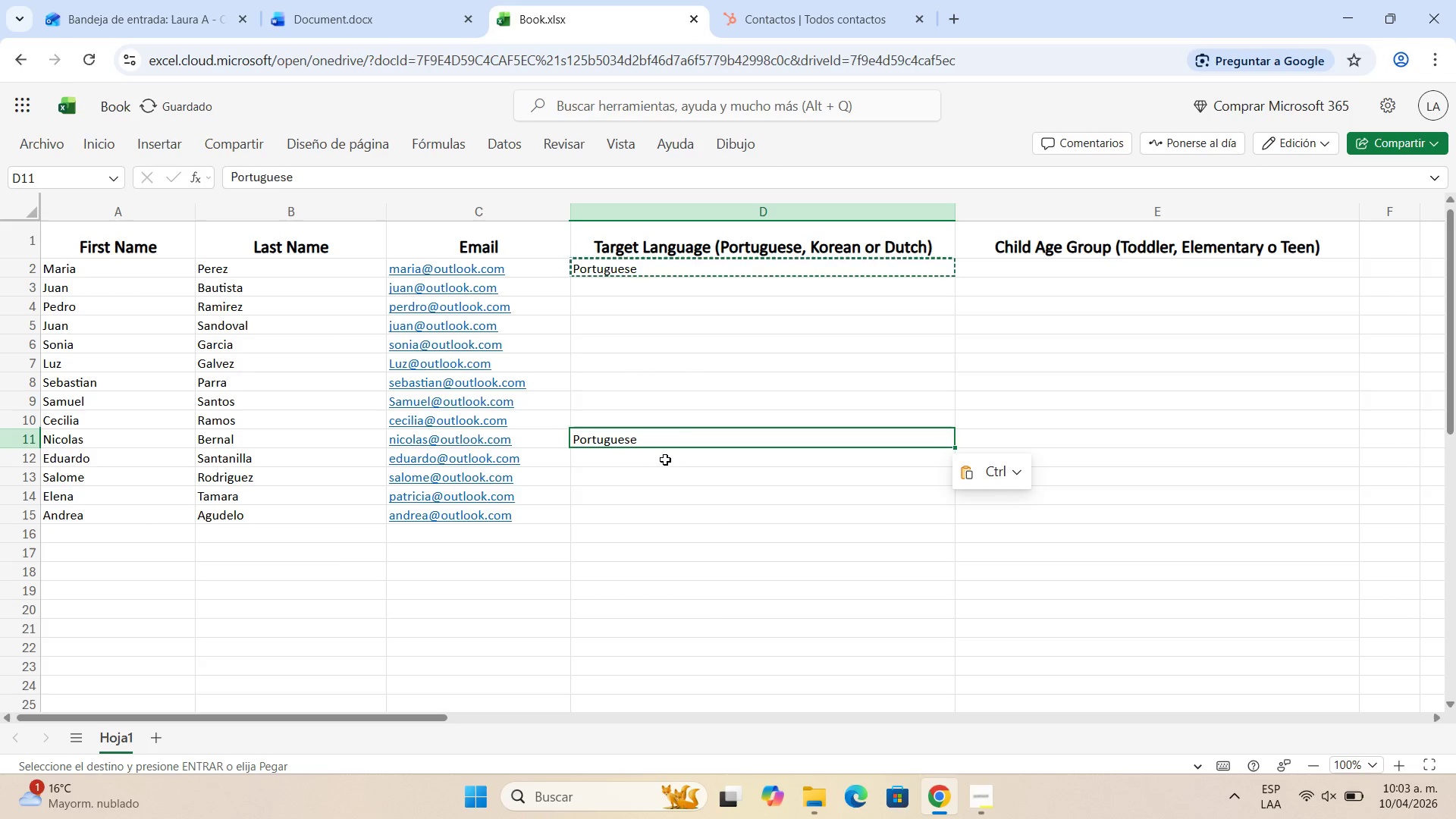 
left_click_drag(start_coordinate=[665, 460], to_coordinate=[670, 532])
 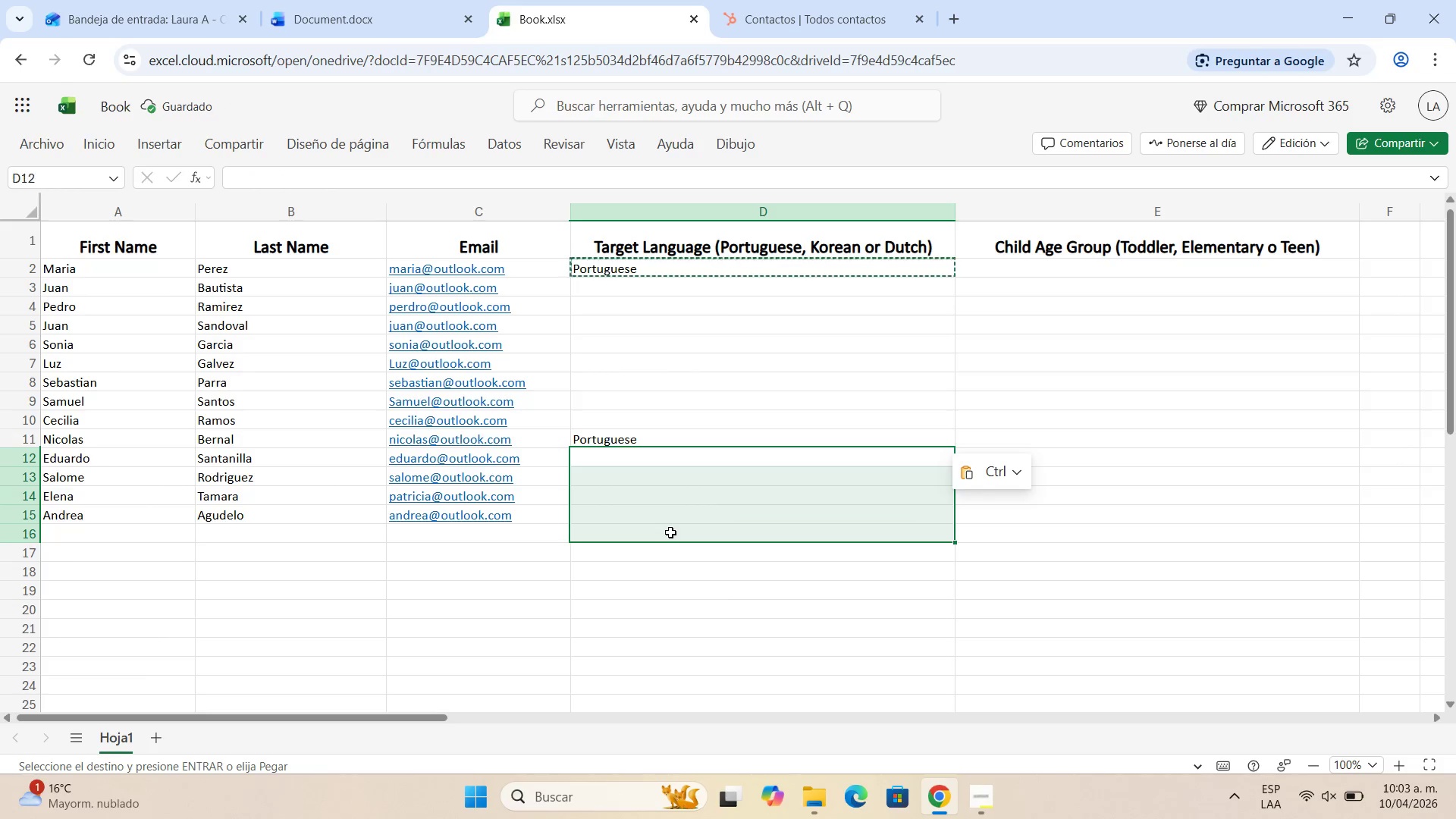 
key(Control+ControlLeft)
 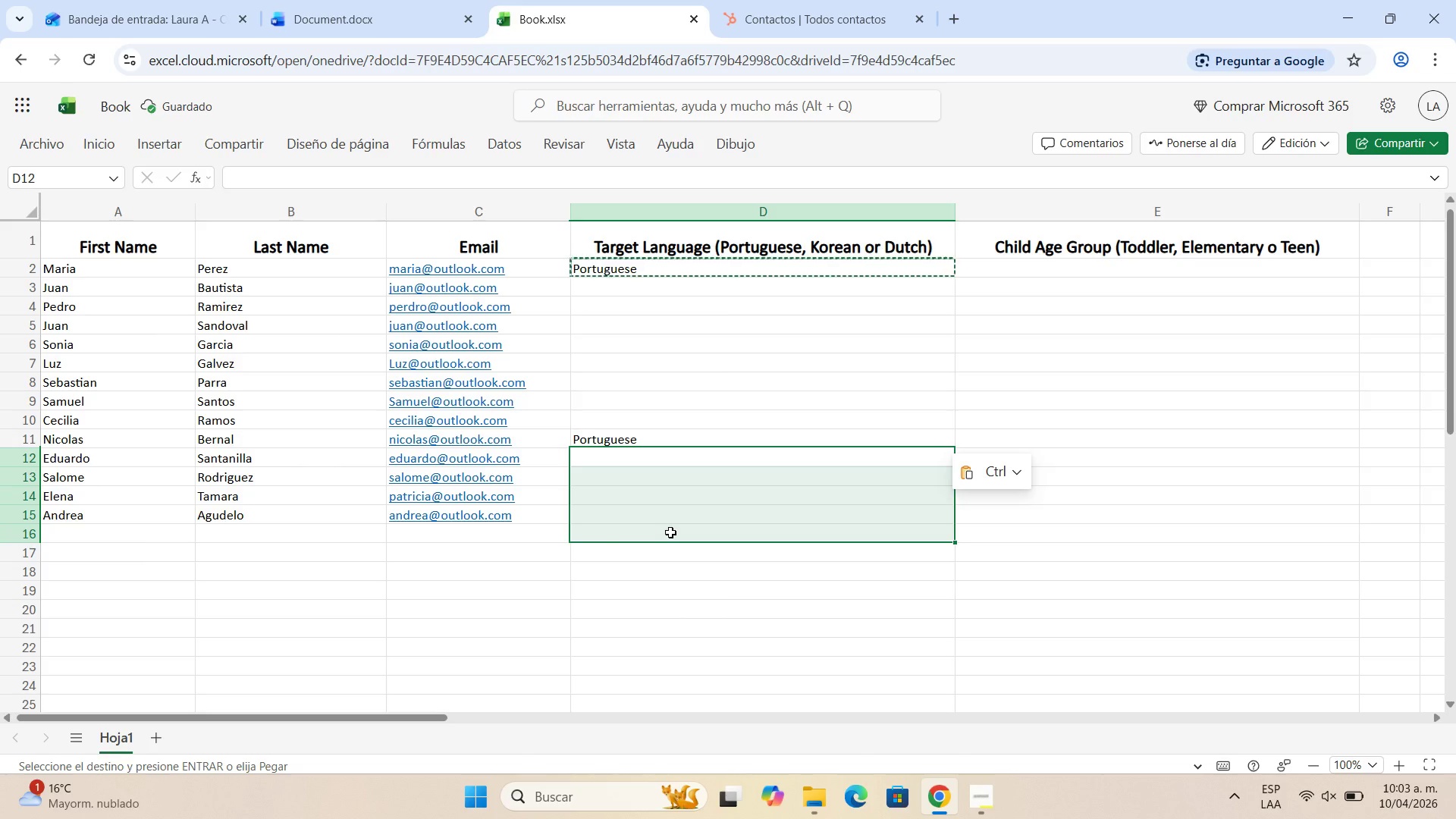 
key(Control+V)
 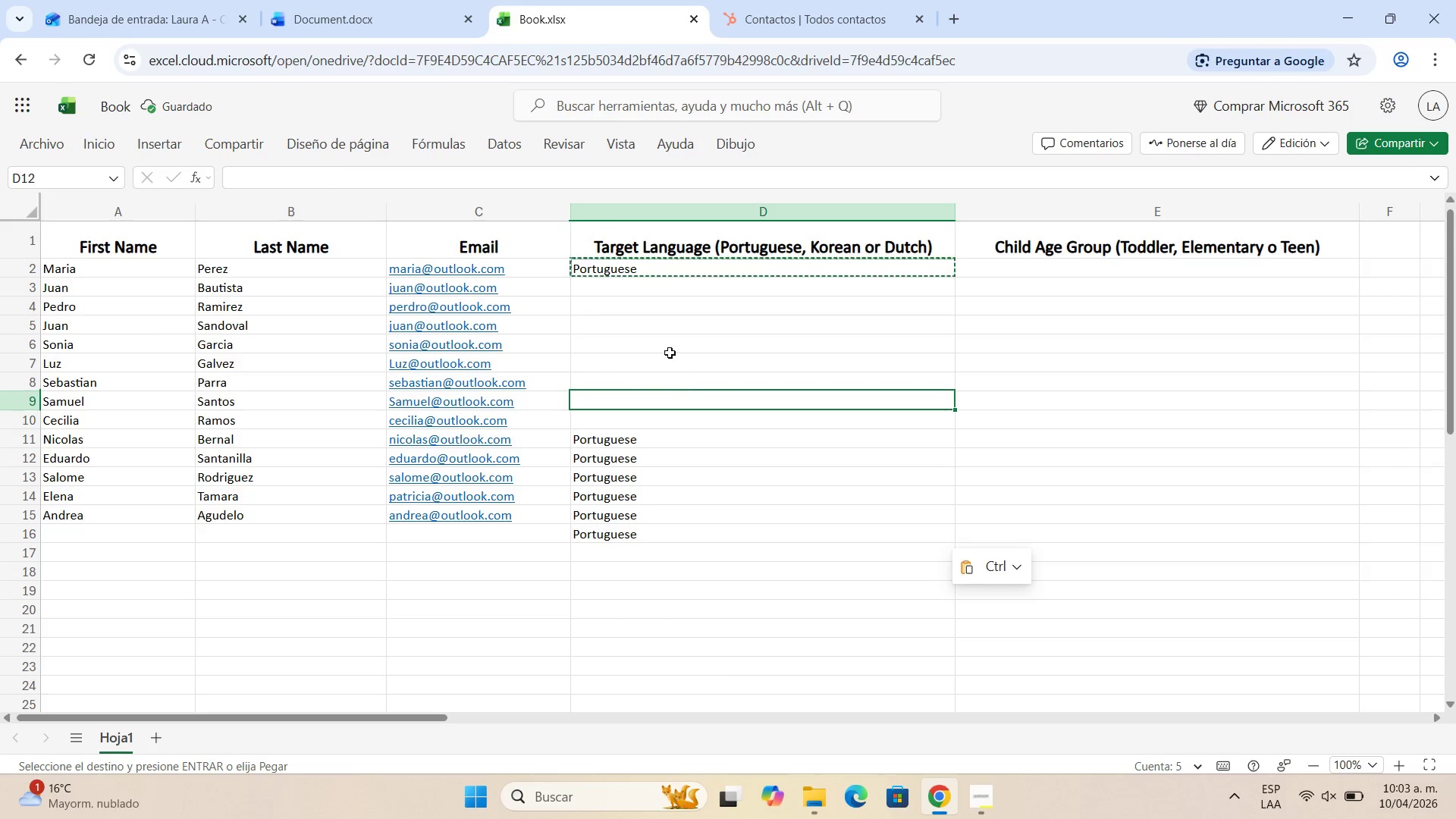 
double_click([638, 287])
 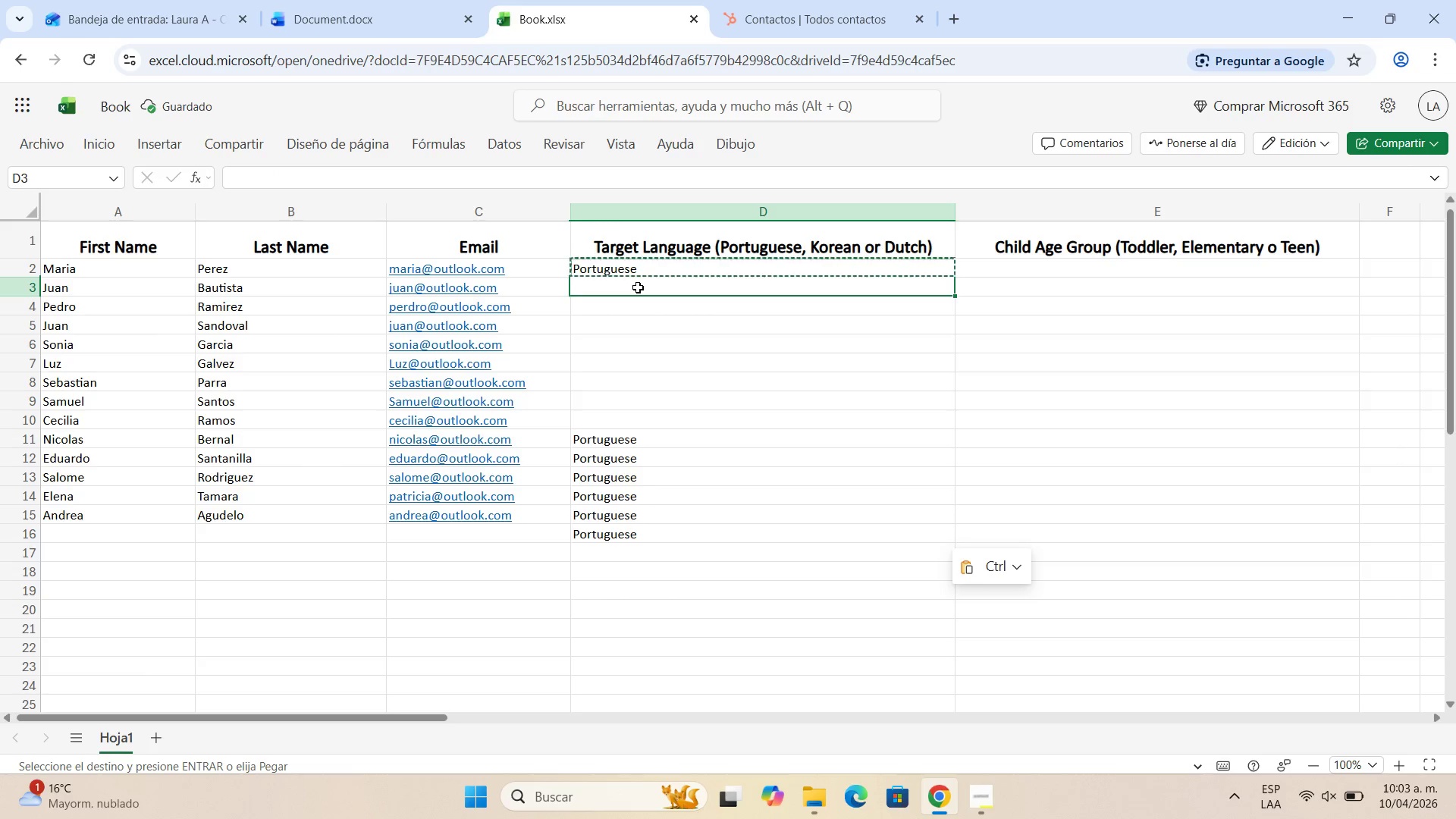 
type(Dutch)
 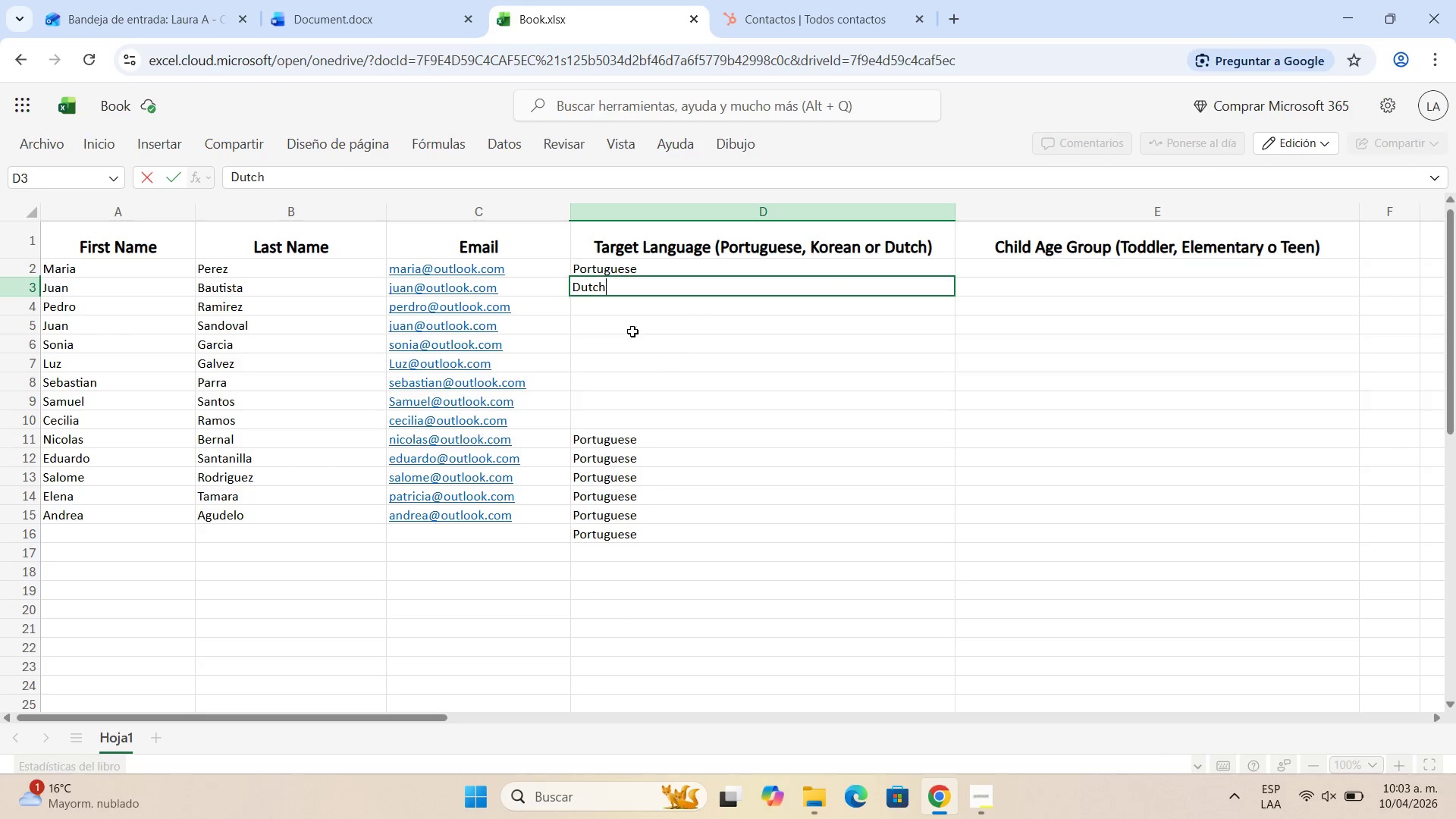 
left_click([636, 326])
 